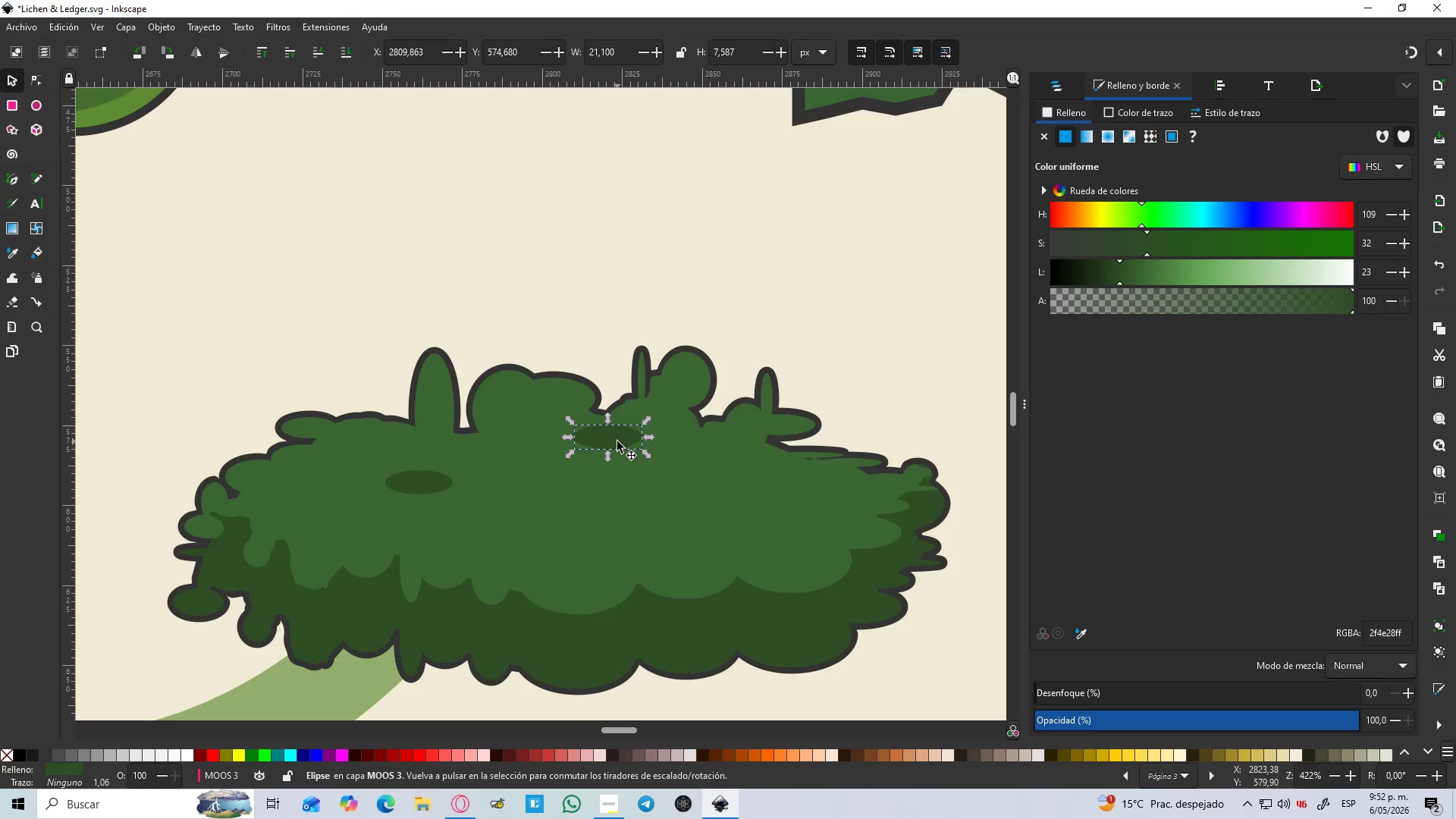 
left_click_drag(start_coordinate=[617, 441], to_coordinate=[720, 469])
 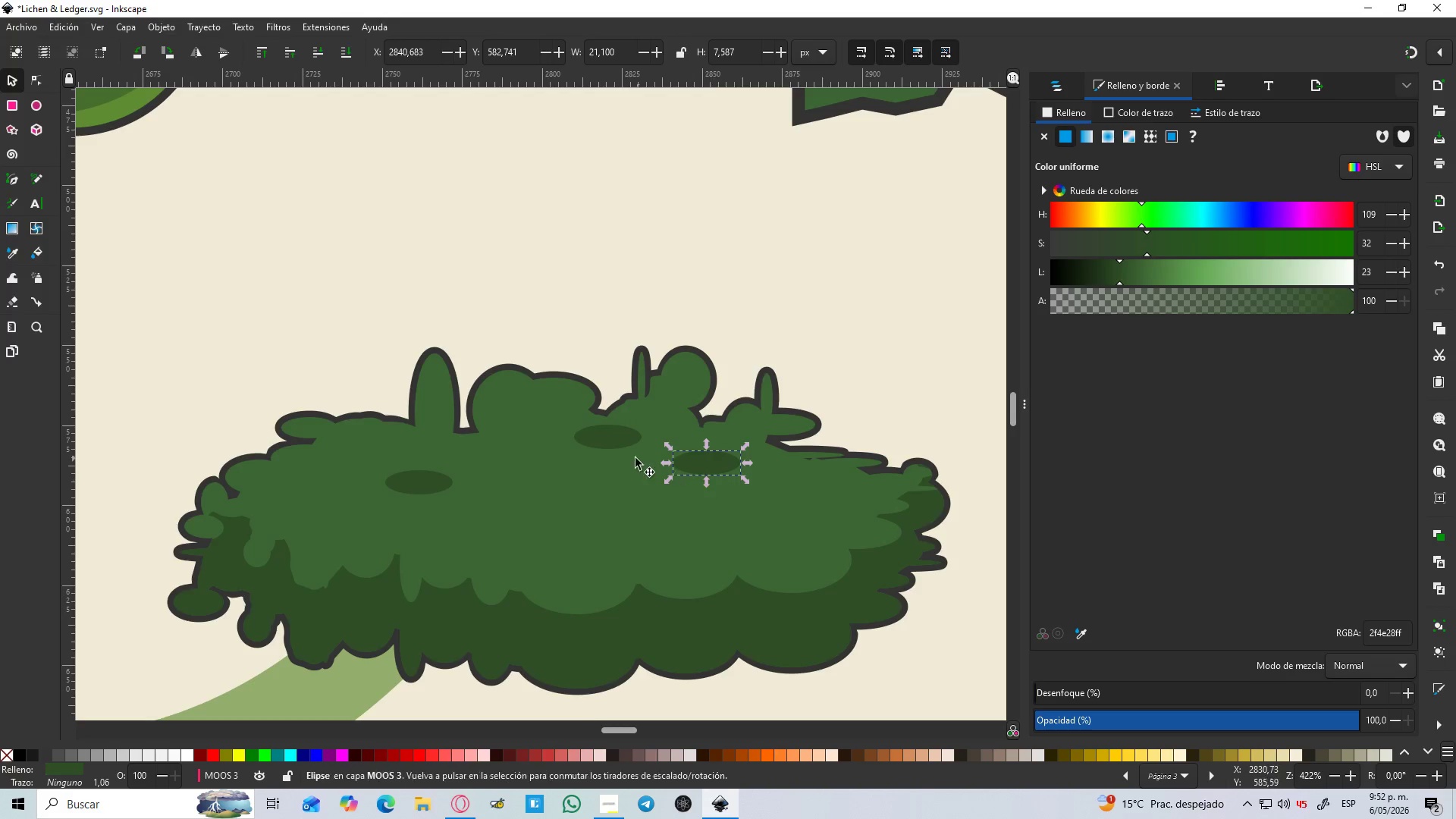 
hold_key(key=ControlLeft, duration=0.66)
 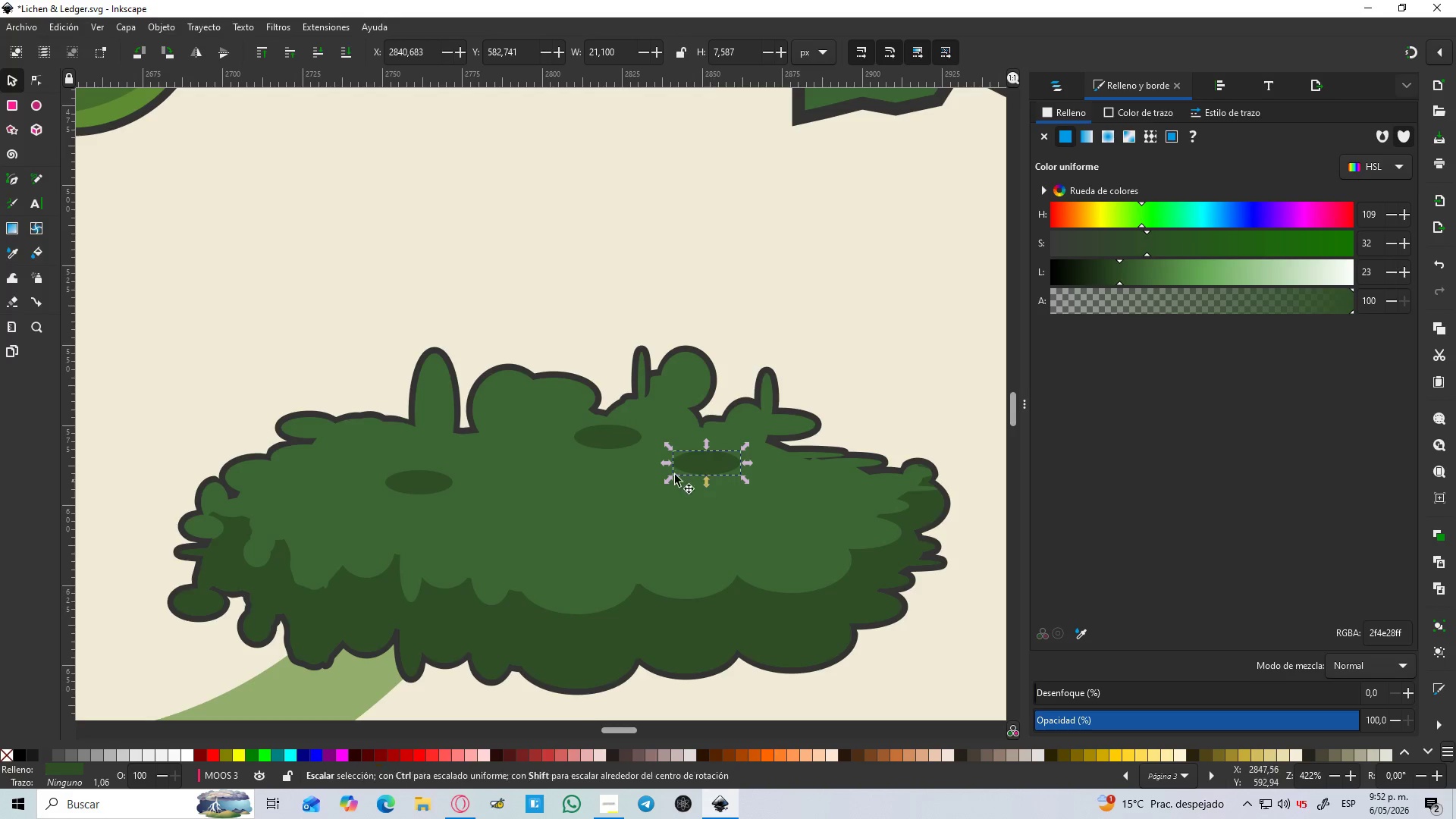 
hold_key(key=ShiftLeft, duration=1.41)
left_click([615, 438])
 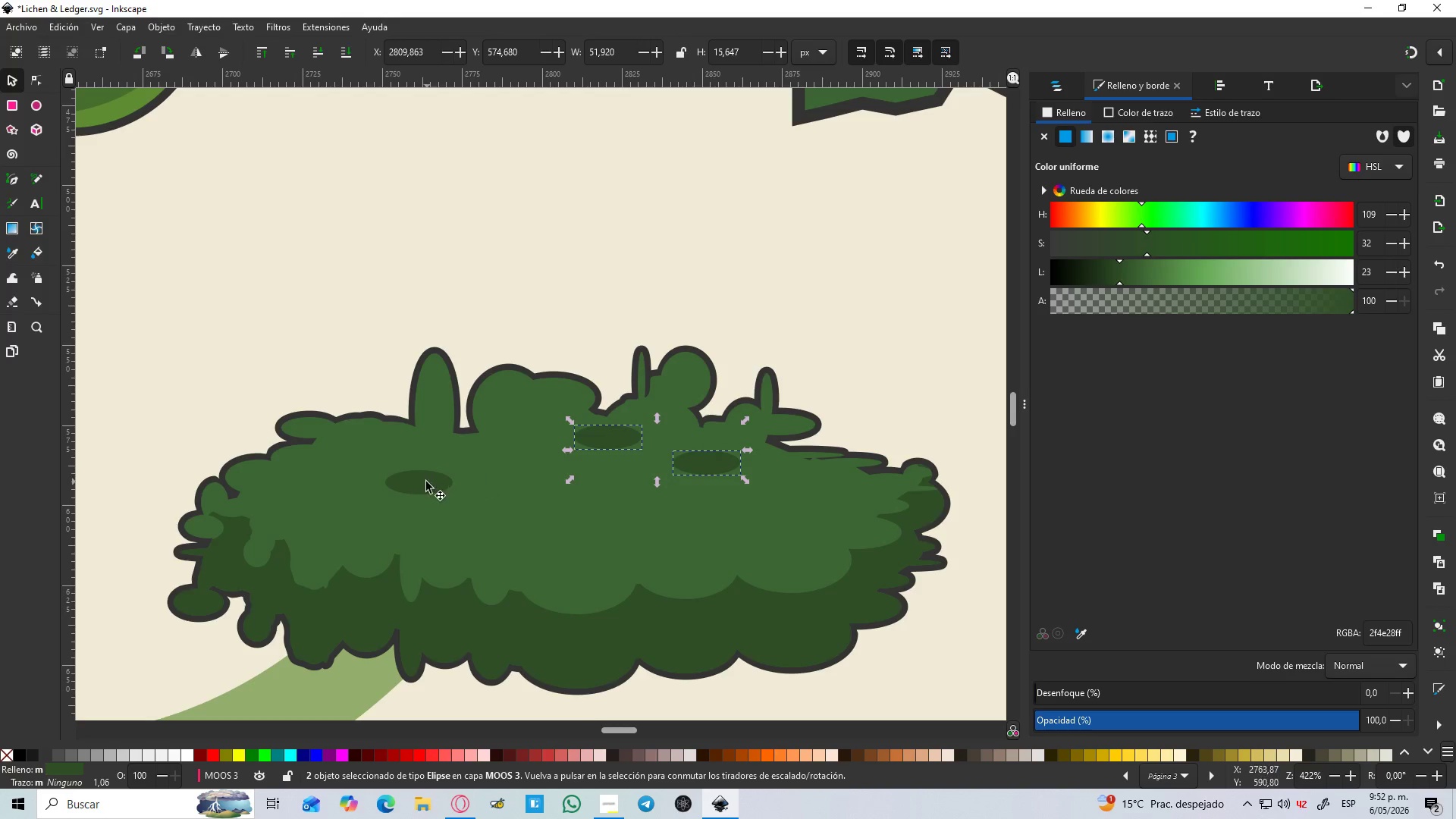 
double_click([426, 482])
 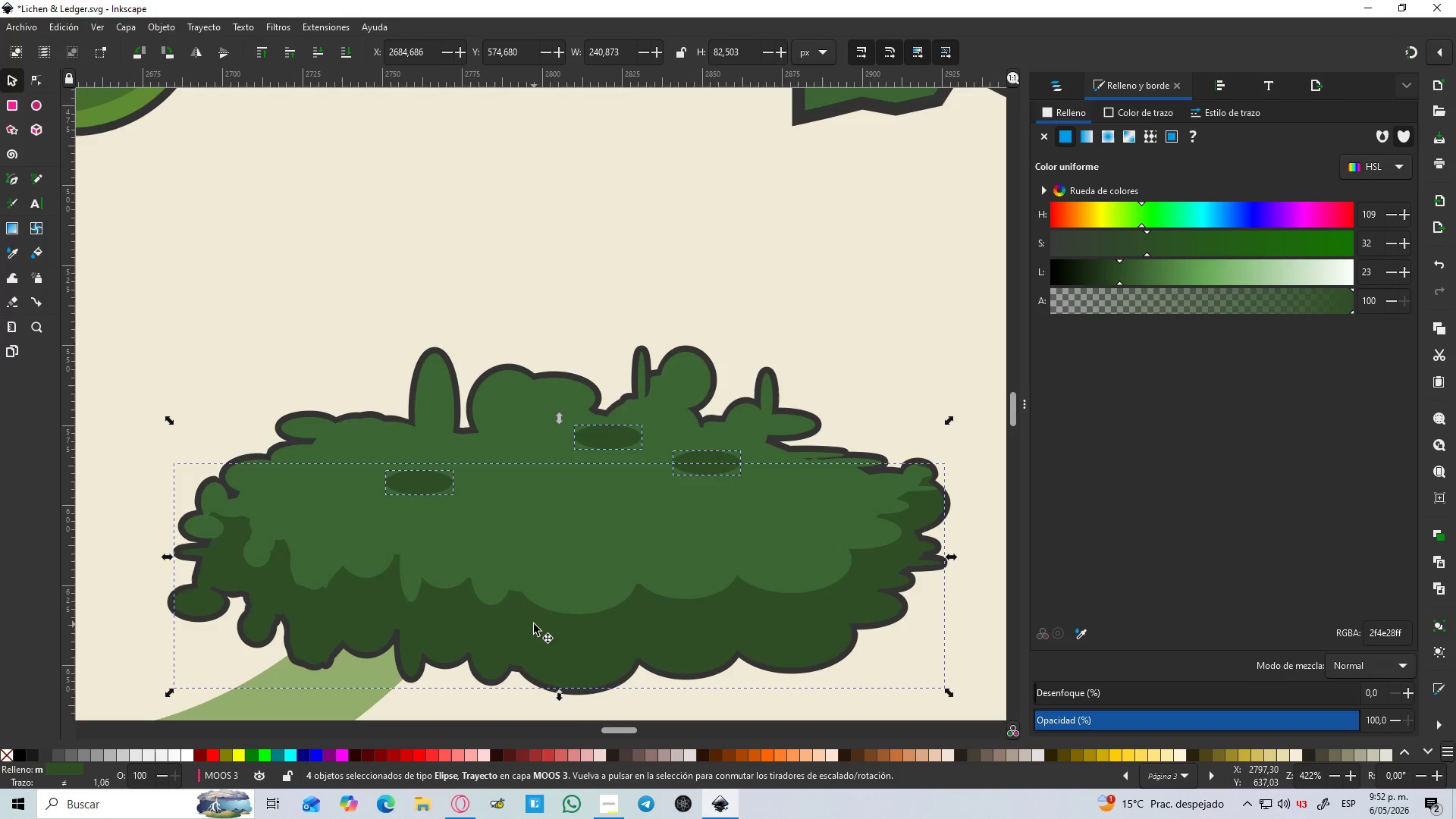 
key(Control+NumpadAdd)
 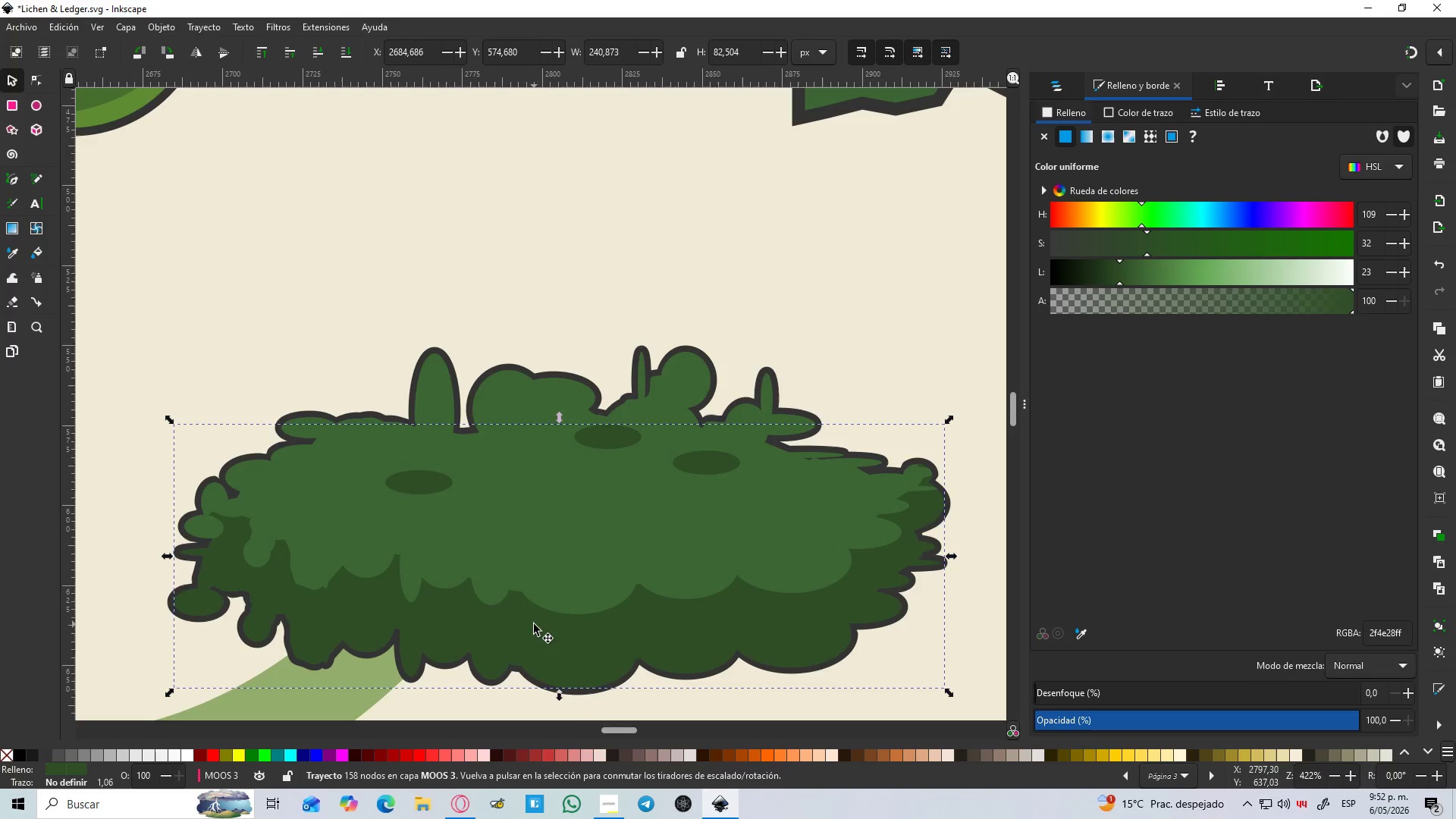 
hold_key(key=ControlLeft, duration=0.31)
scroll: coordinate [536, 620], scroll_direction: down, amount: 1.0
 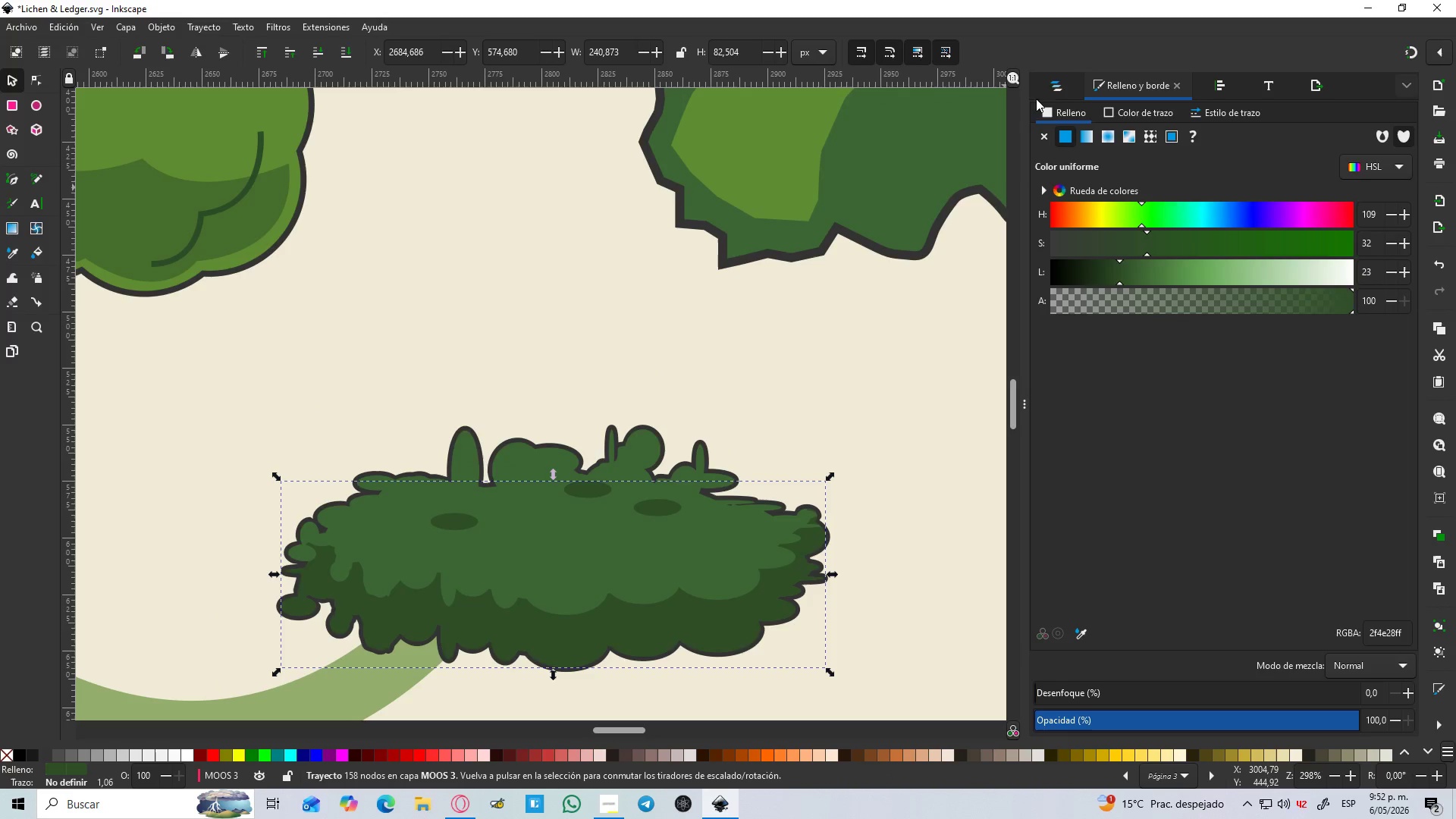 
left_click([1062, 81])
 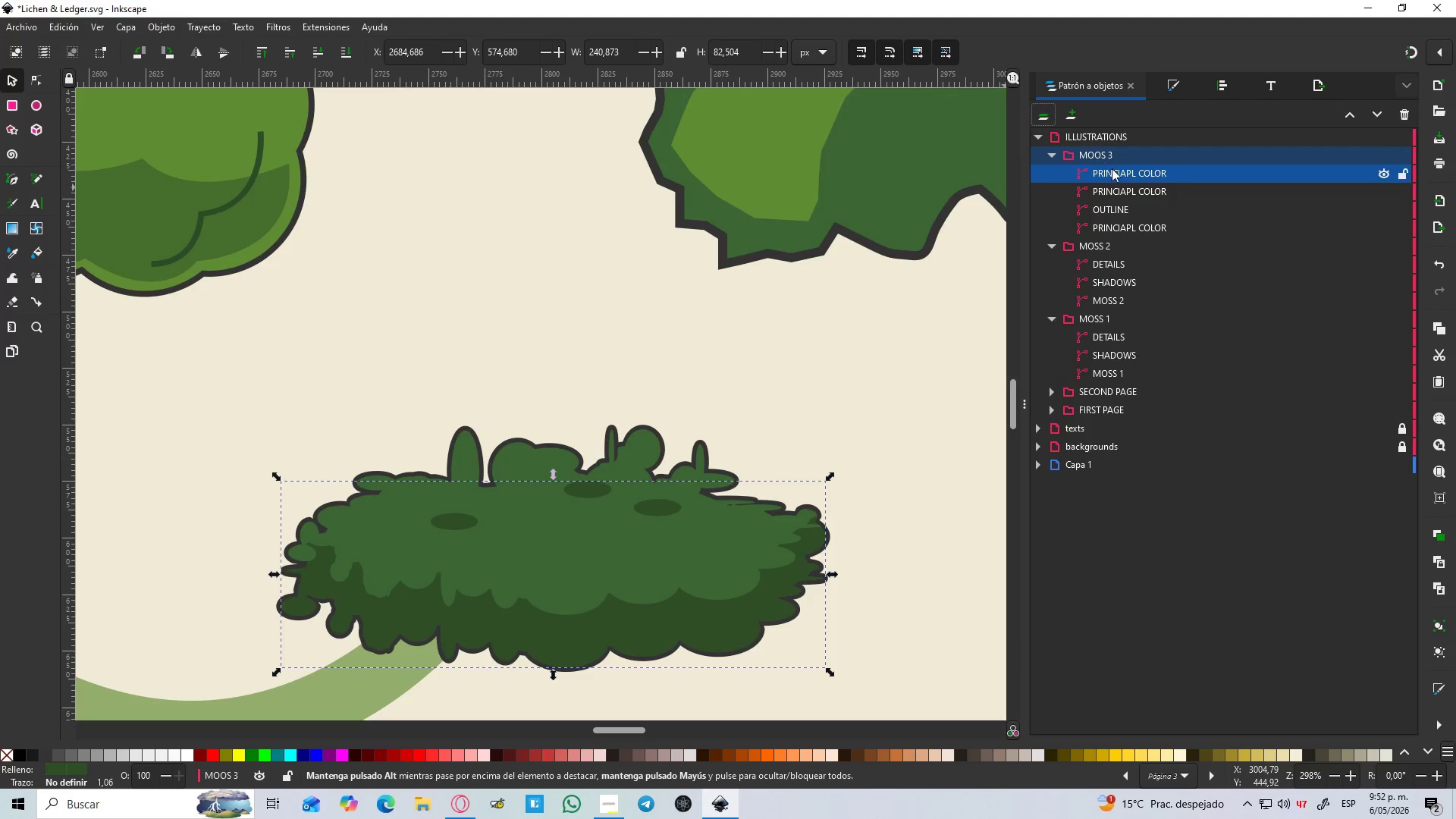 
left_click([1116, 172])
 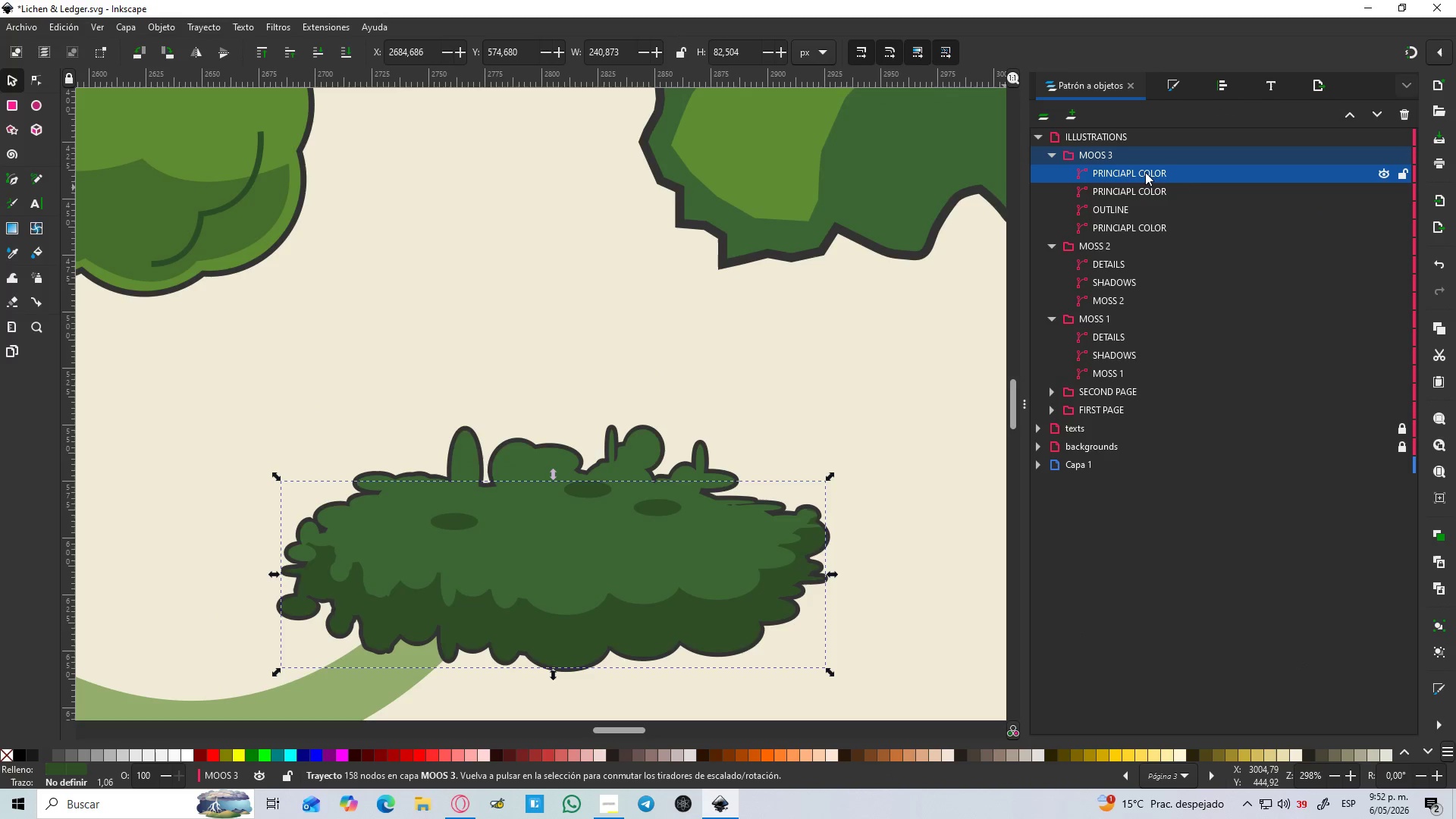 
double_click([1145, 172])
 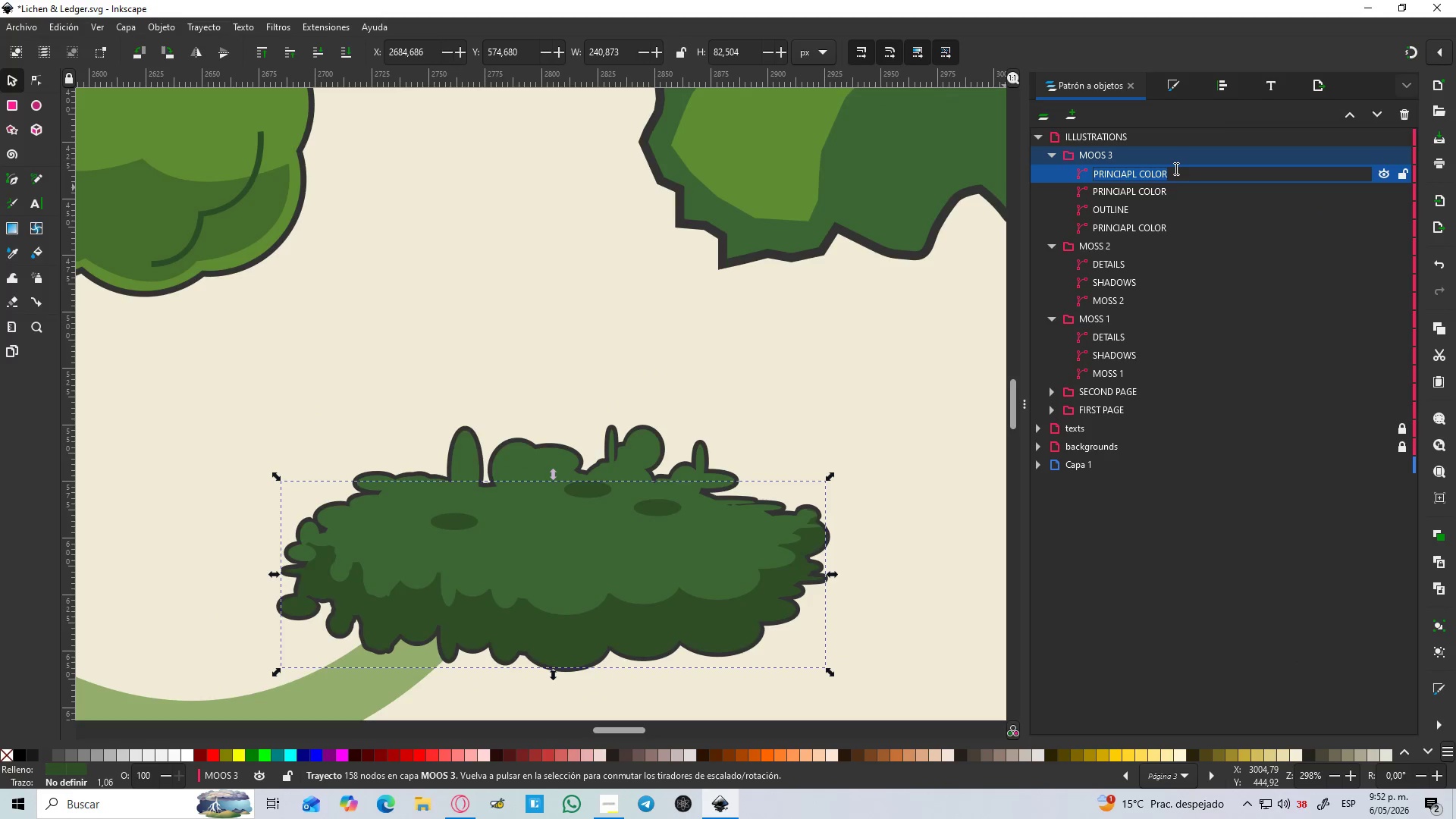 
type(SHADOEW)
key(Backspace)
key(Backspace)
type(WS)
 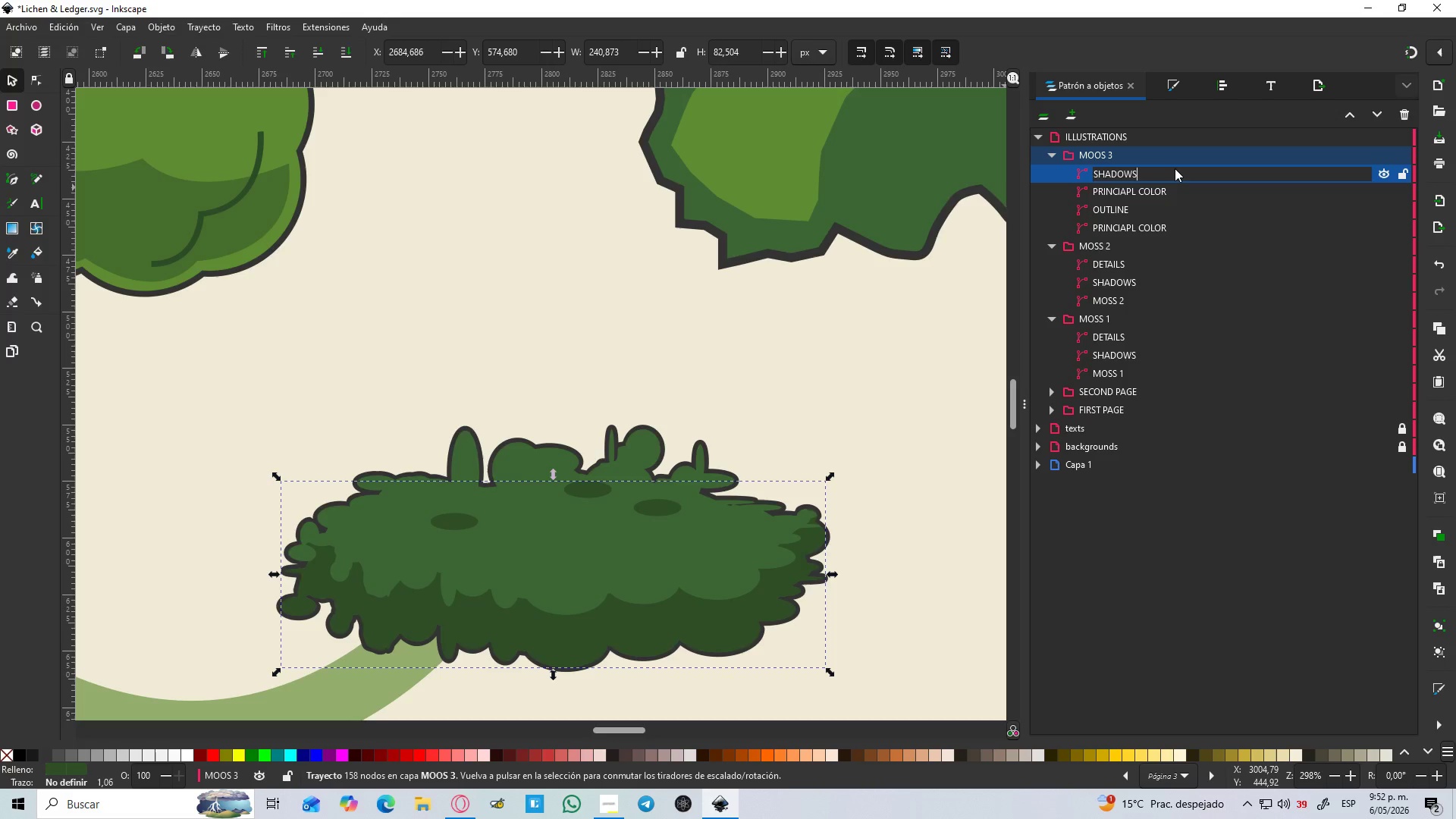 
key(Enter)
 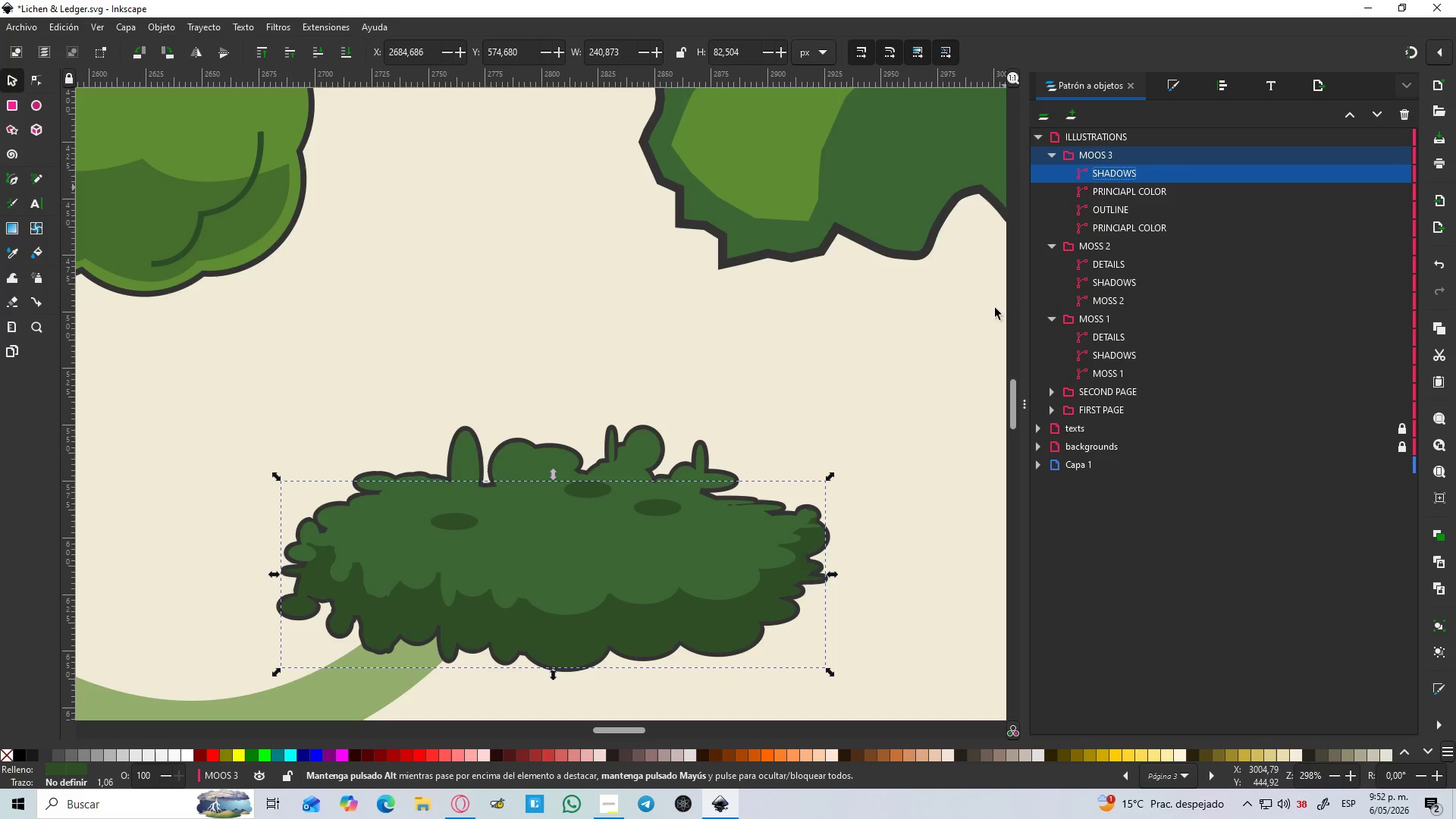 
left_click([921, 356])
 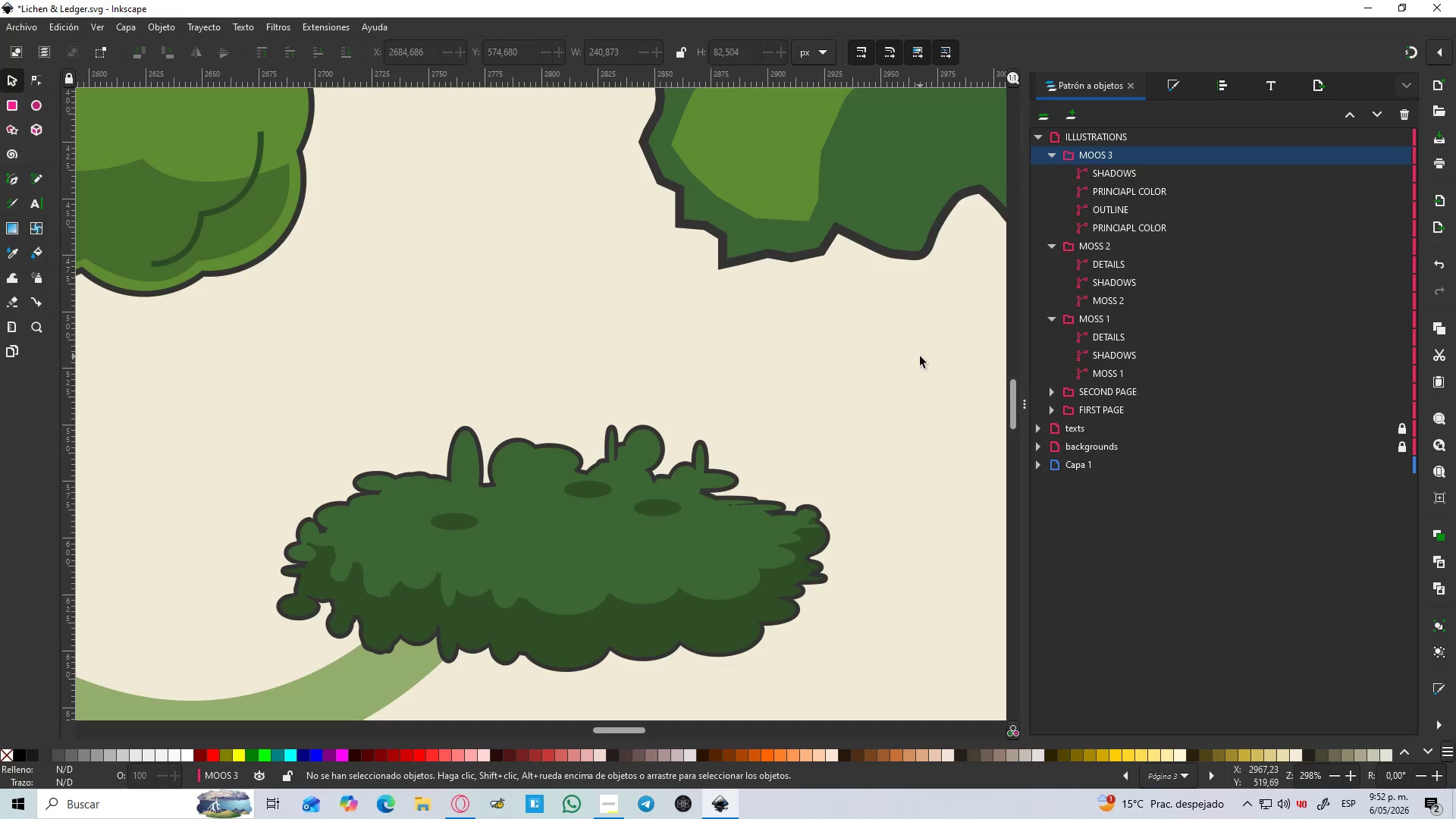 
hold_key(key=ControlLeft, duration=0.53)
scroll: coordinate [920, 356], scroll_direction: down, amount: 2.0
 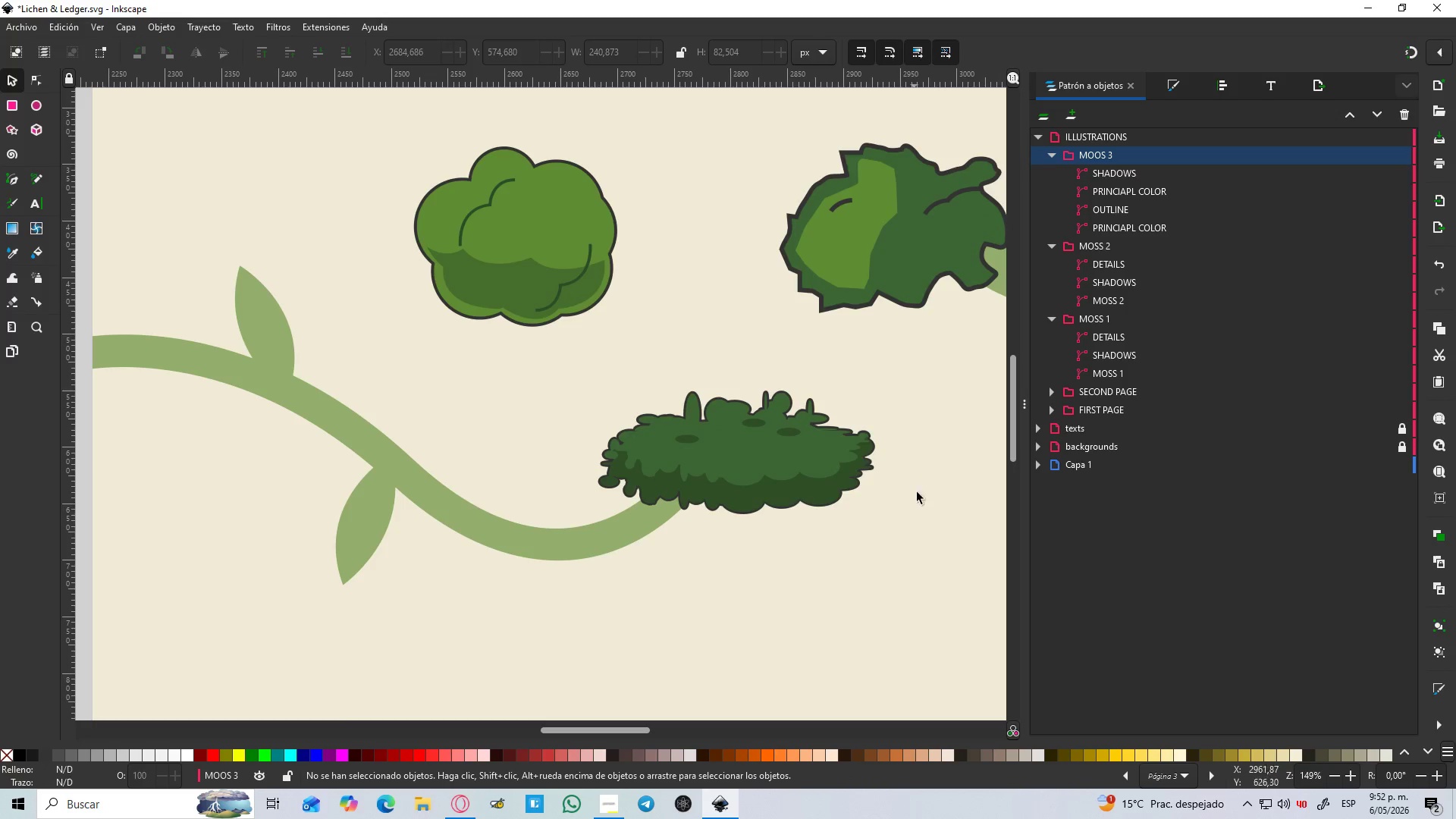 
hold_key(key=Space, duration=0.34)
 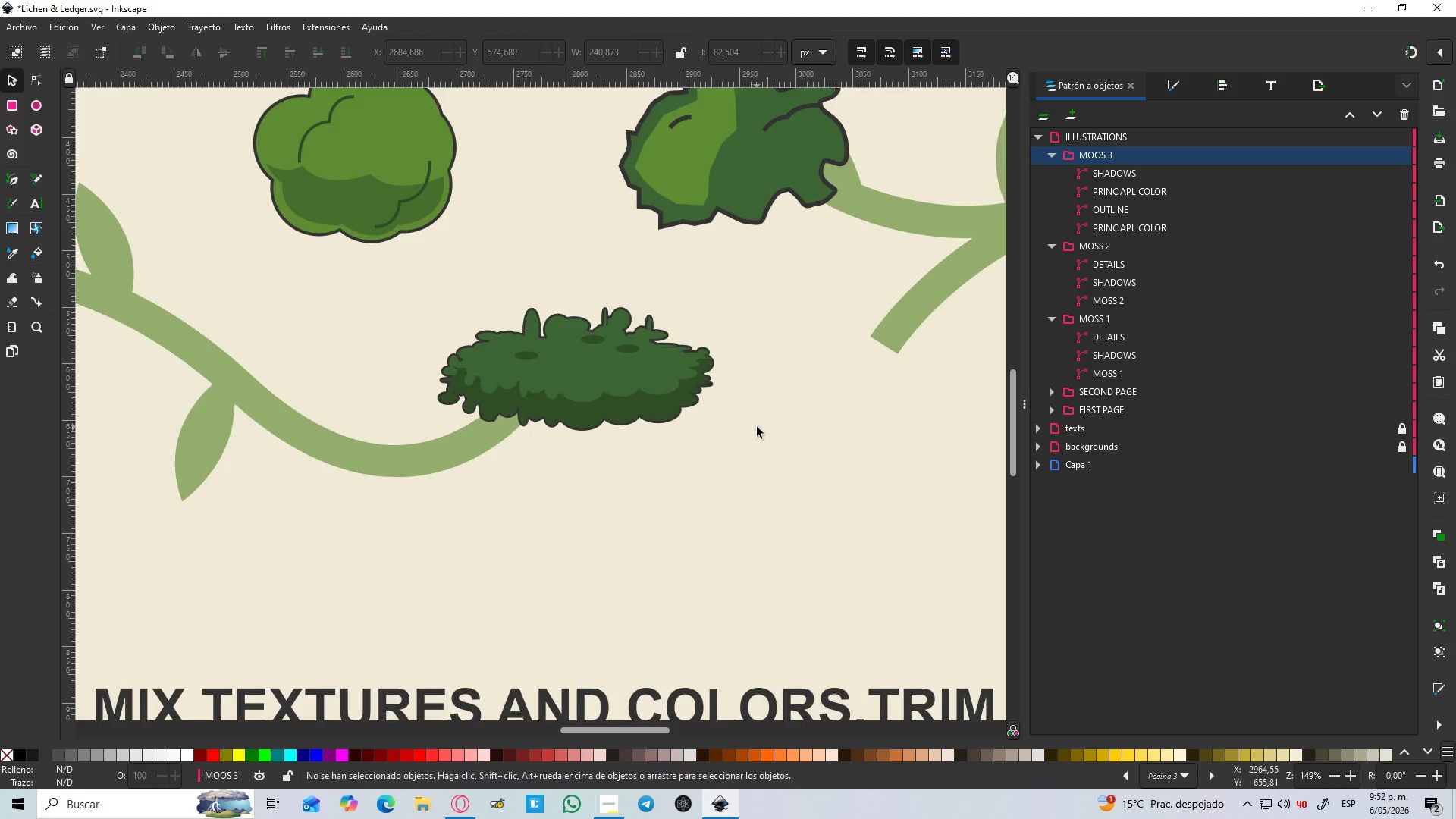 
hold_key(key=ControlLeft, duration=1.5)
scroll: coordinate [750, 425], scroll_direction: down, amount: 3.0
 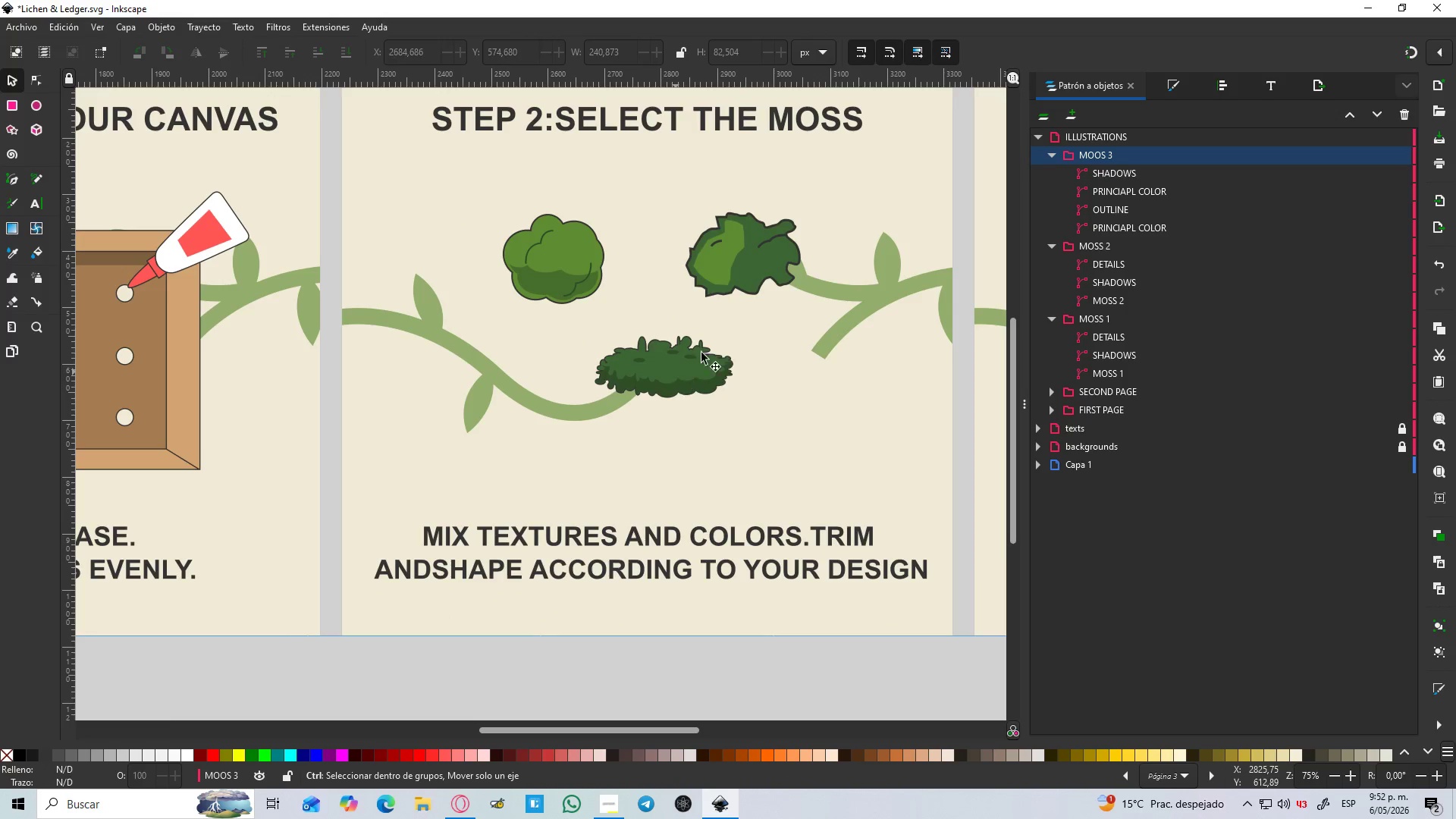 
hold_key(key=ControlLeft, duration=1.5)
scroll: coordinate [570, 261], scroll_direction: up, amount: 2.0
 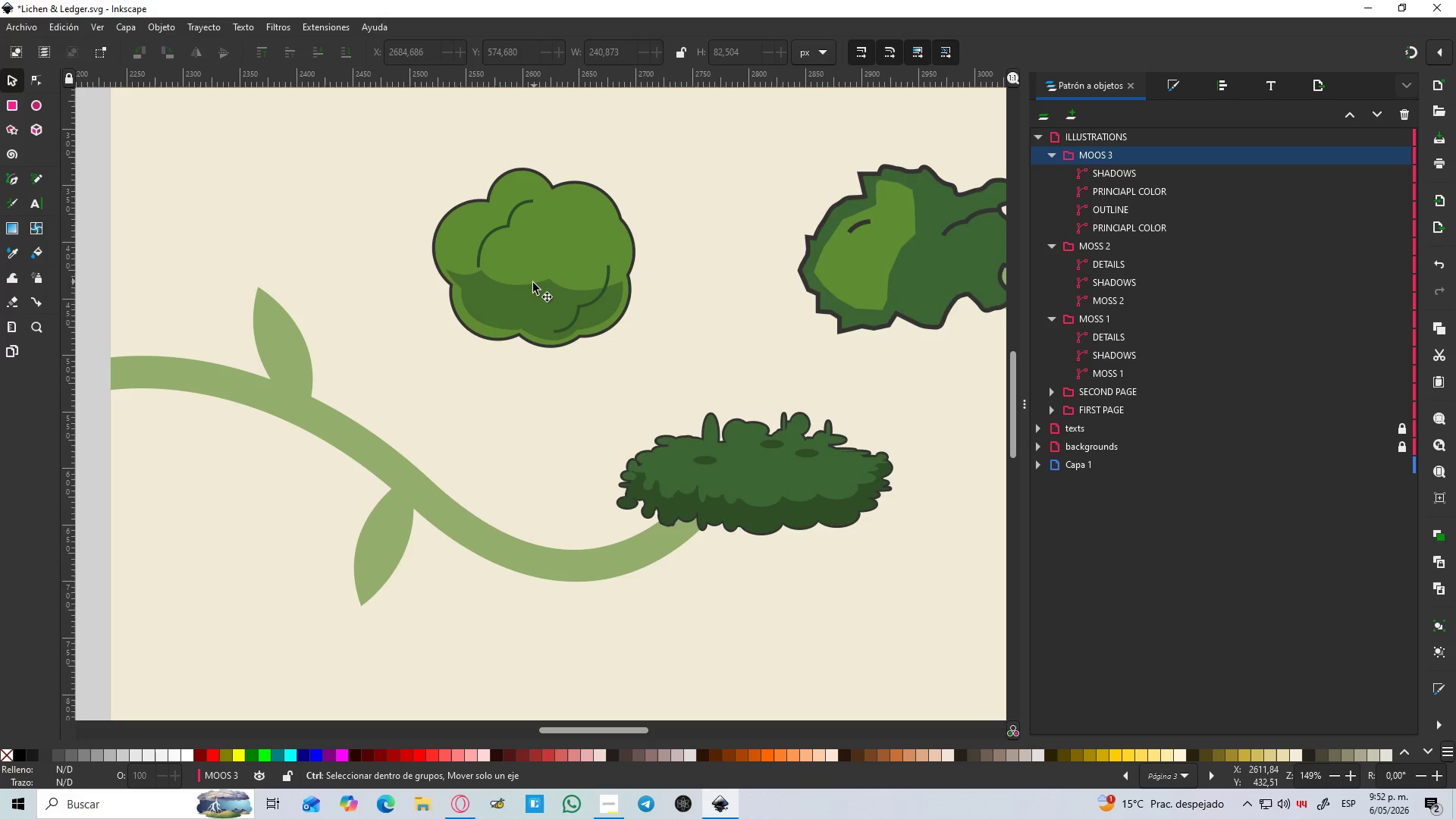 
left_click([541, 298])
 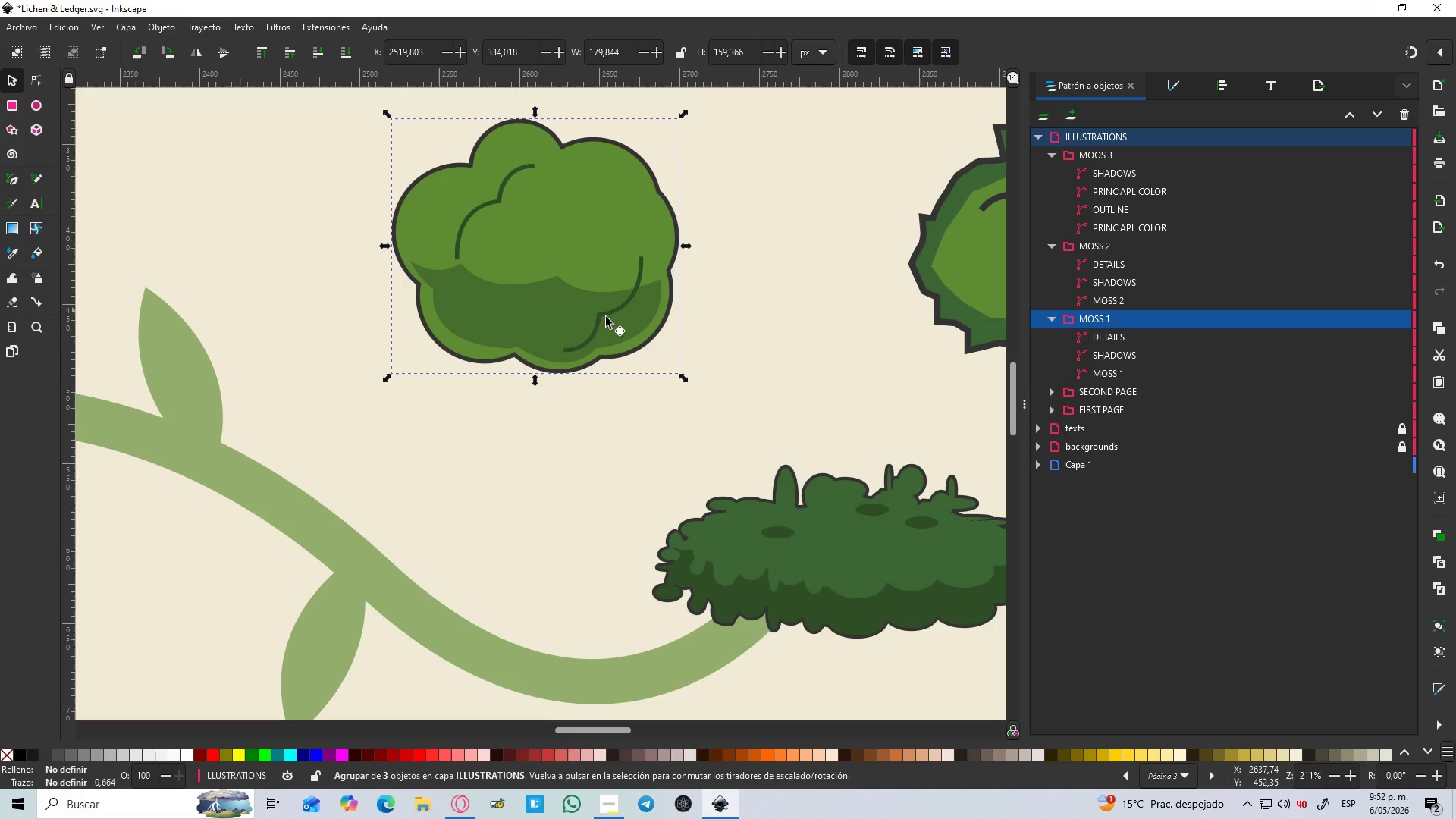 
scroll: coordinate [531, 286], scroll_direction: up, amount: 1.0
 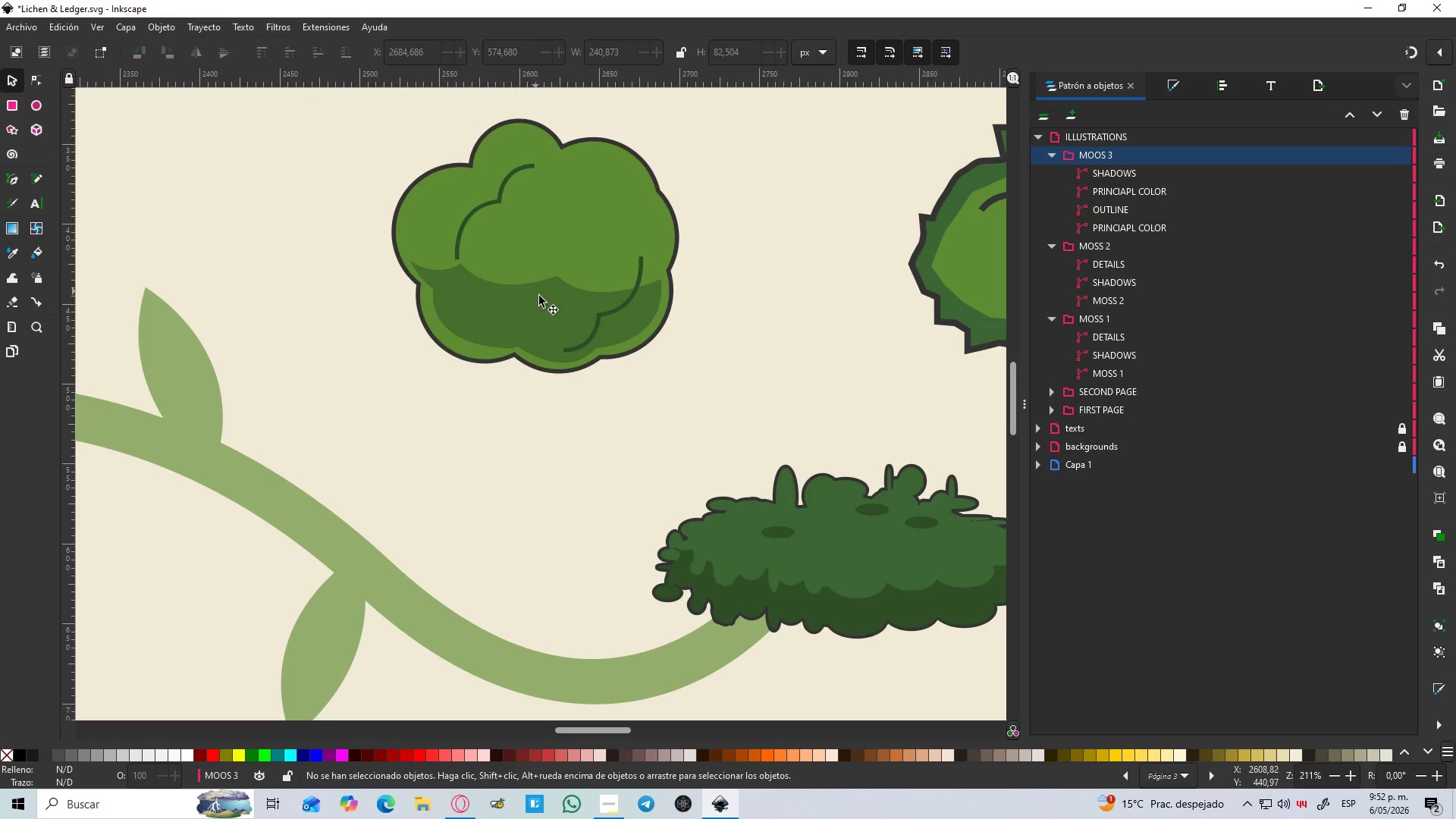 
left_click([1120, 362])
 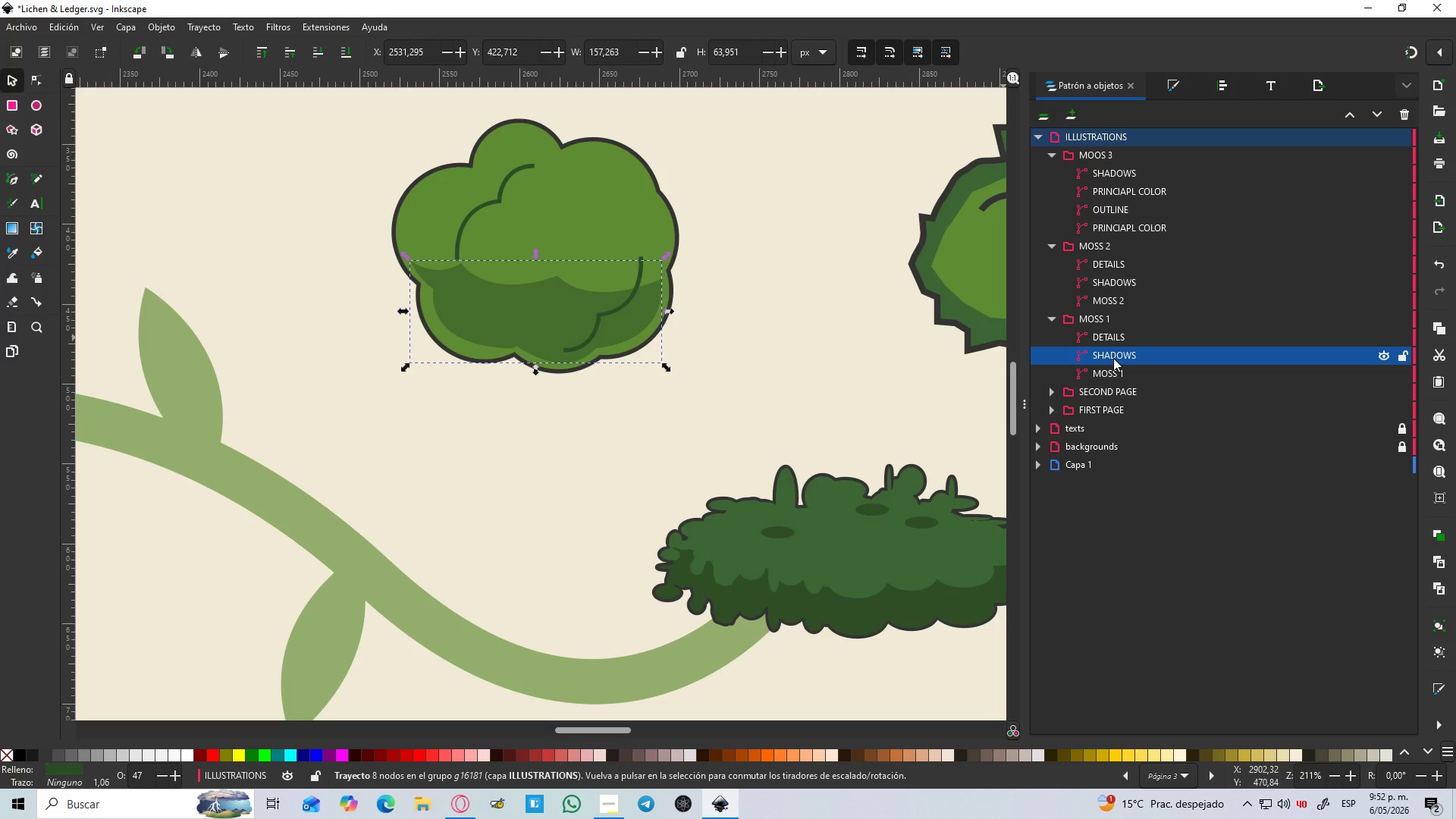 
key(Delete)
 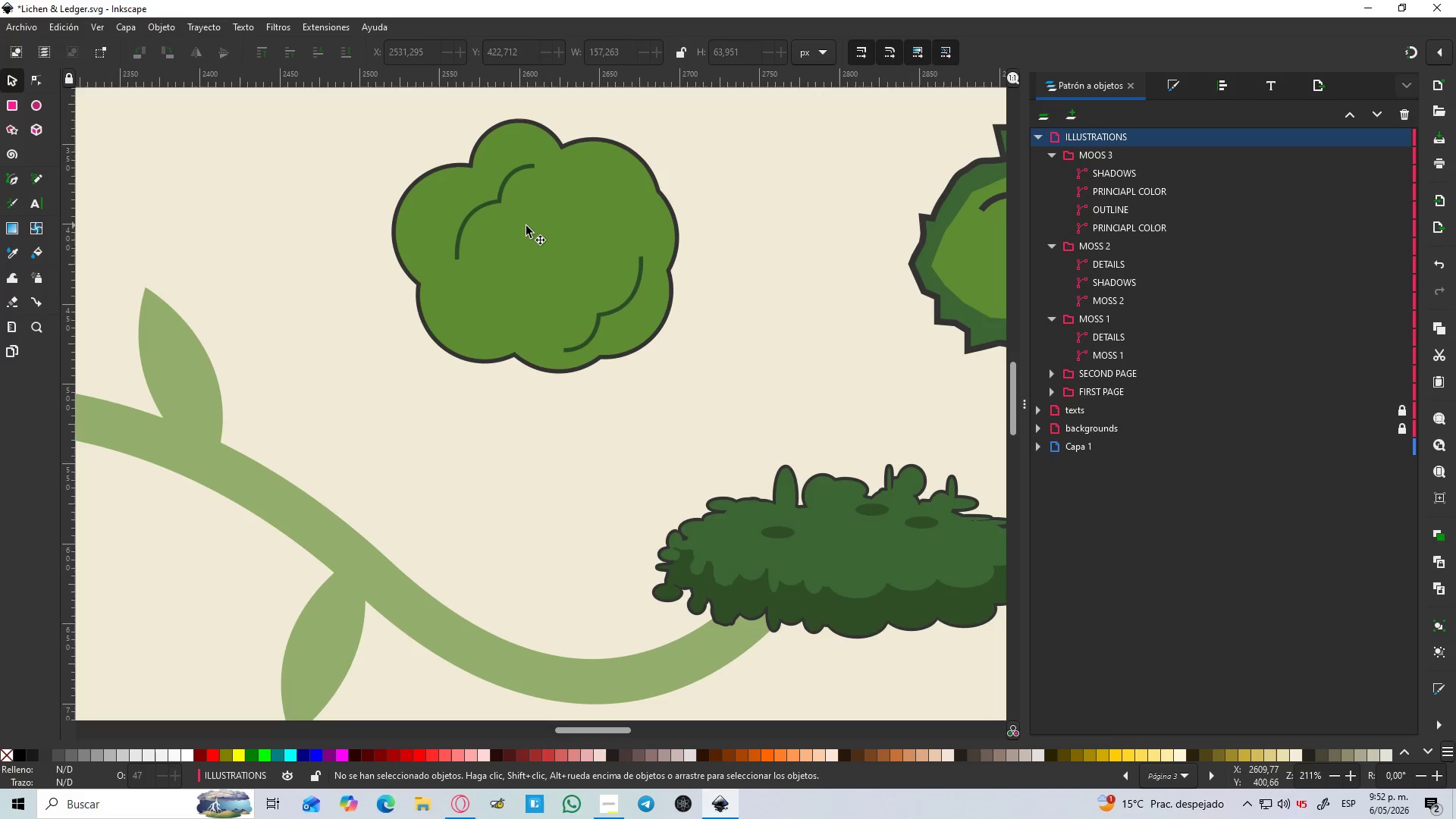 
left_click([520, 234])
 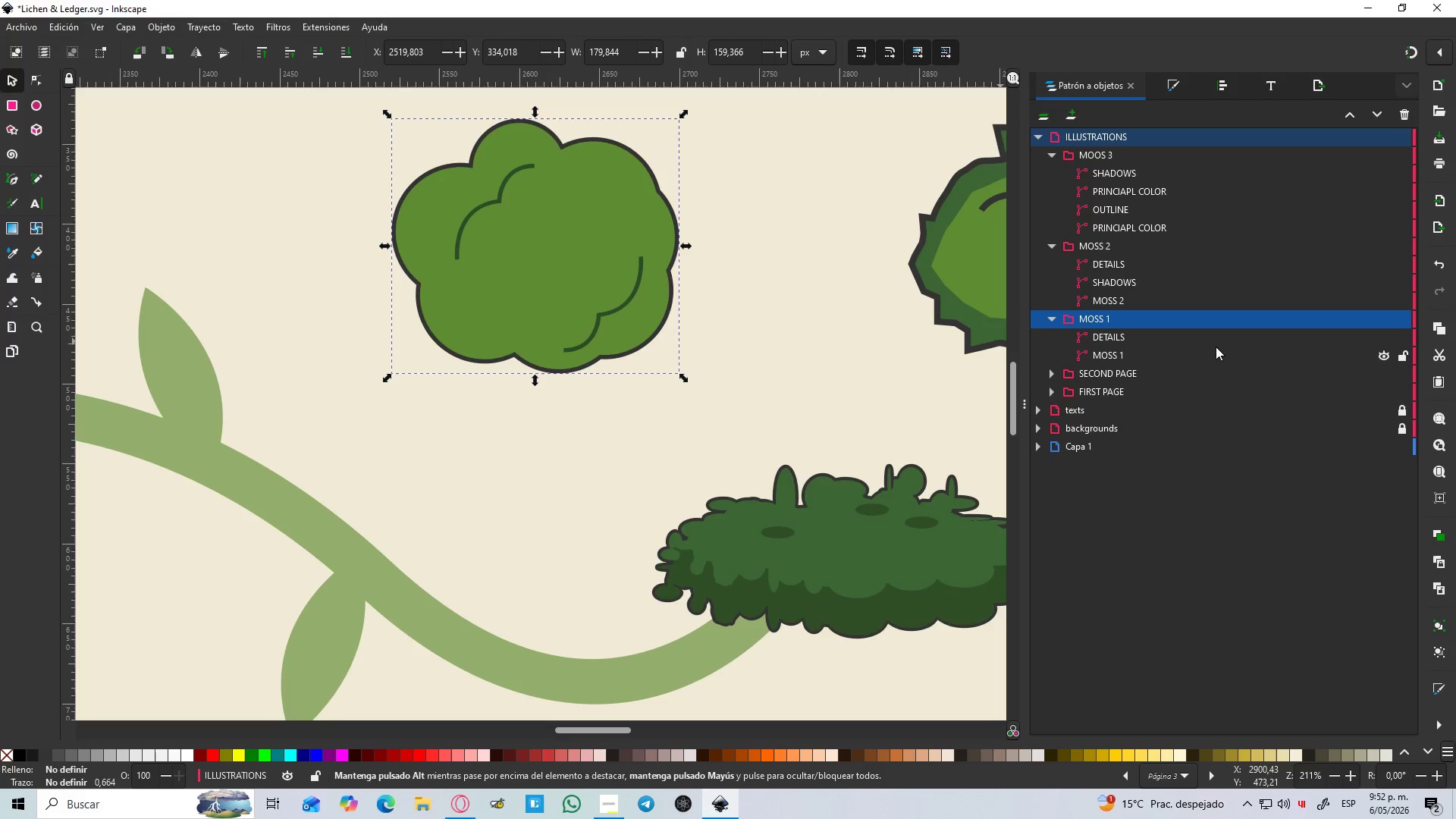 
left_click([1135, 334])
 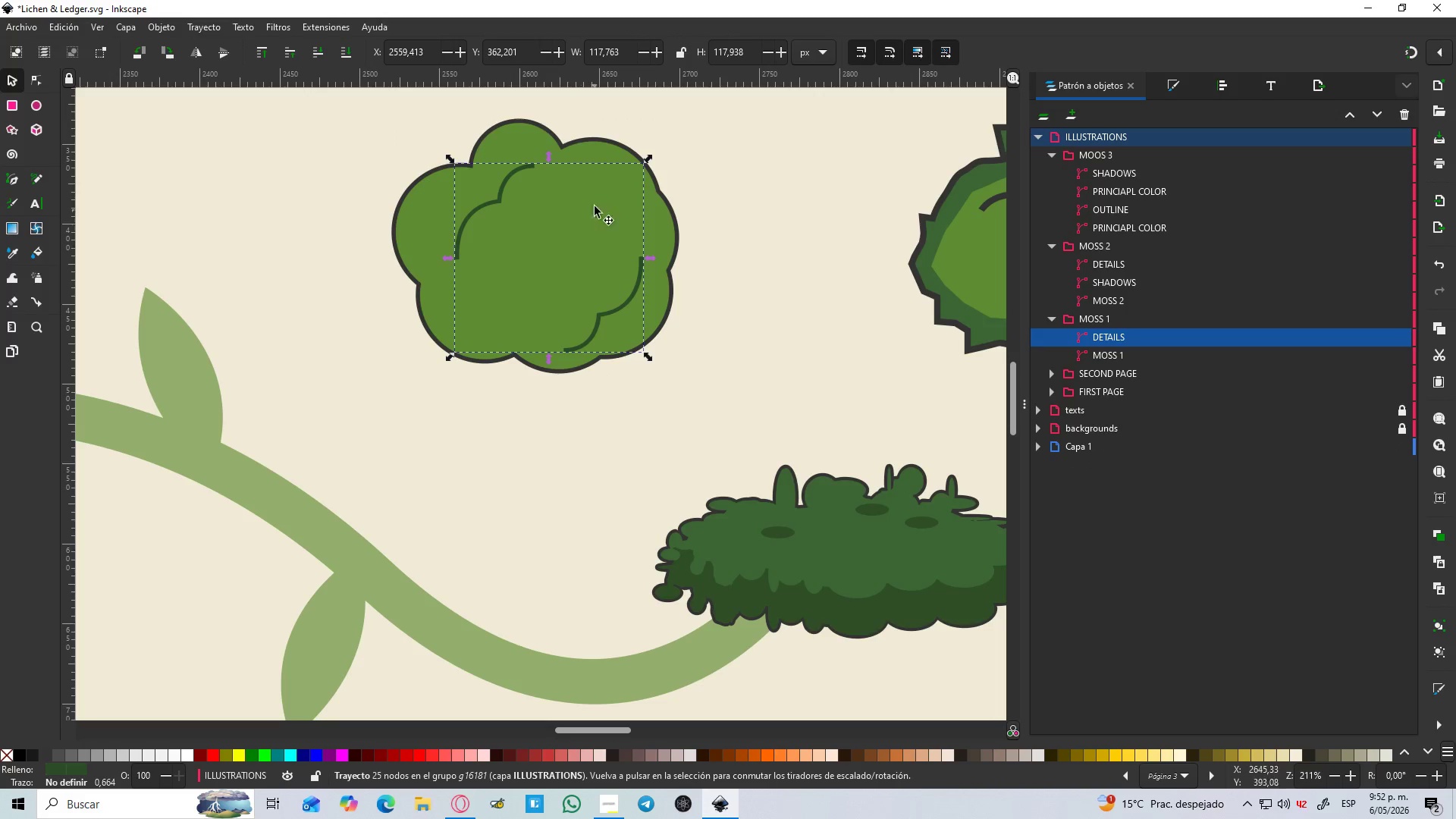 
left_click([613, 155])
 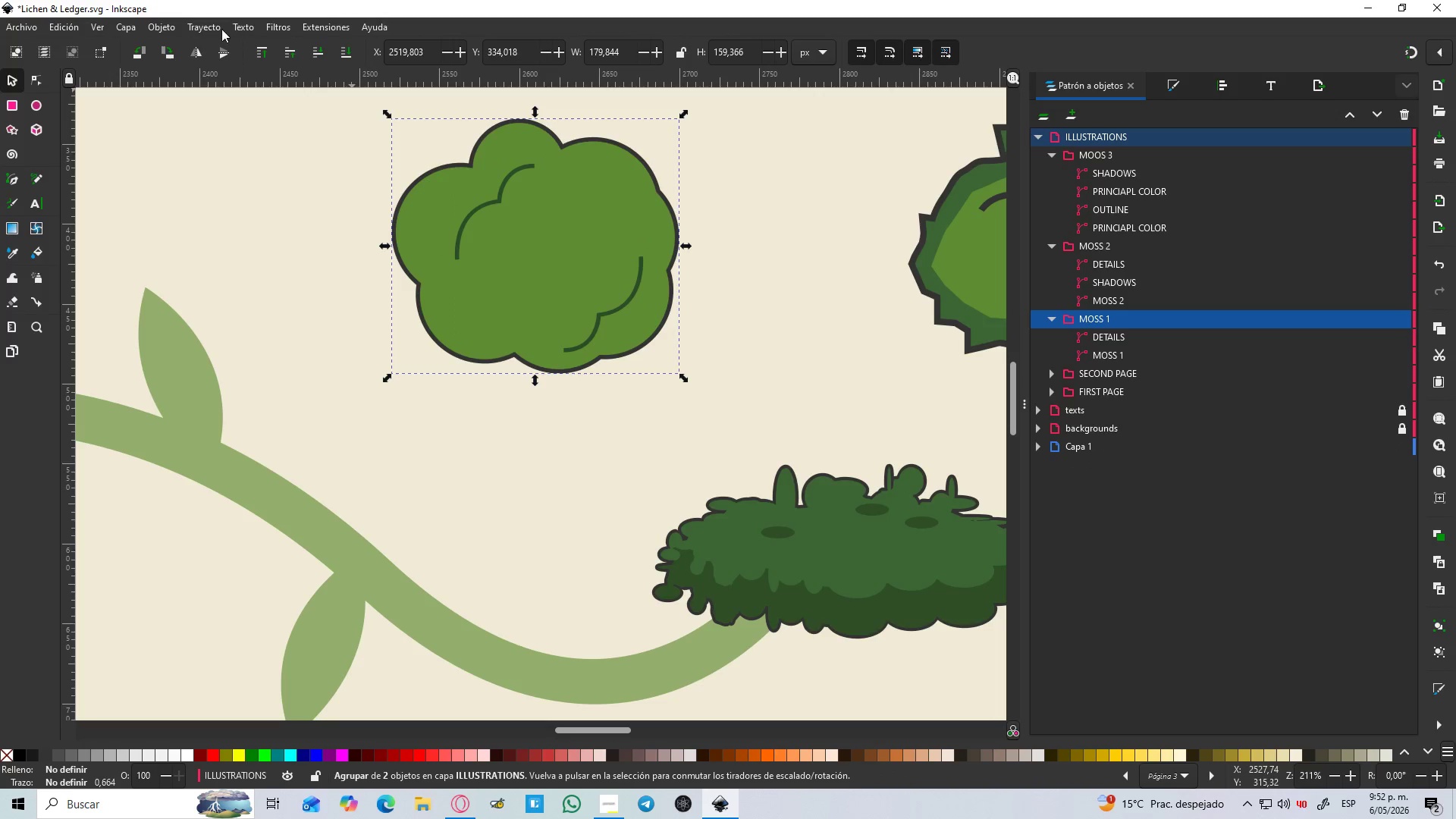 
left_click_drag(start_coordinate=[211, 29], to_coordinate=[207, 29])
 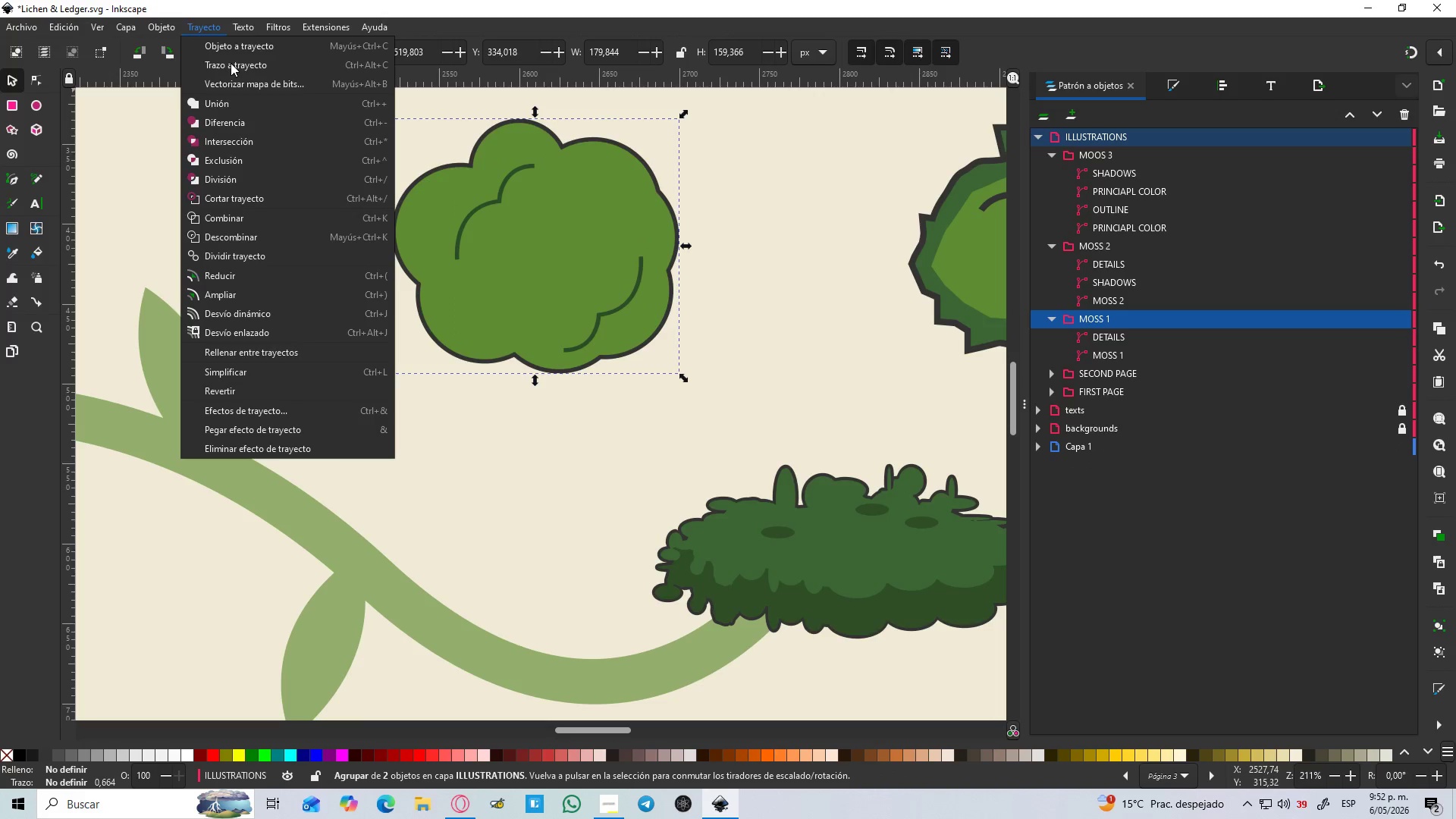 
left_click([231, 63])
 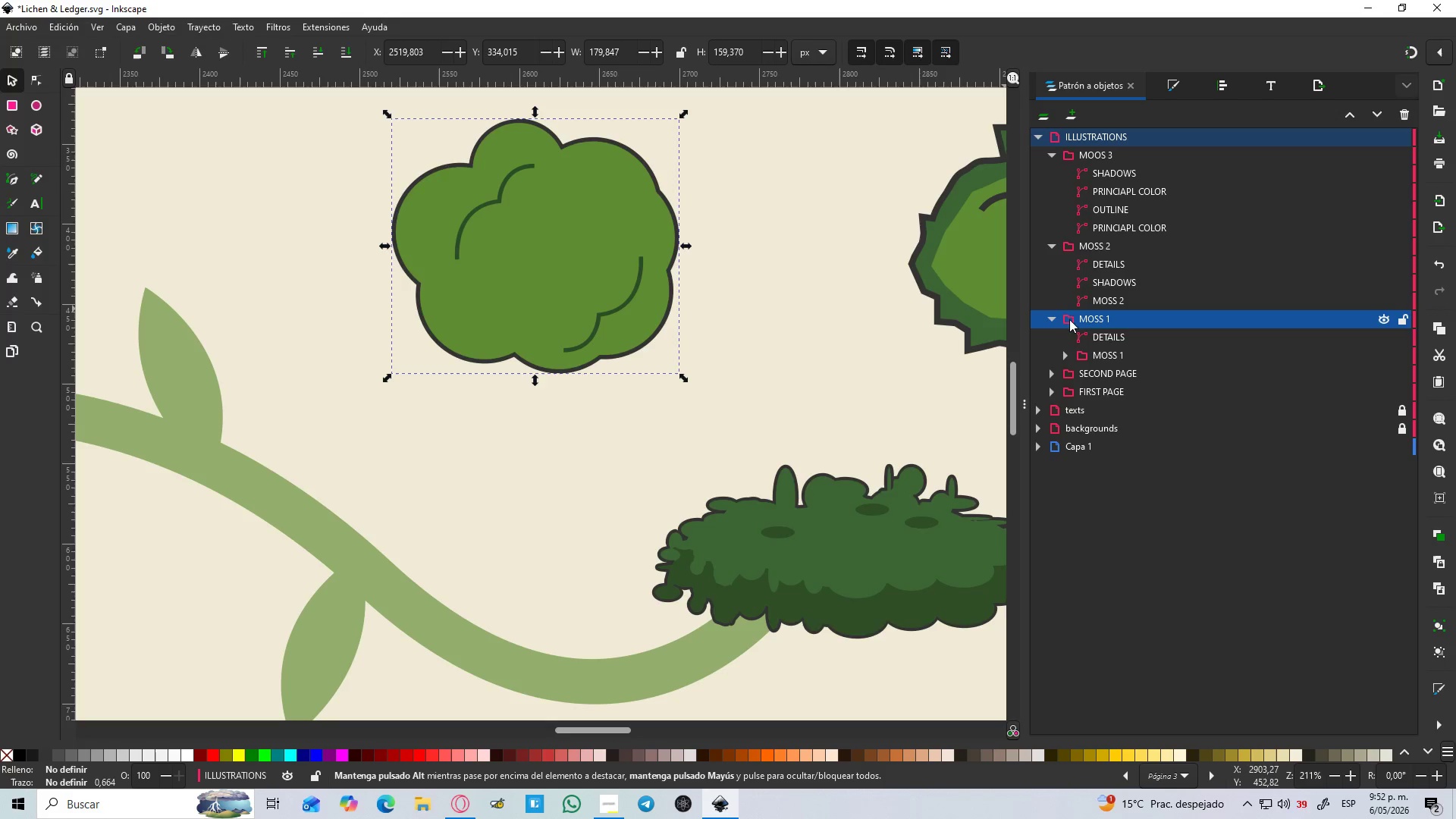 
left_click([1112, 350])
 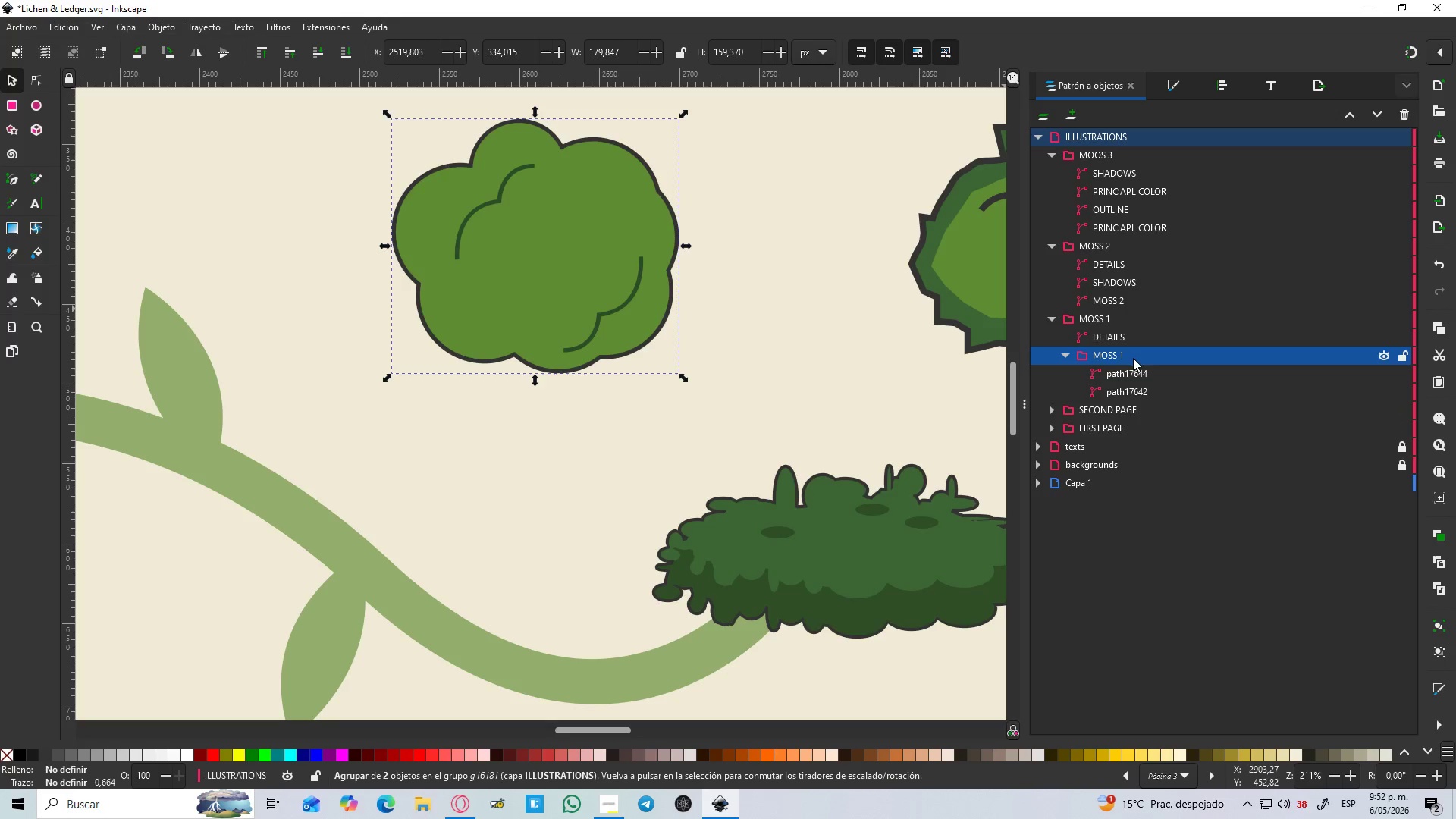 
left_click([1141, 372])
 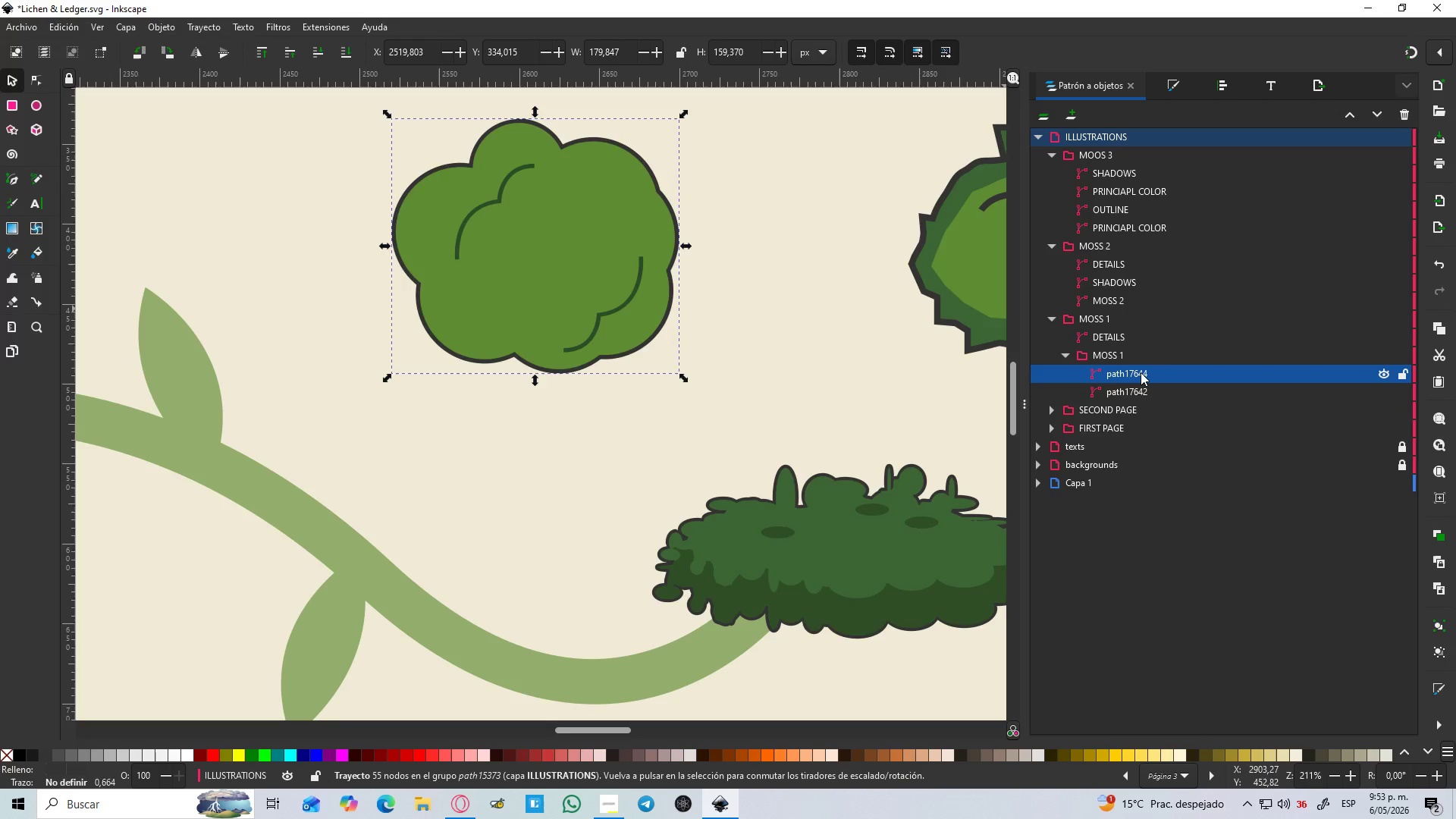 
left_click([1382, 378])
 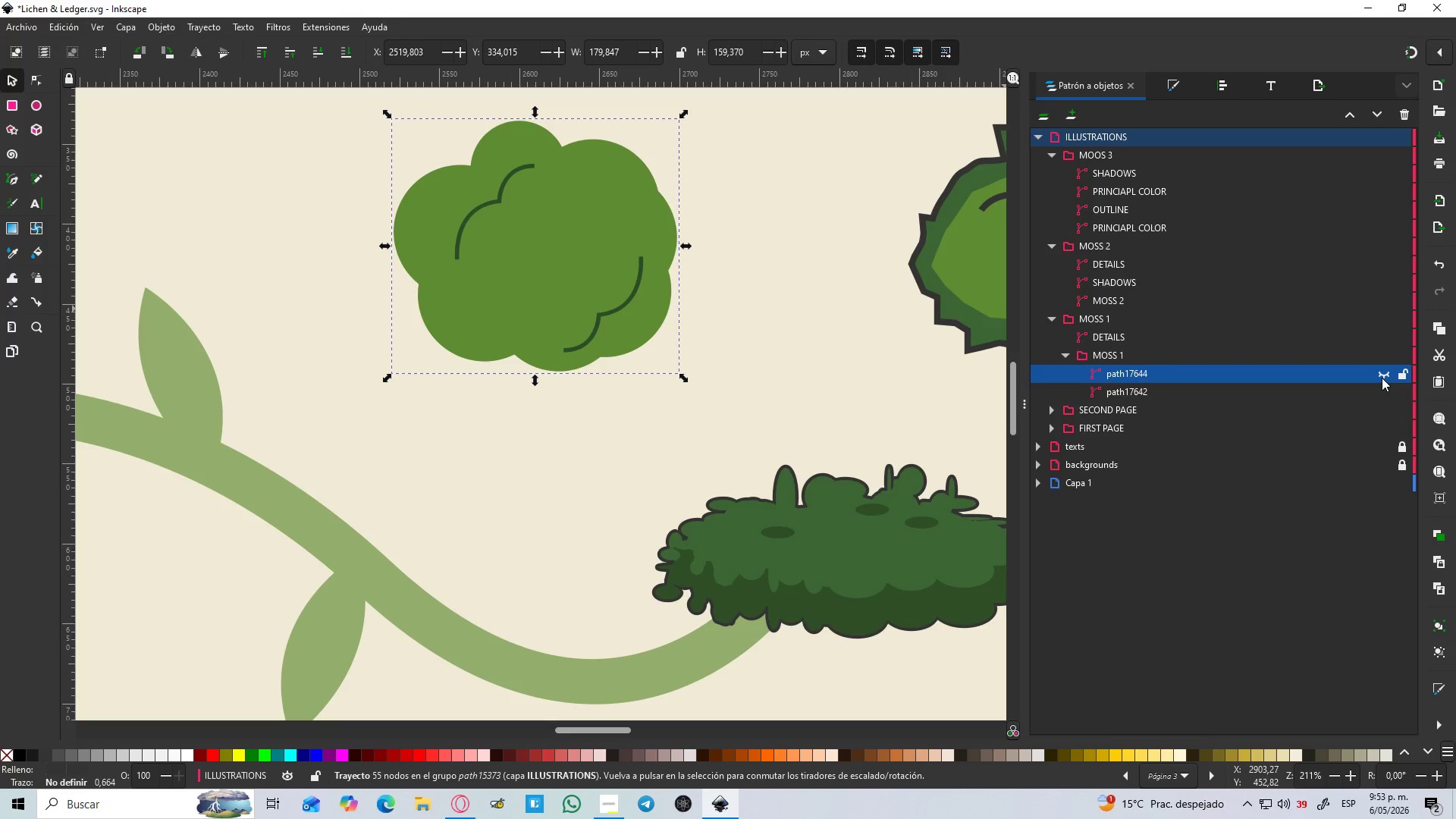 
left_click([1382, 378])
 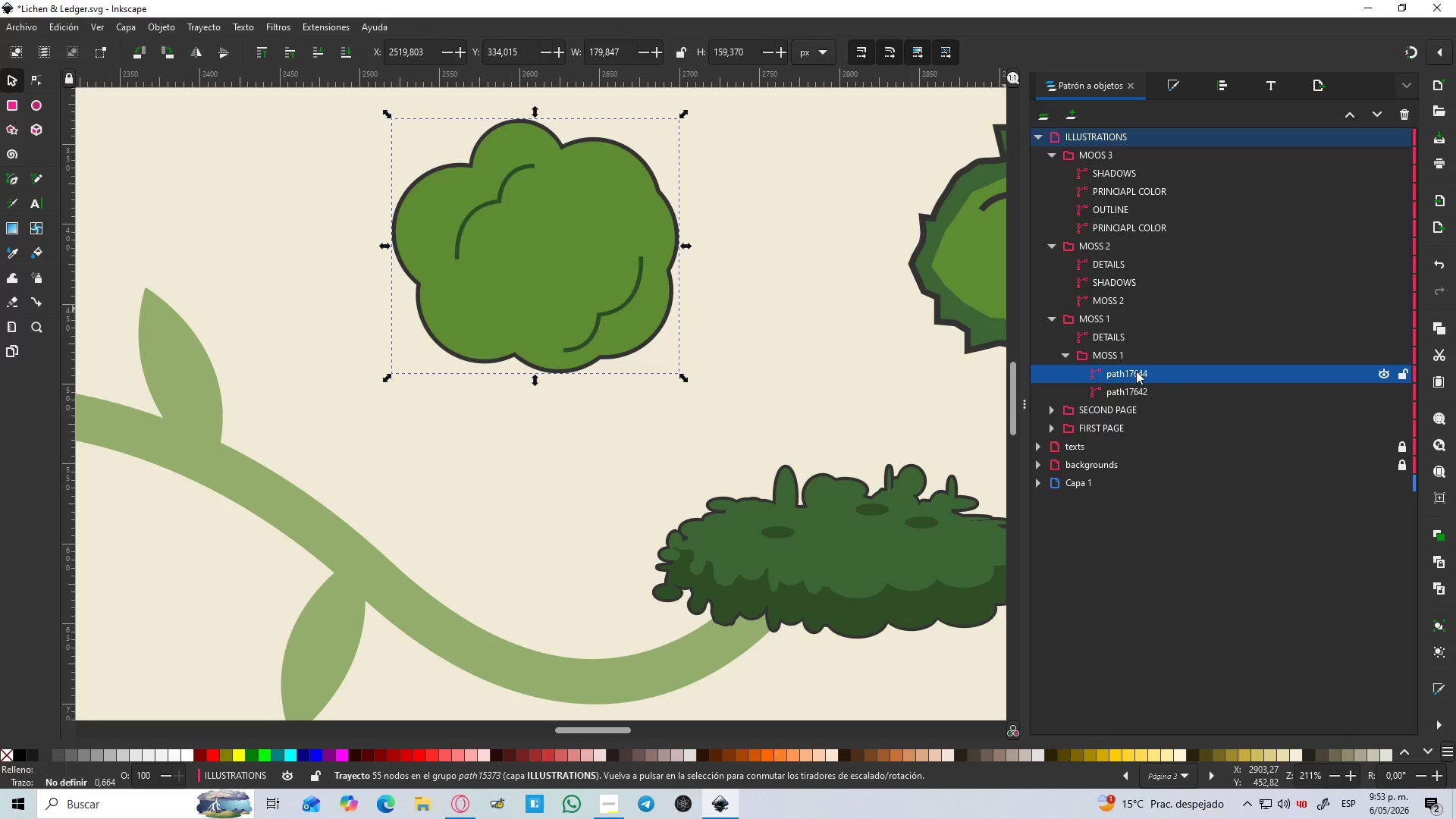 
double_click([1133, 371])
 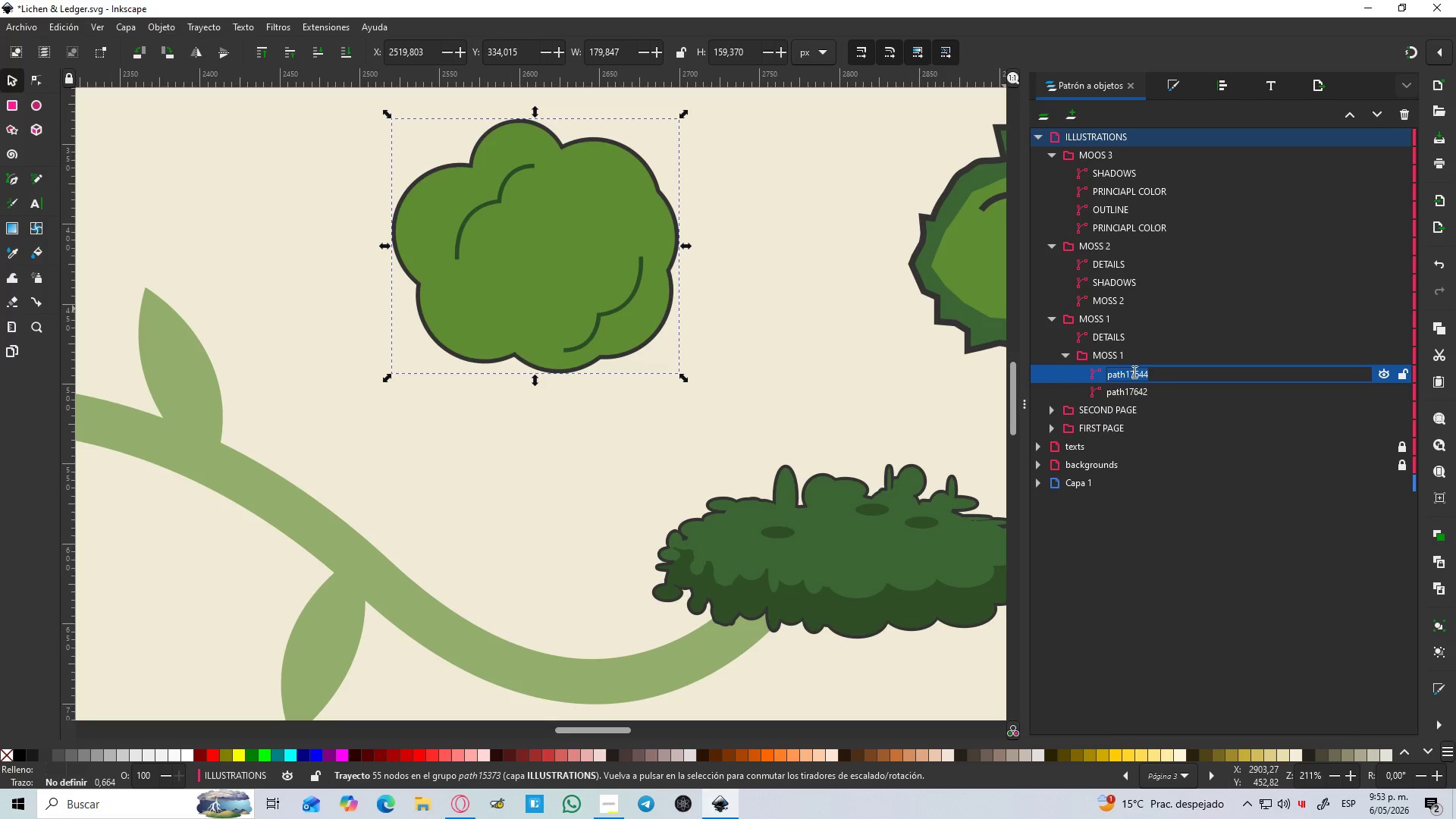 
type(OUTLINE)
 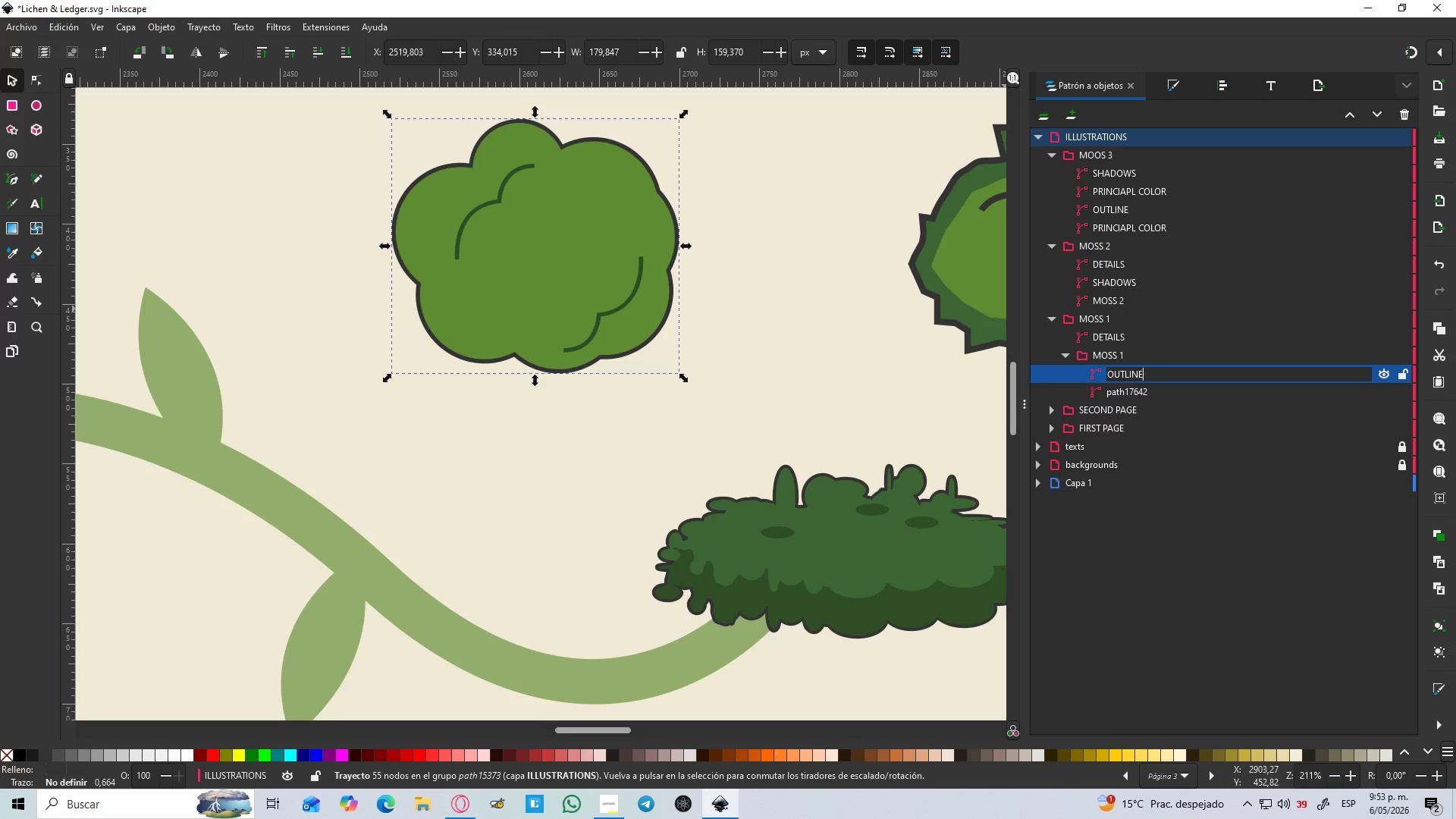 
key(Enter)
 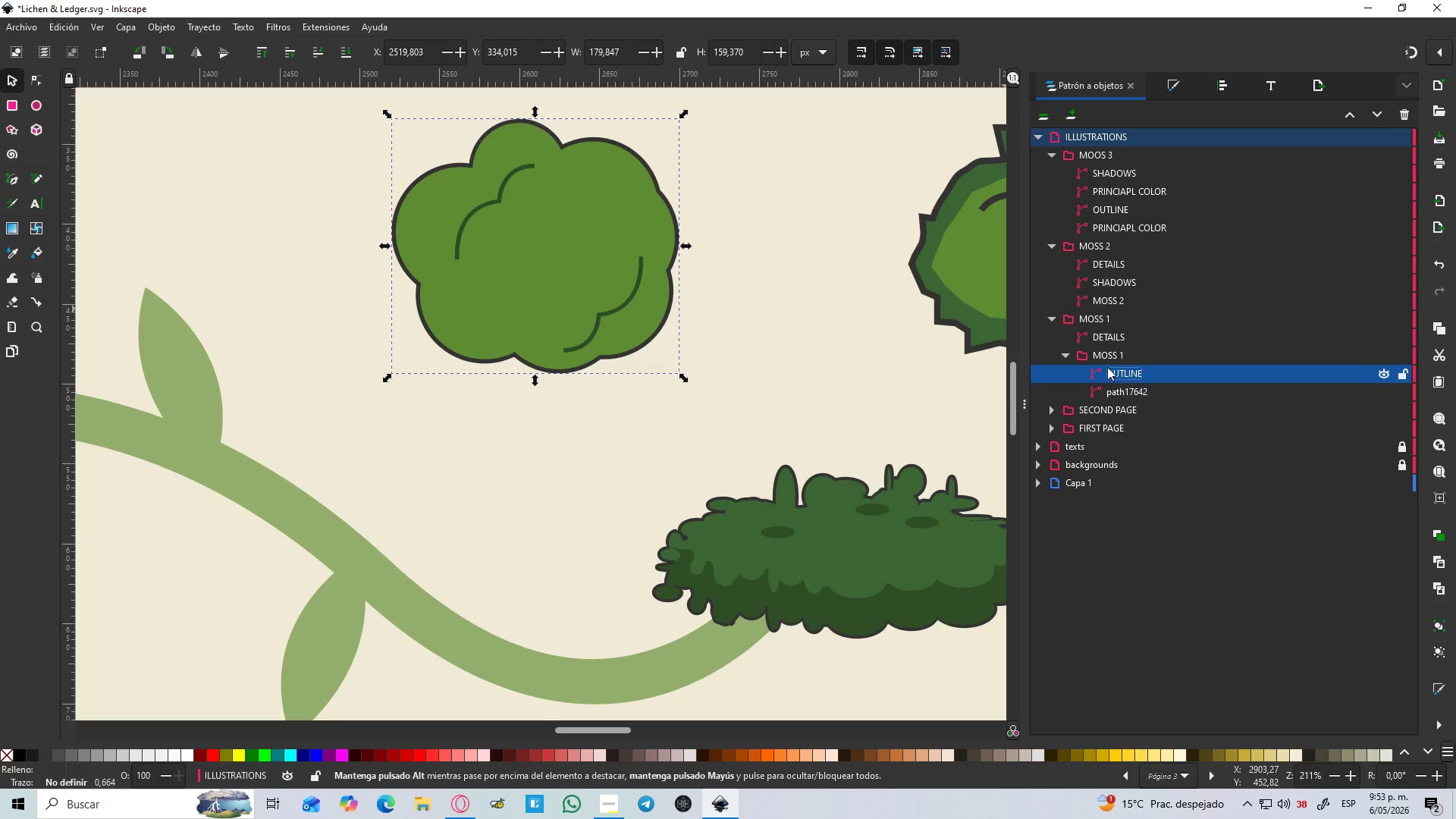 
left_click([1107, 359])
 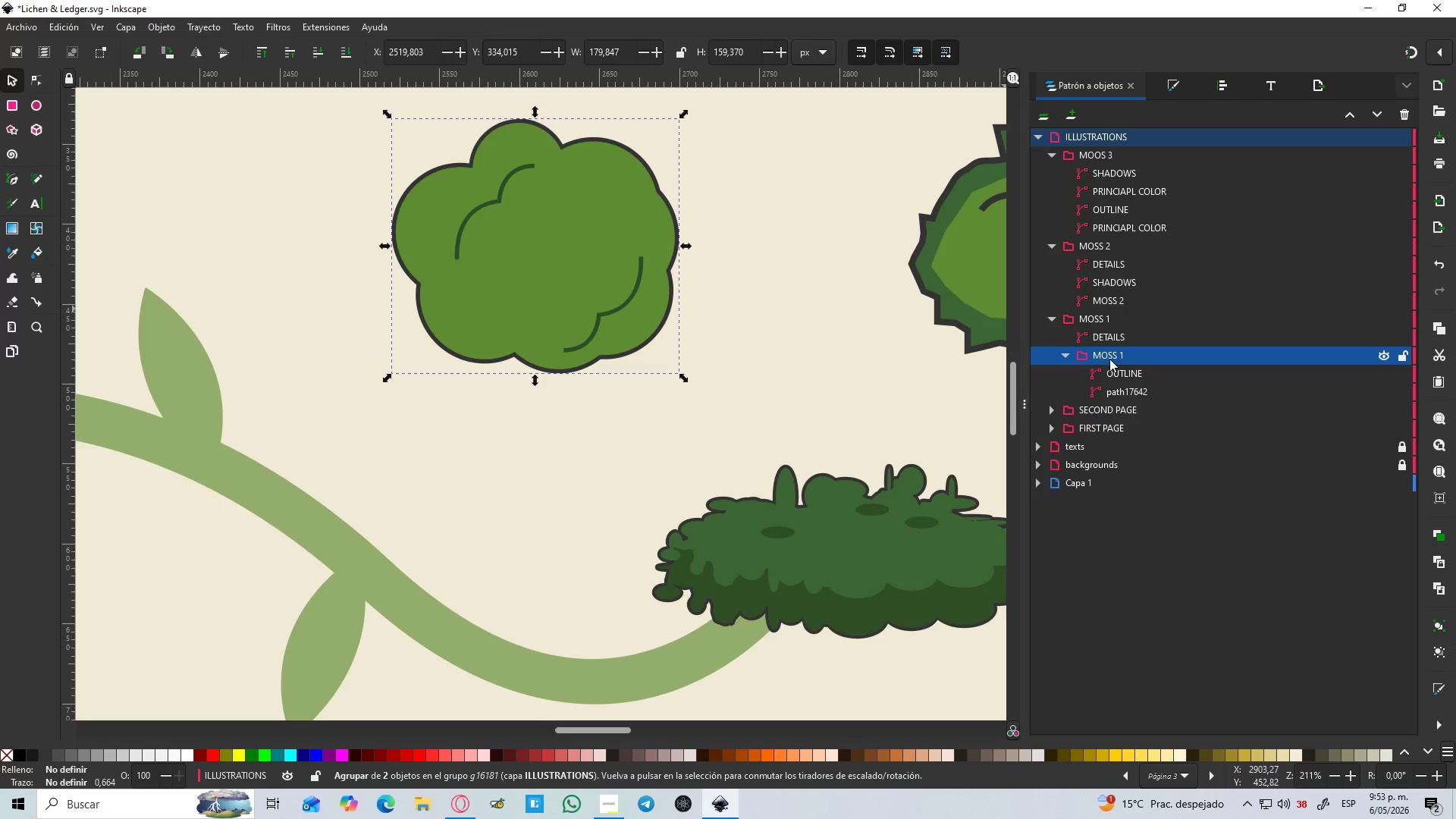 
right_click([1109, 359])
 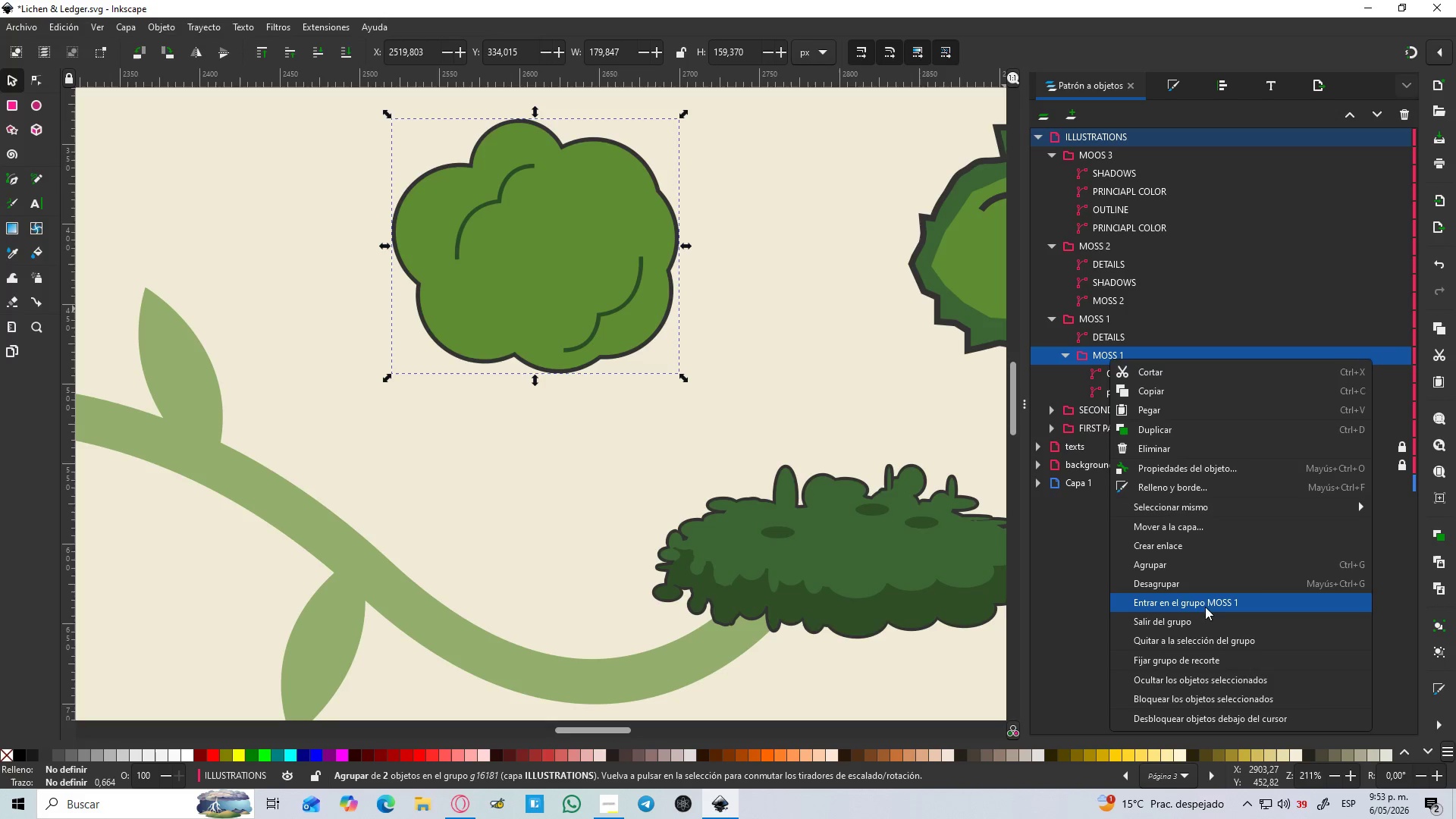 
left_click([1175, 587])
 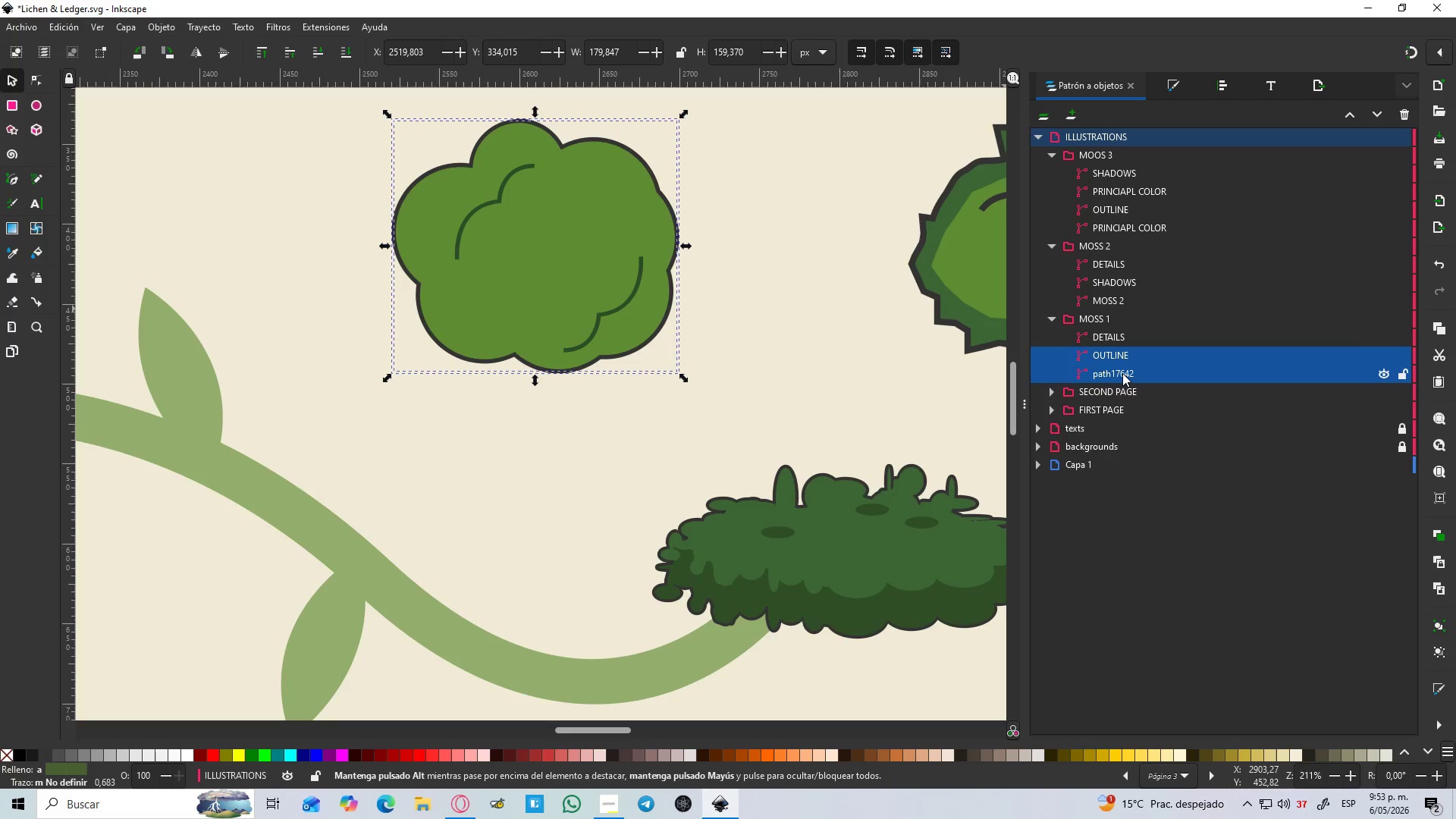 
double_click([1122, 373])
 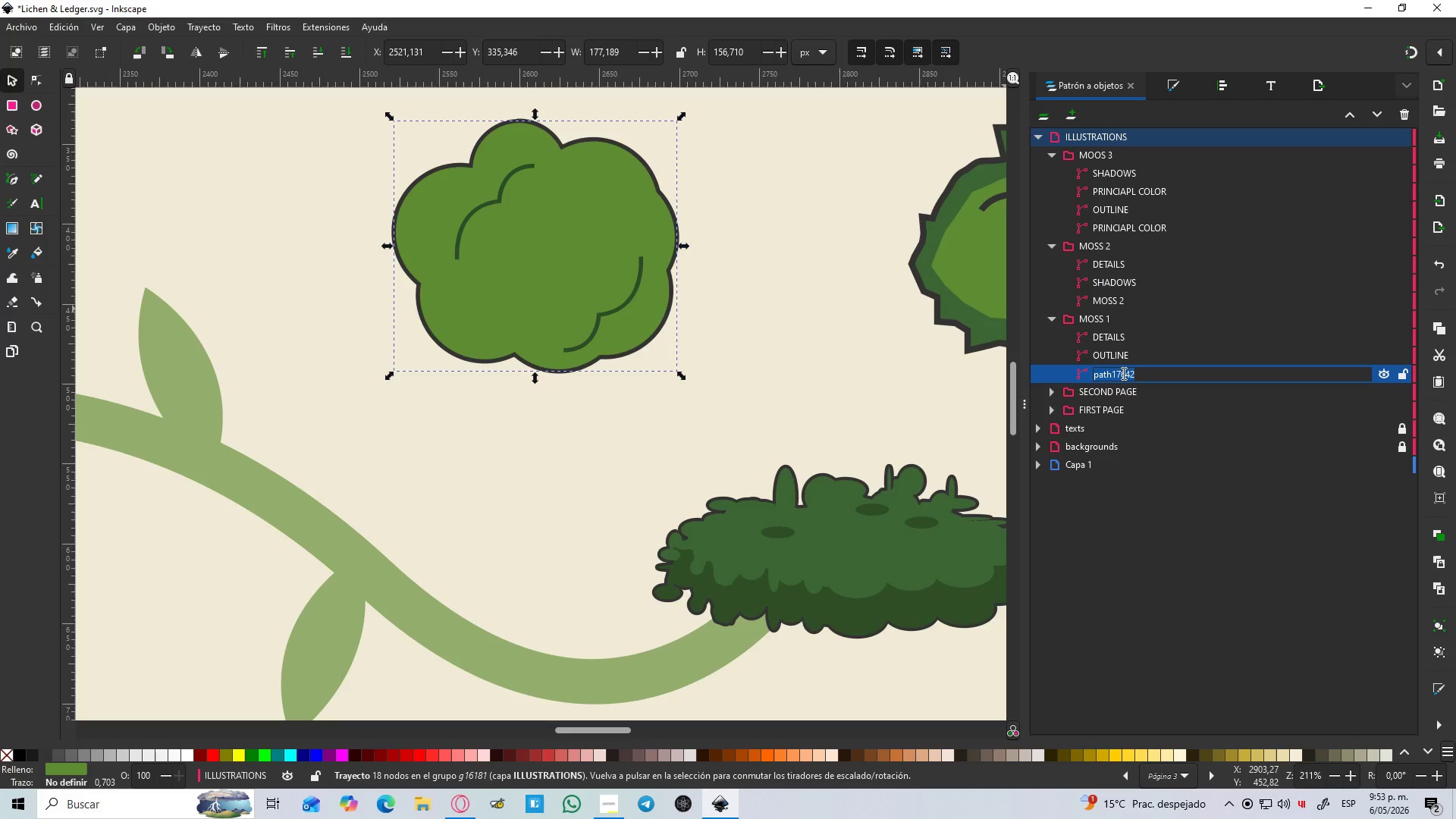 
type(PI)
key(Backspace)
type(RINCIPAL COLOR)
 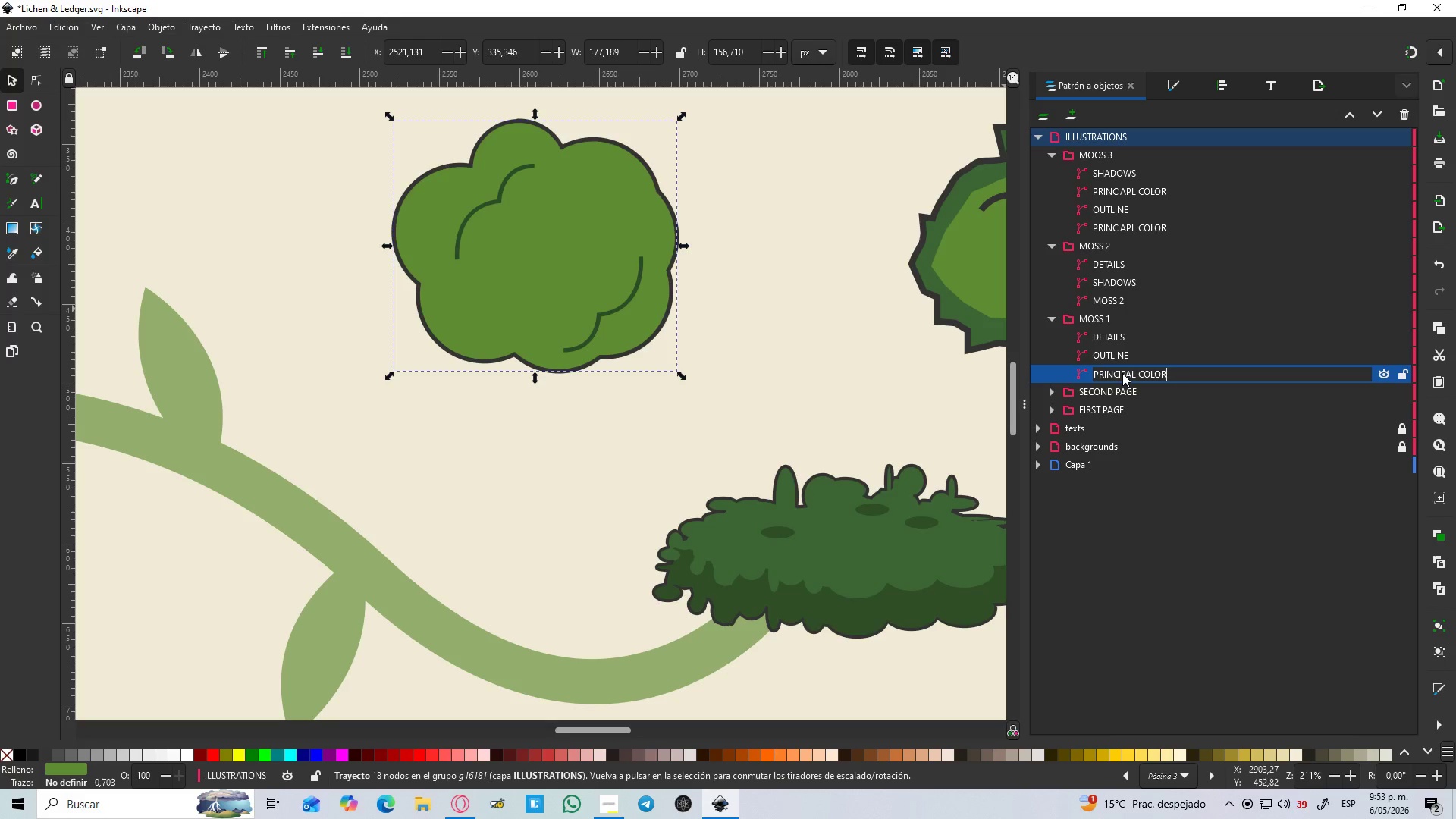 
key(Enter)
 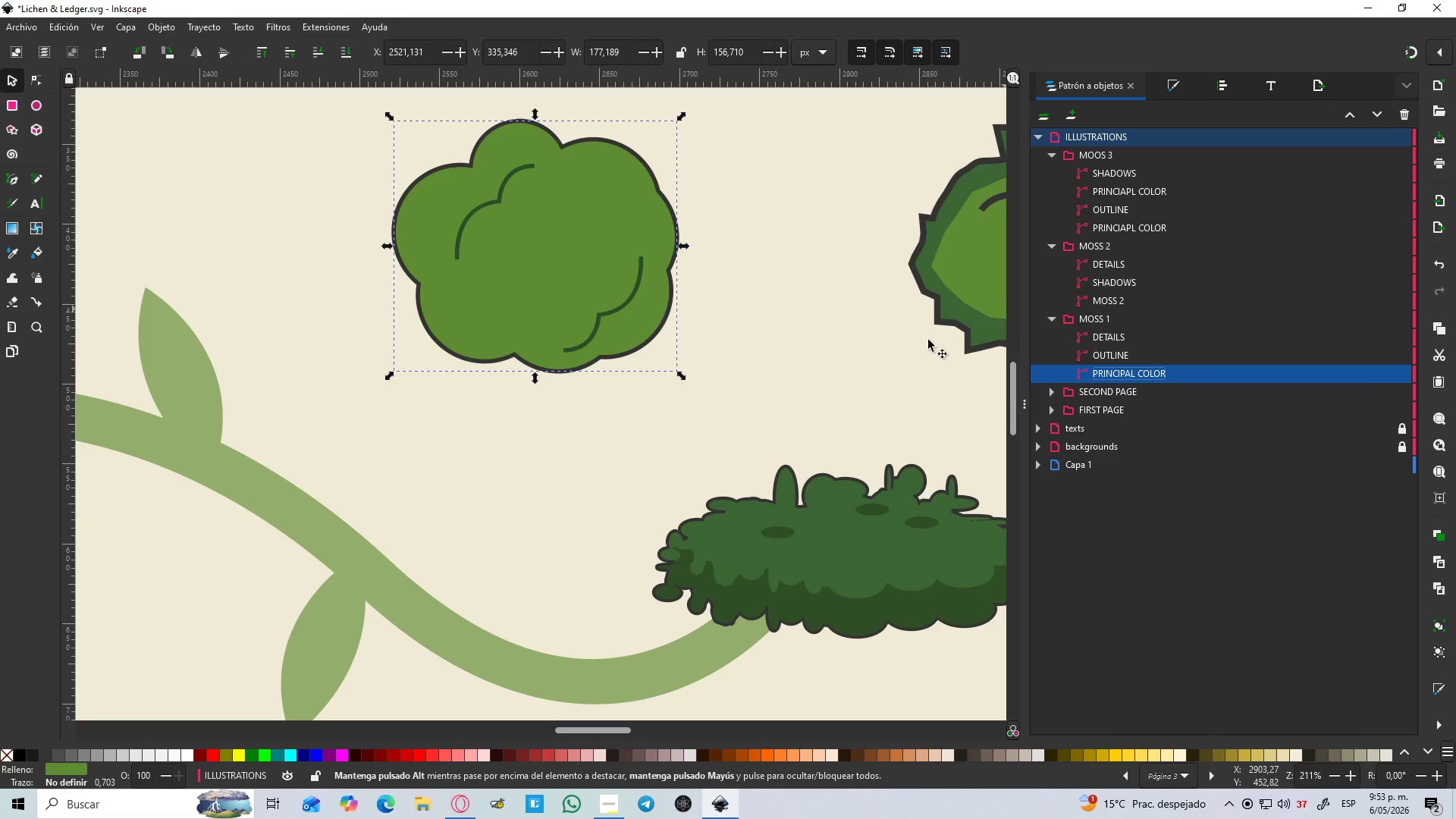 
key(Control+D)
 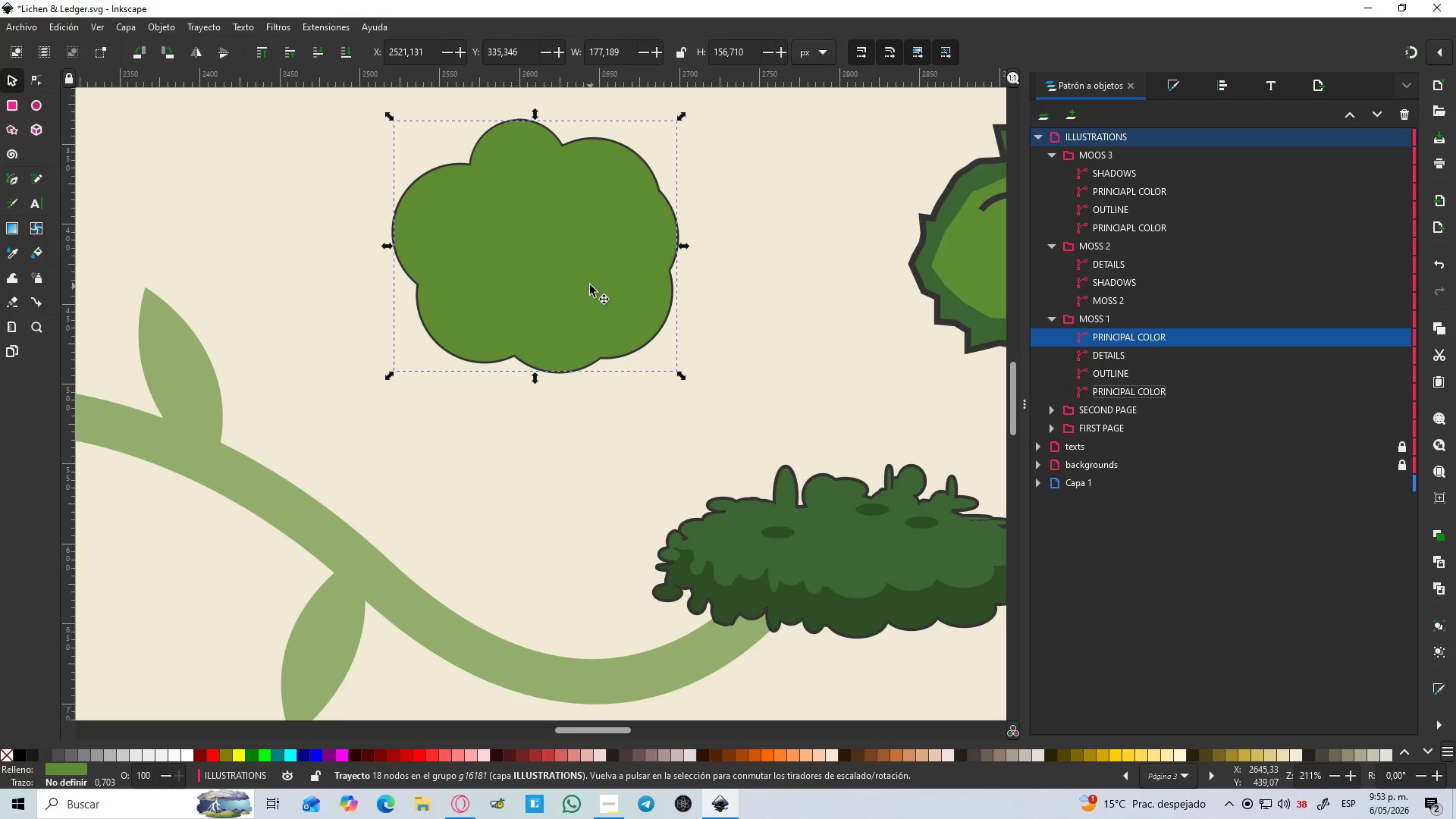 
key(Control+D)
 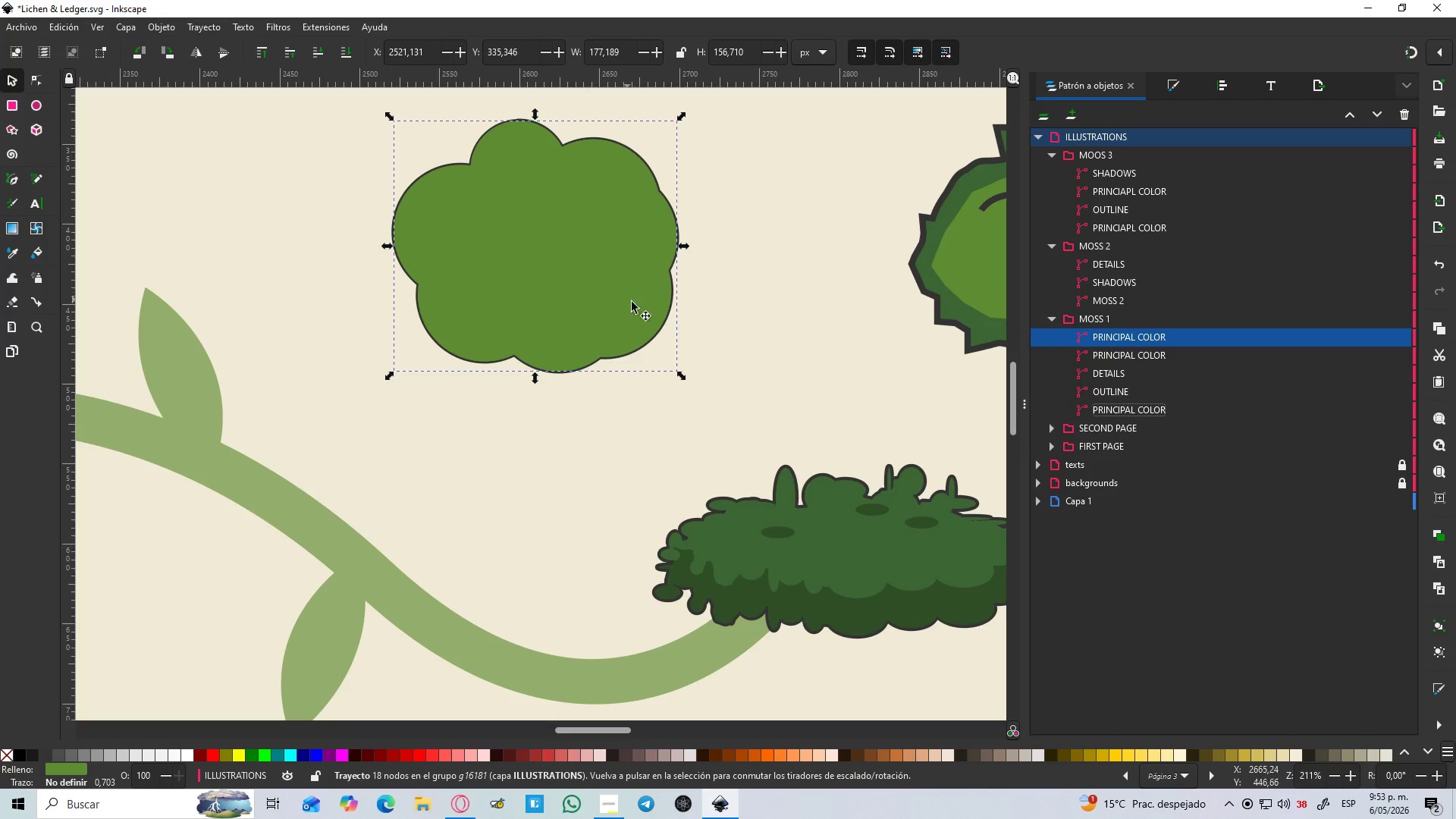 
key(D)
 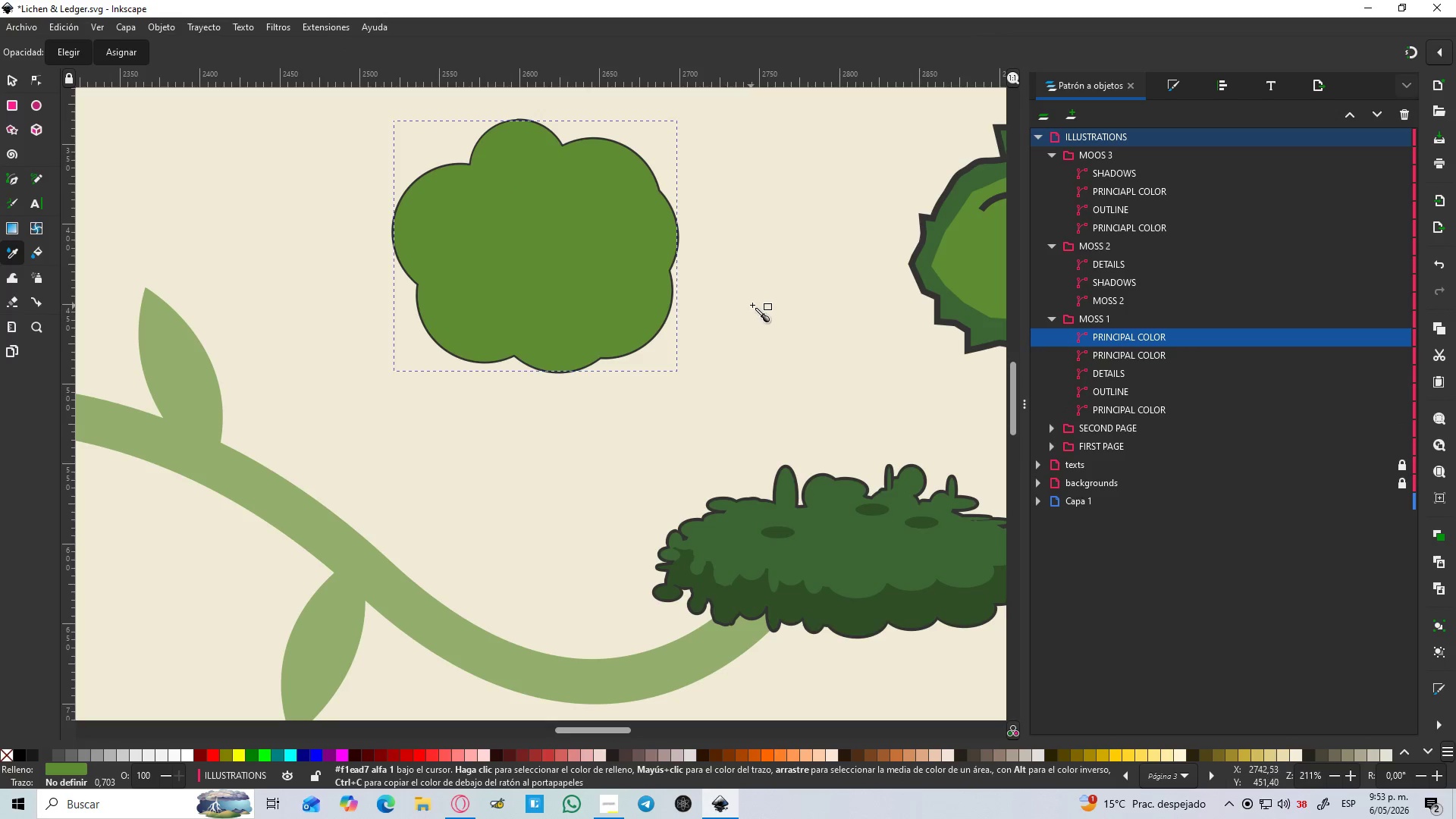 
left_click([752, 305])
 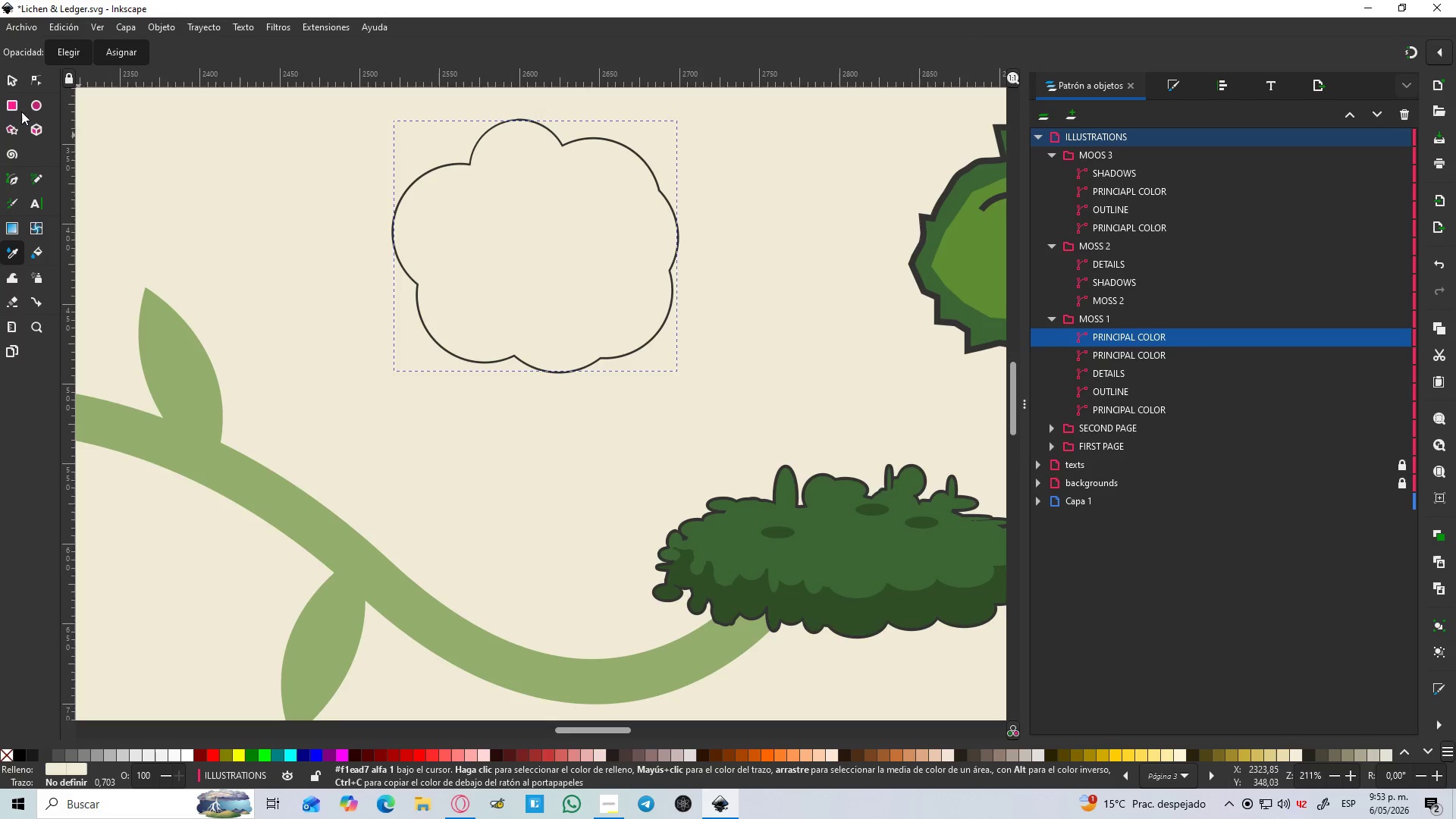 
left_click([5, 81])
 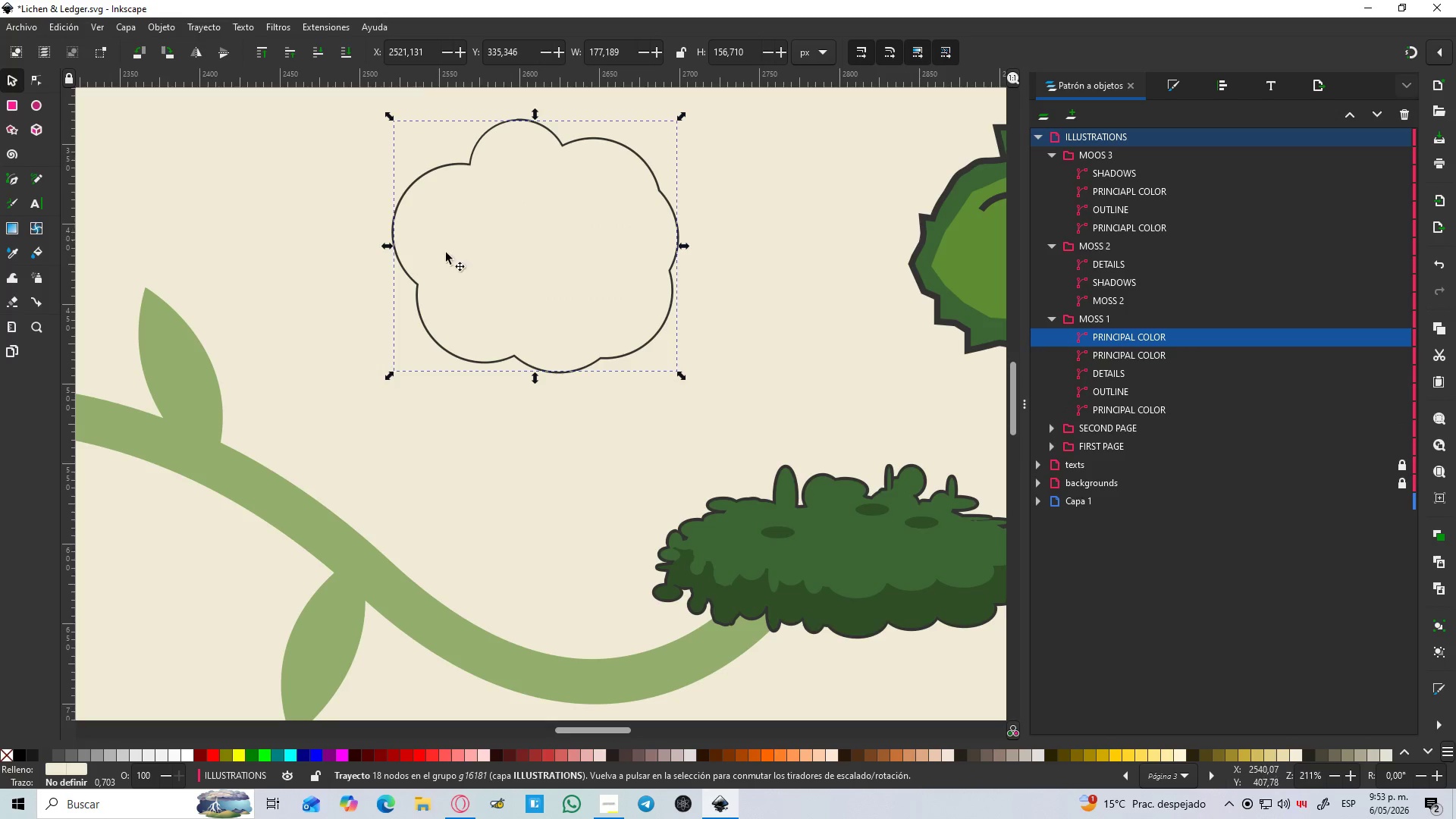 
left_click_drag(start_coordinate=[466, 262], to_coordinate=[497, 227])
 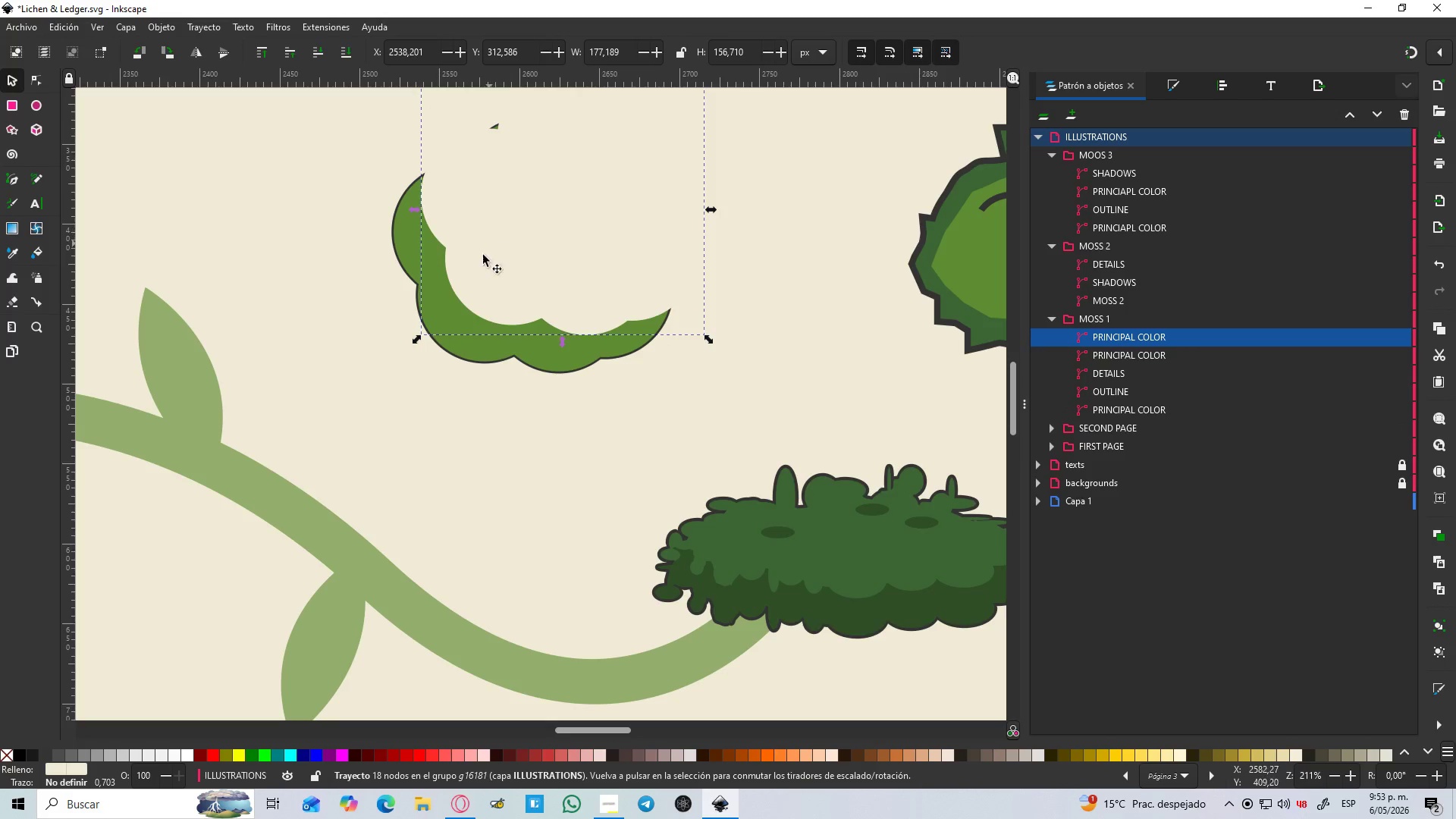 
hold_key(key=ShiftLeft, duration=0.8)
left_click([474, 336])
 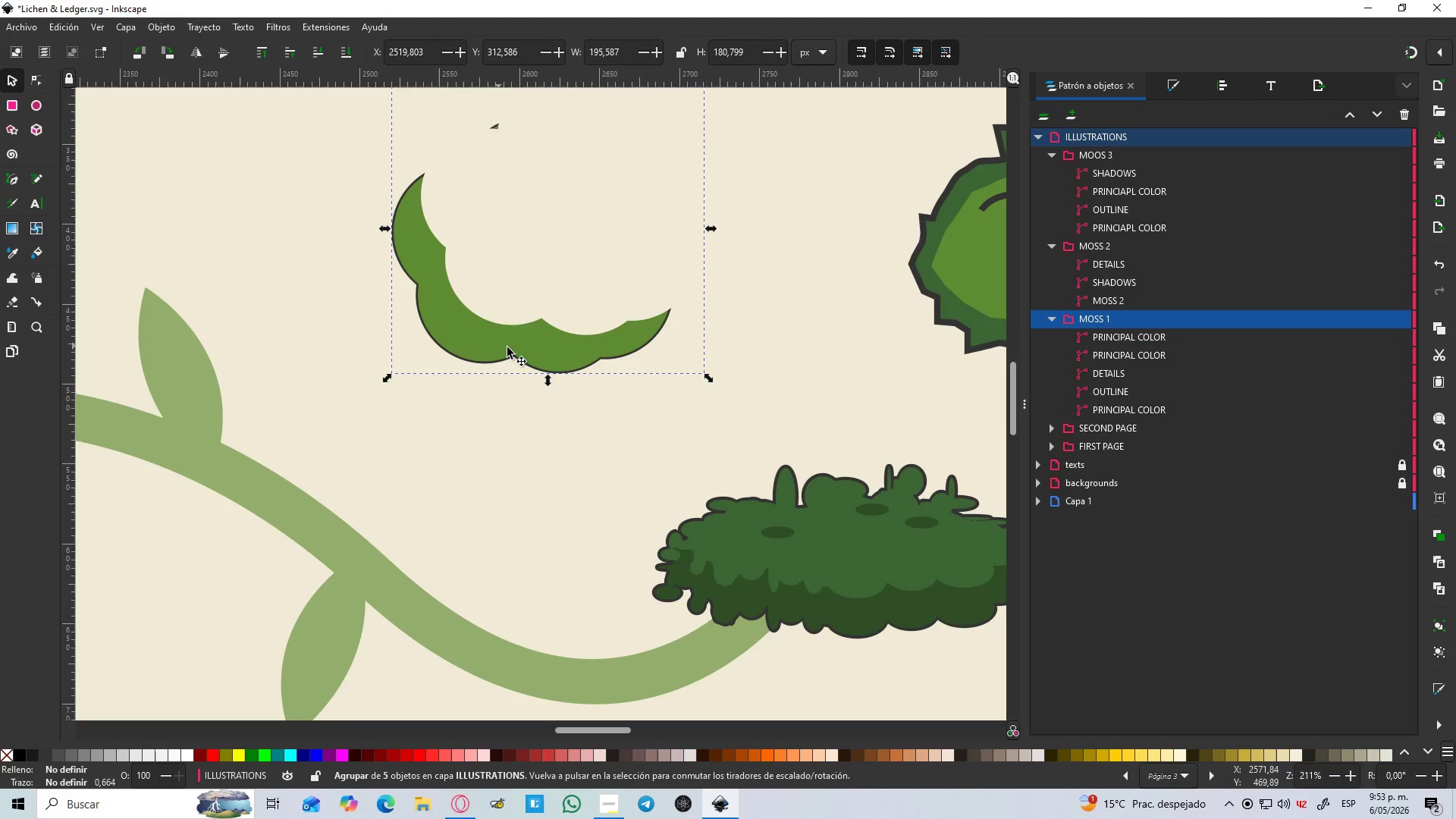 
key(Control+NumpadSubtract)
 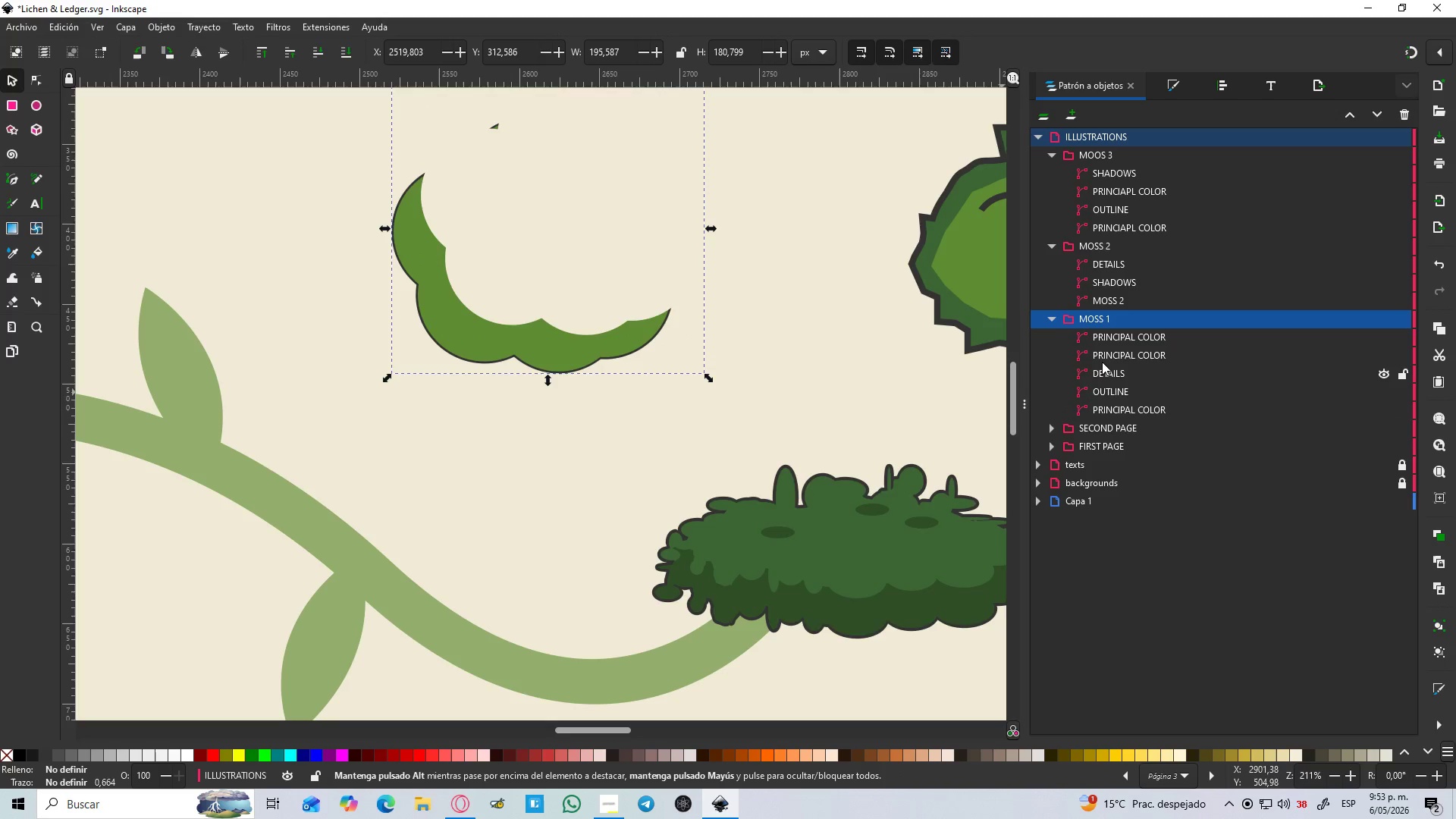 
double_click([666, 302])
 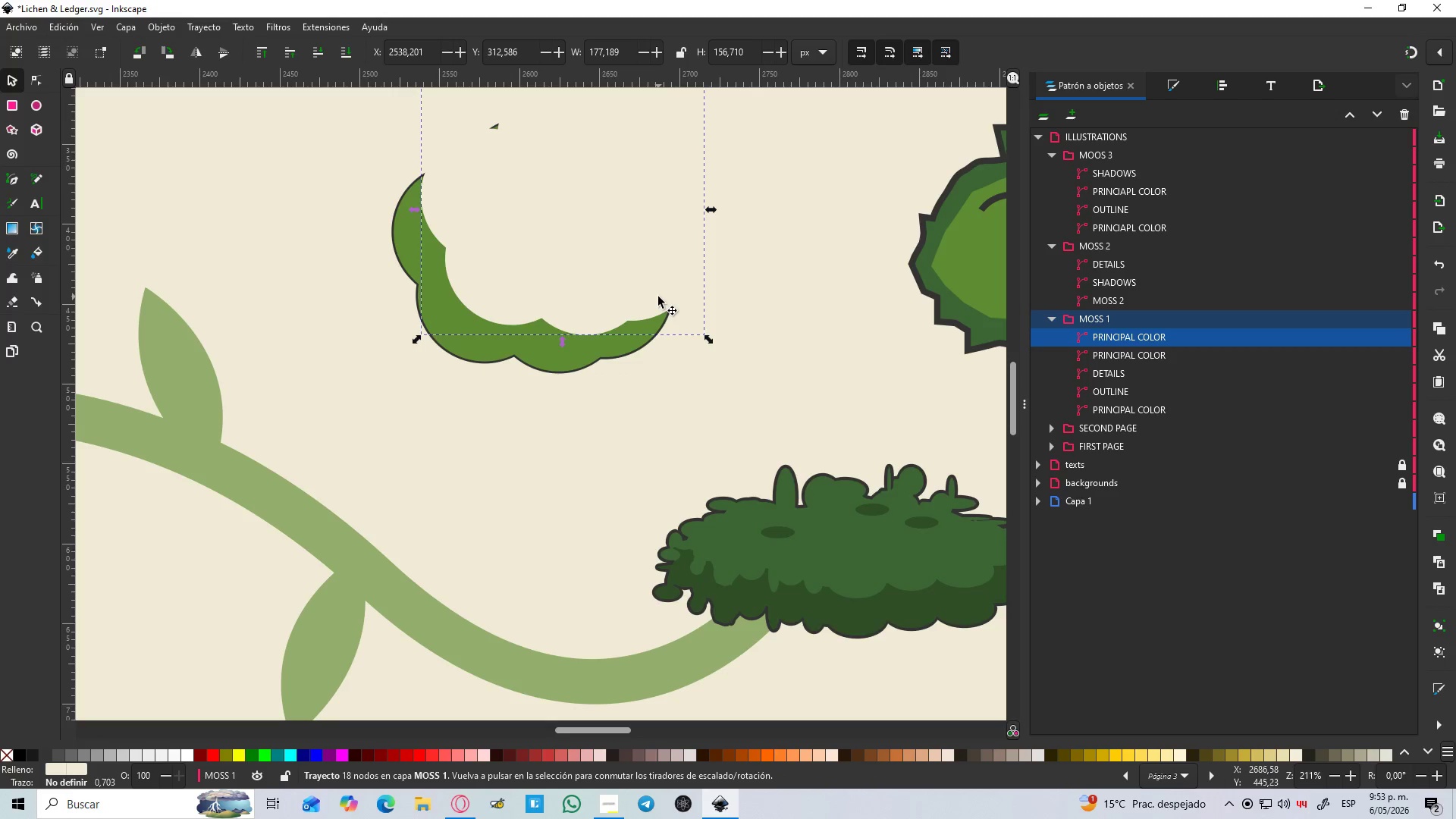 
hold_key(key=ShiftLeft, duration=1.09)
left_click([554, 362])
 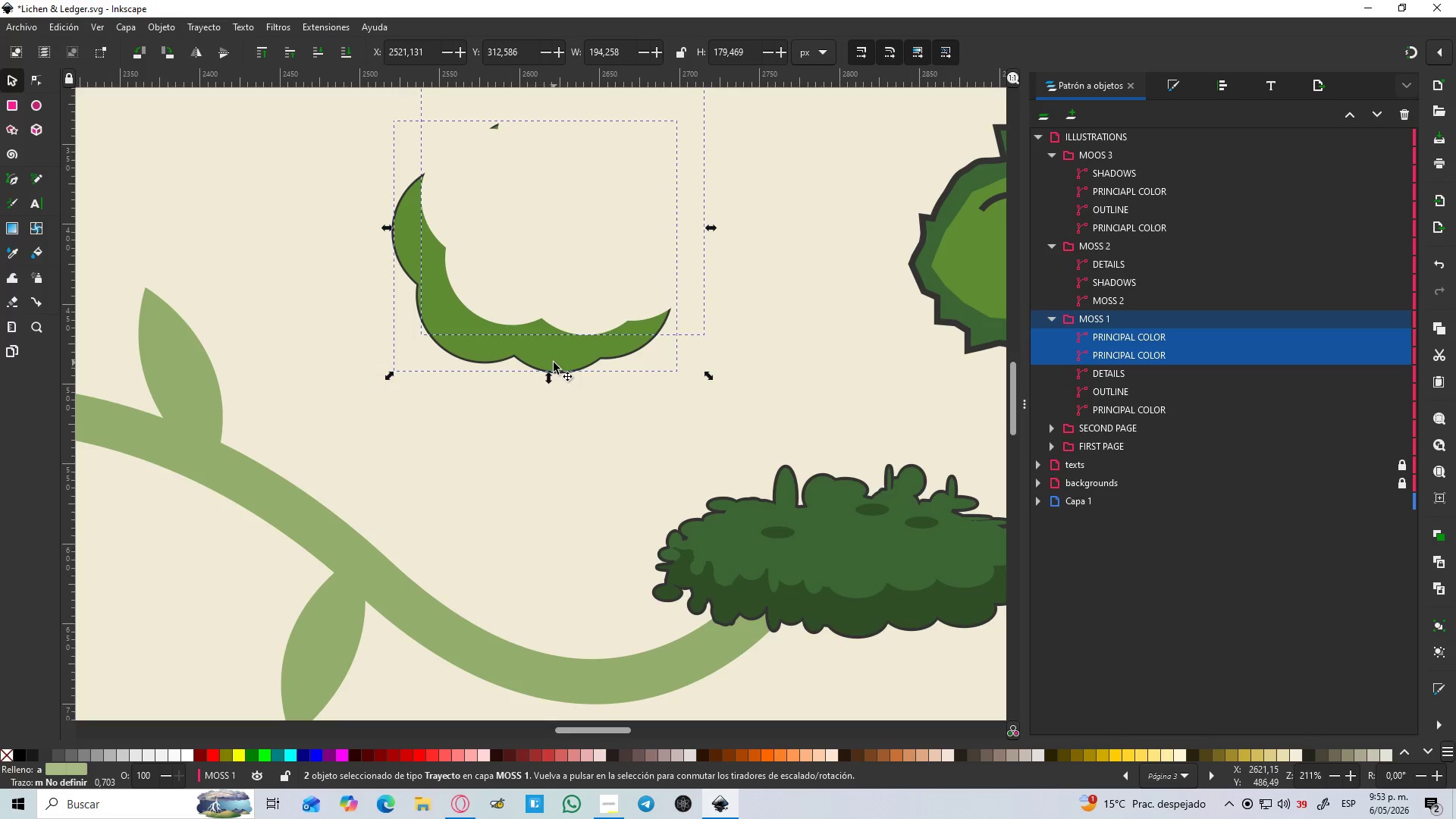 
key(Control+NumpadSubtract)
 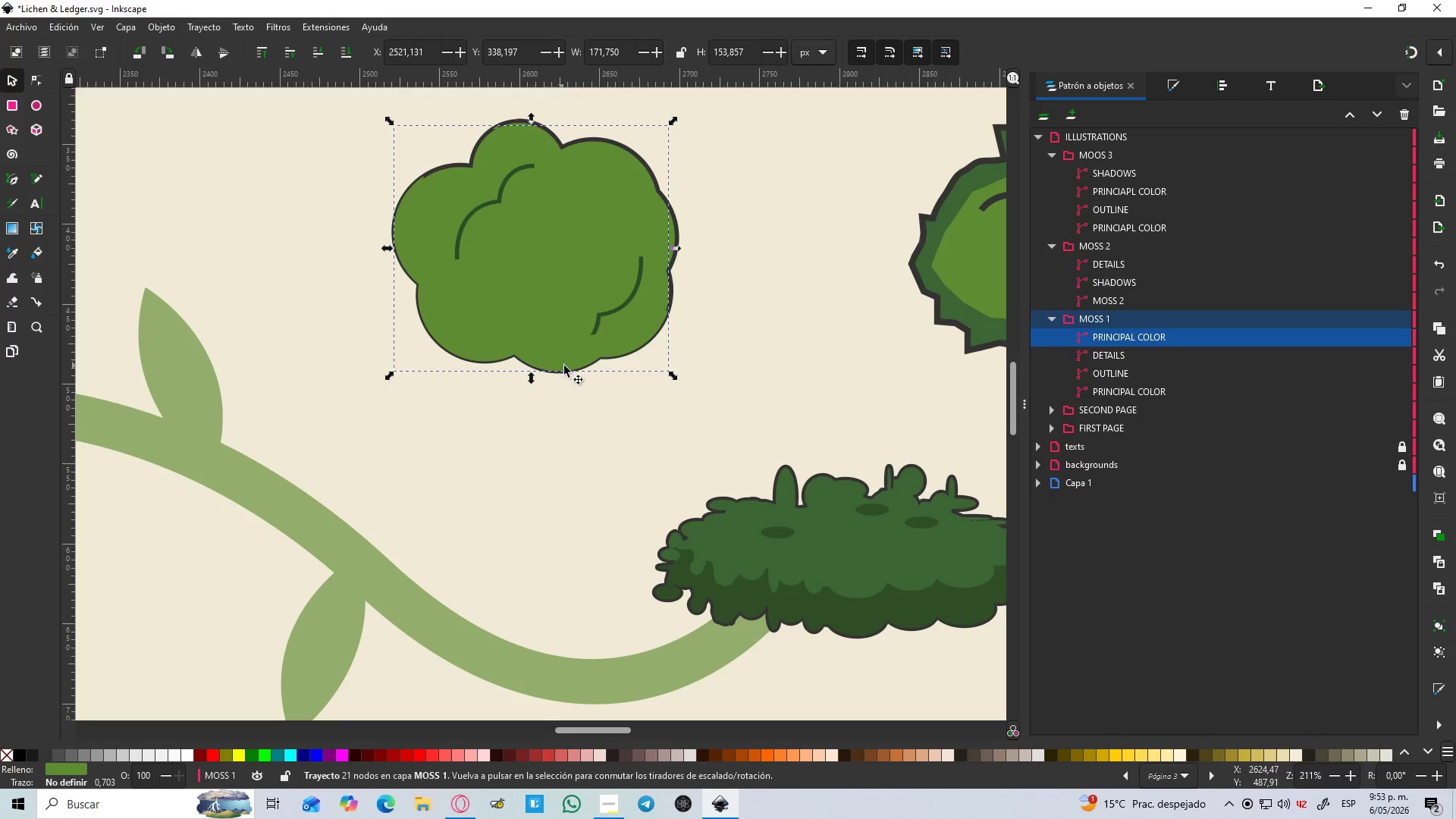 
left_click_drag(start_coordinate=[494, 321], to_coordinate=[491, 321])
 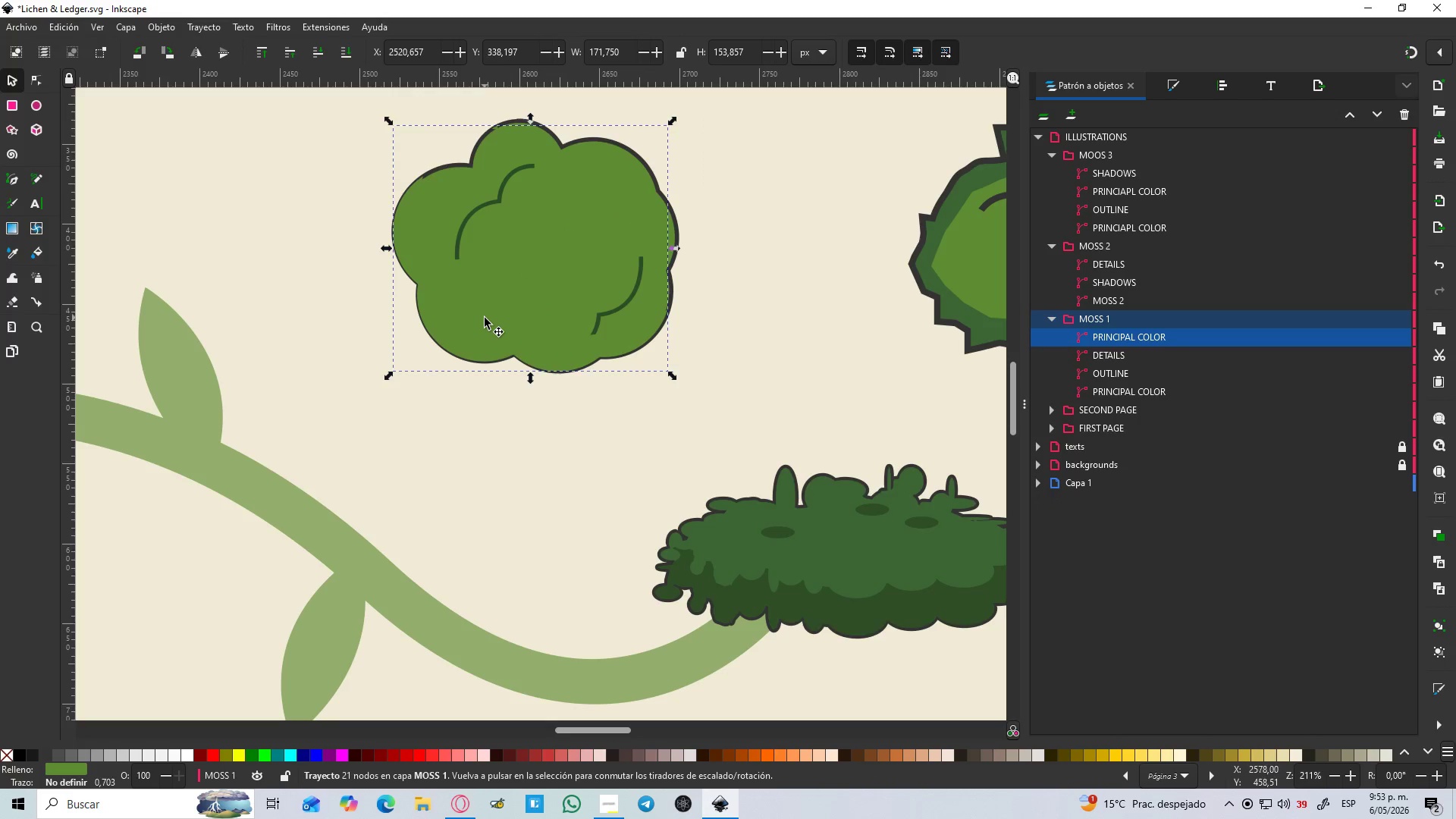 
double_click([494, 309])
 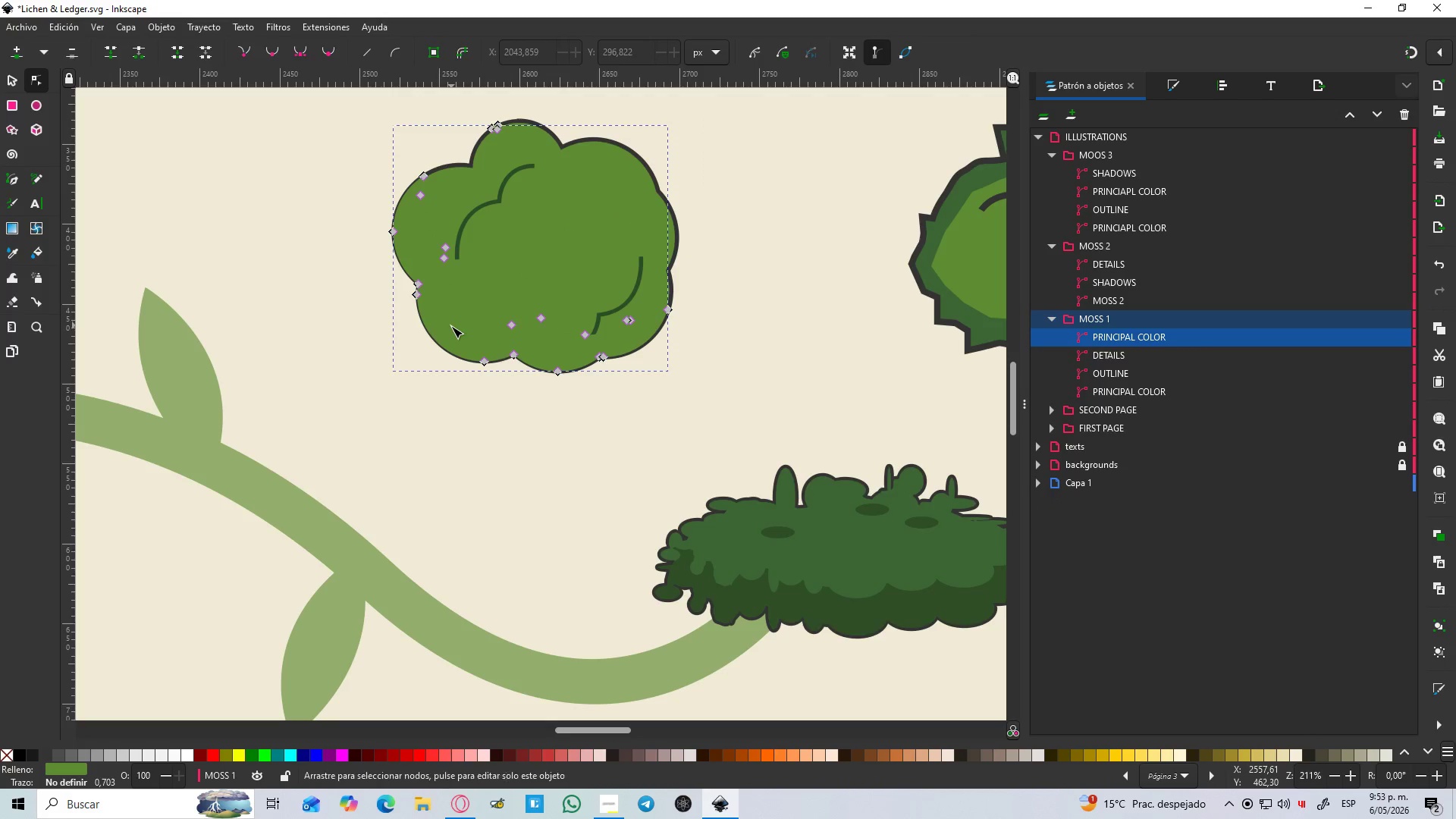 
key(S)
 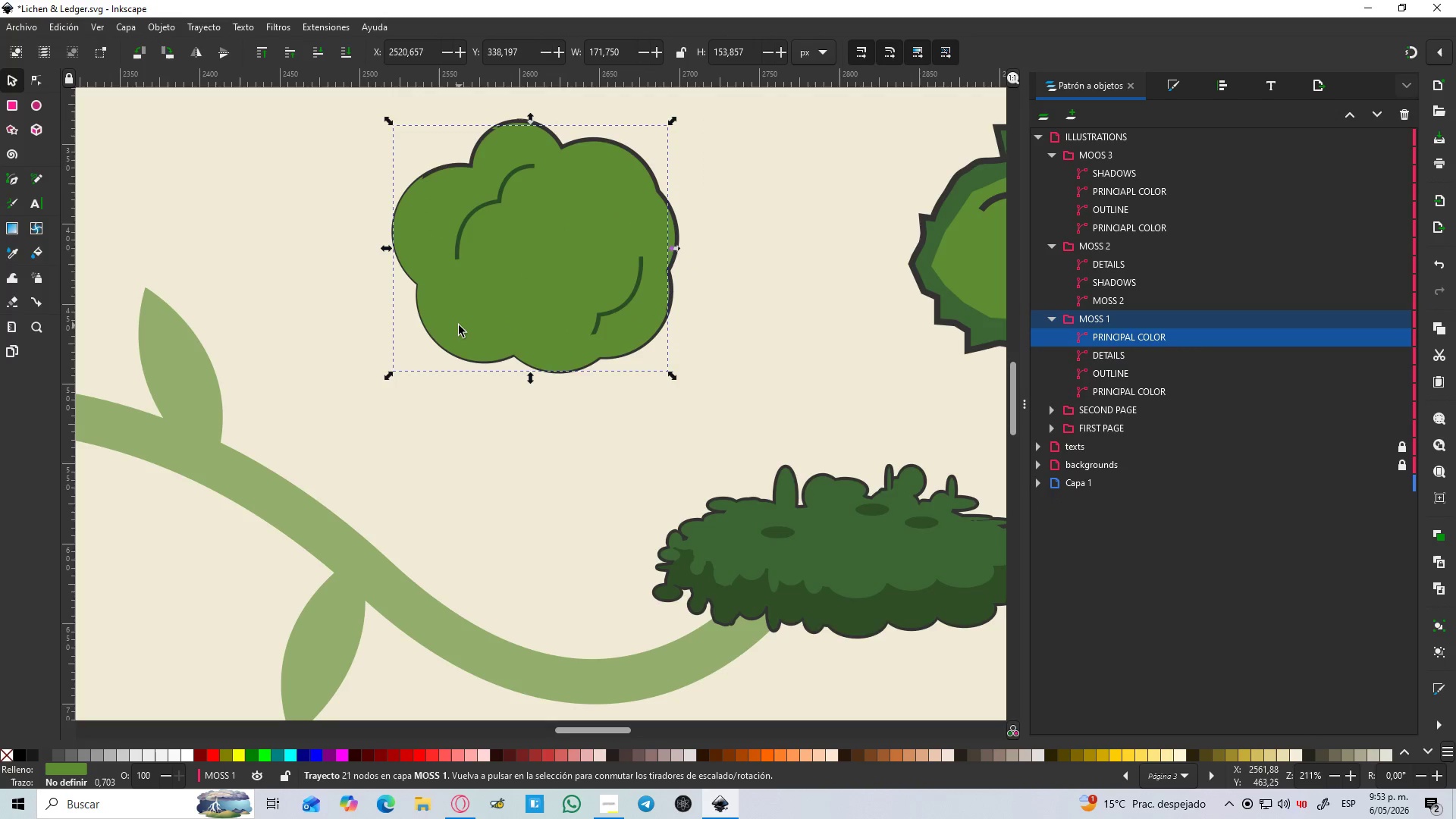 
left_click([459, 325])
 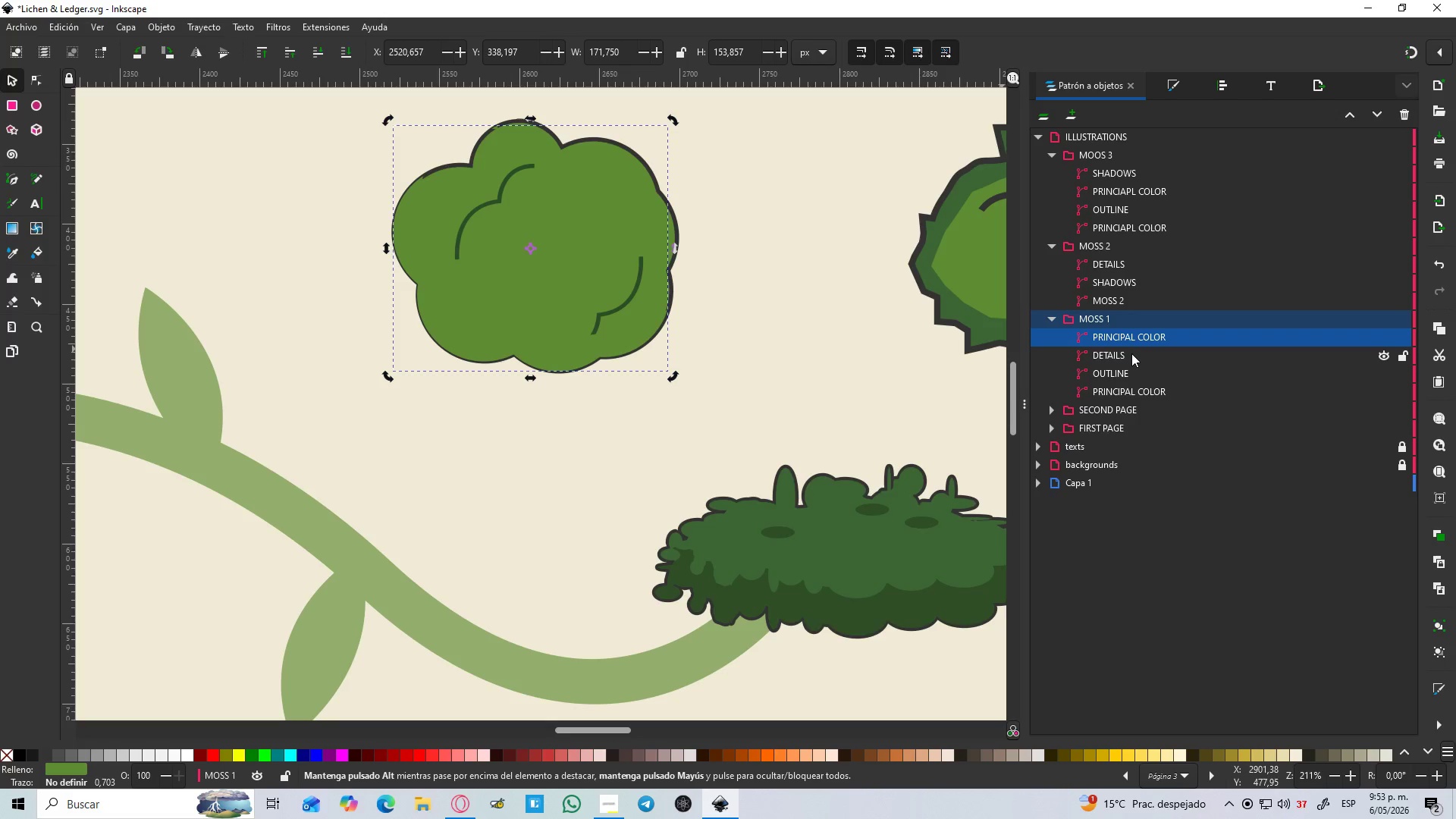 
wait(6.16)
 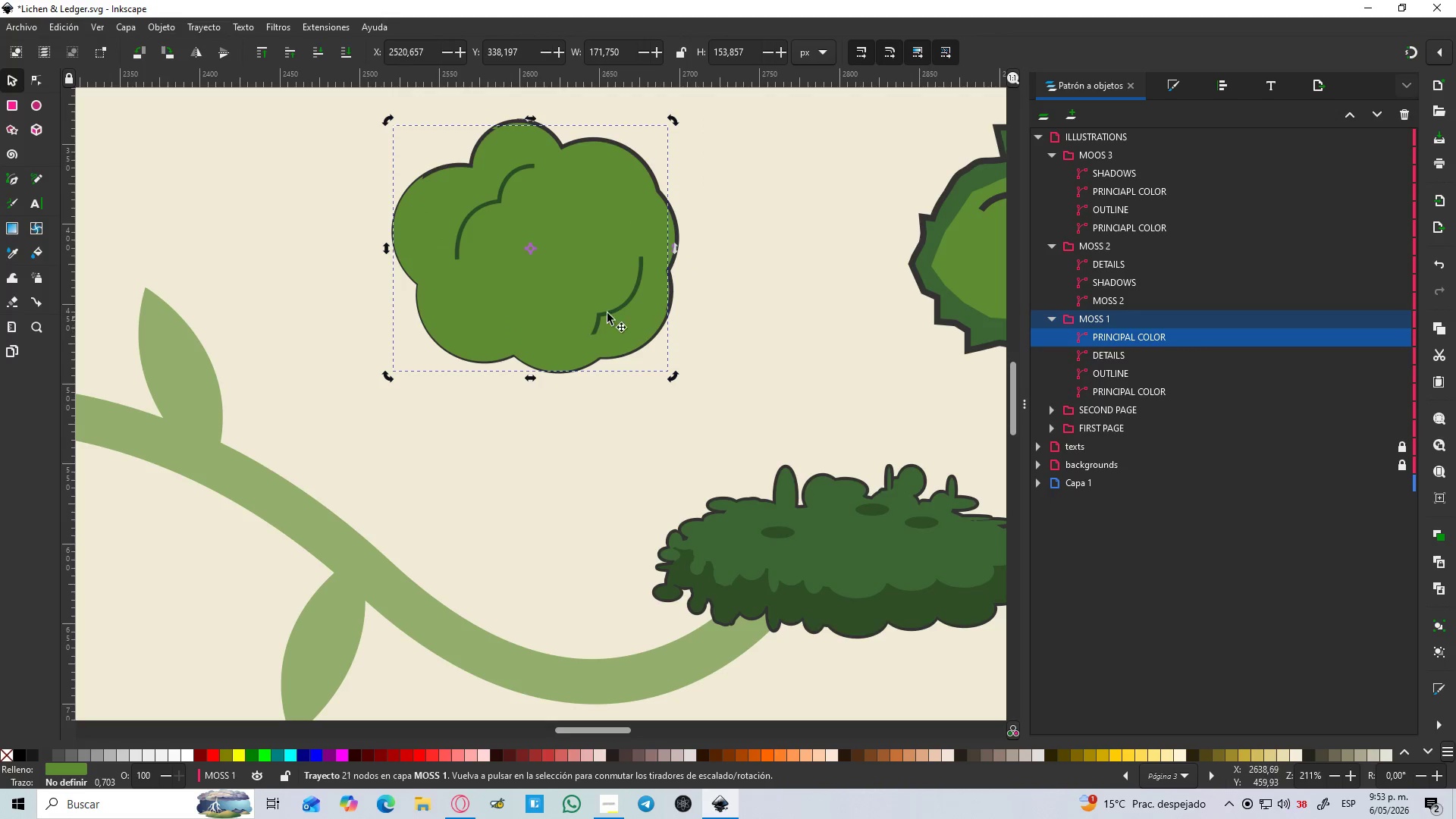 
left_click([1128, 336])
 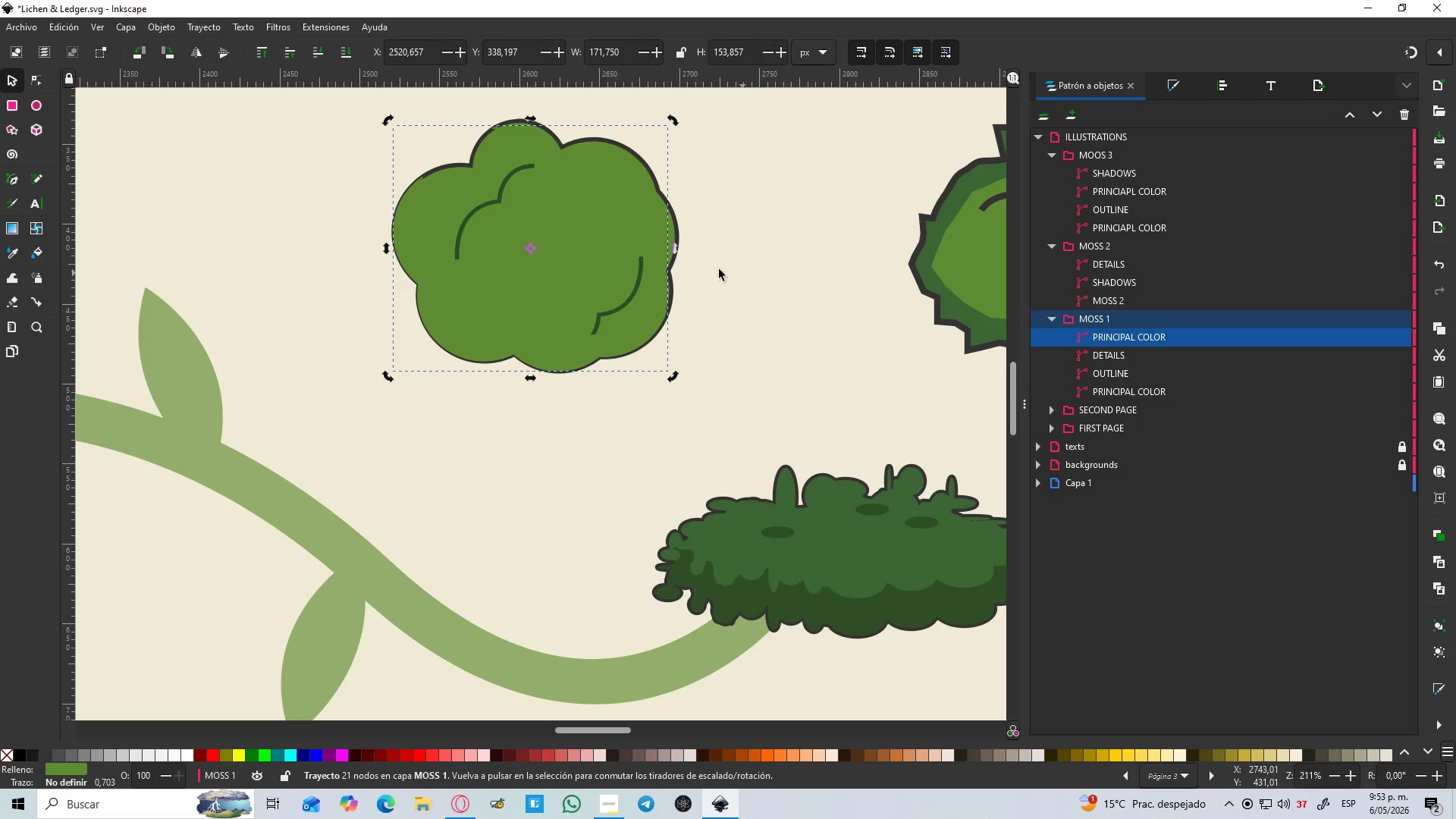 
key(D)
 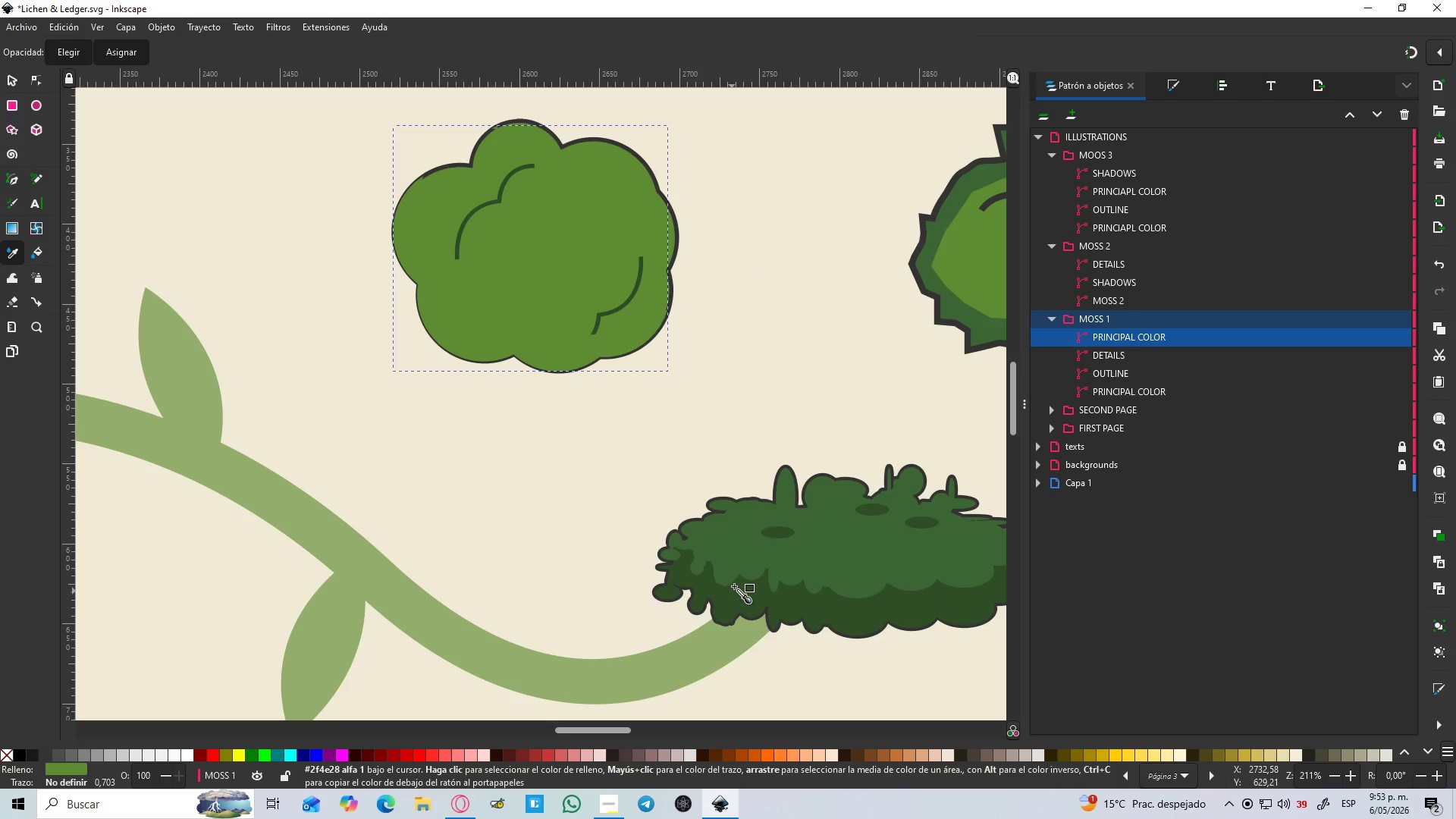 
left_click([745, 526])
 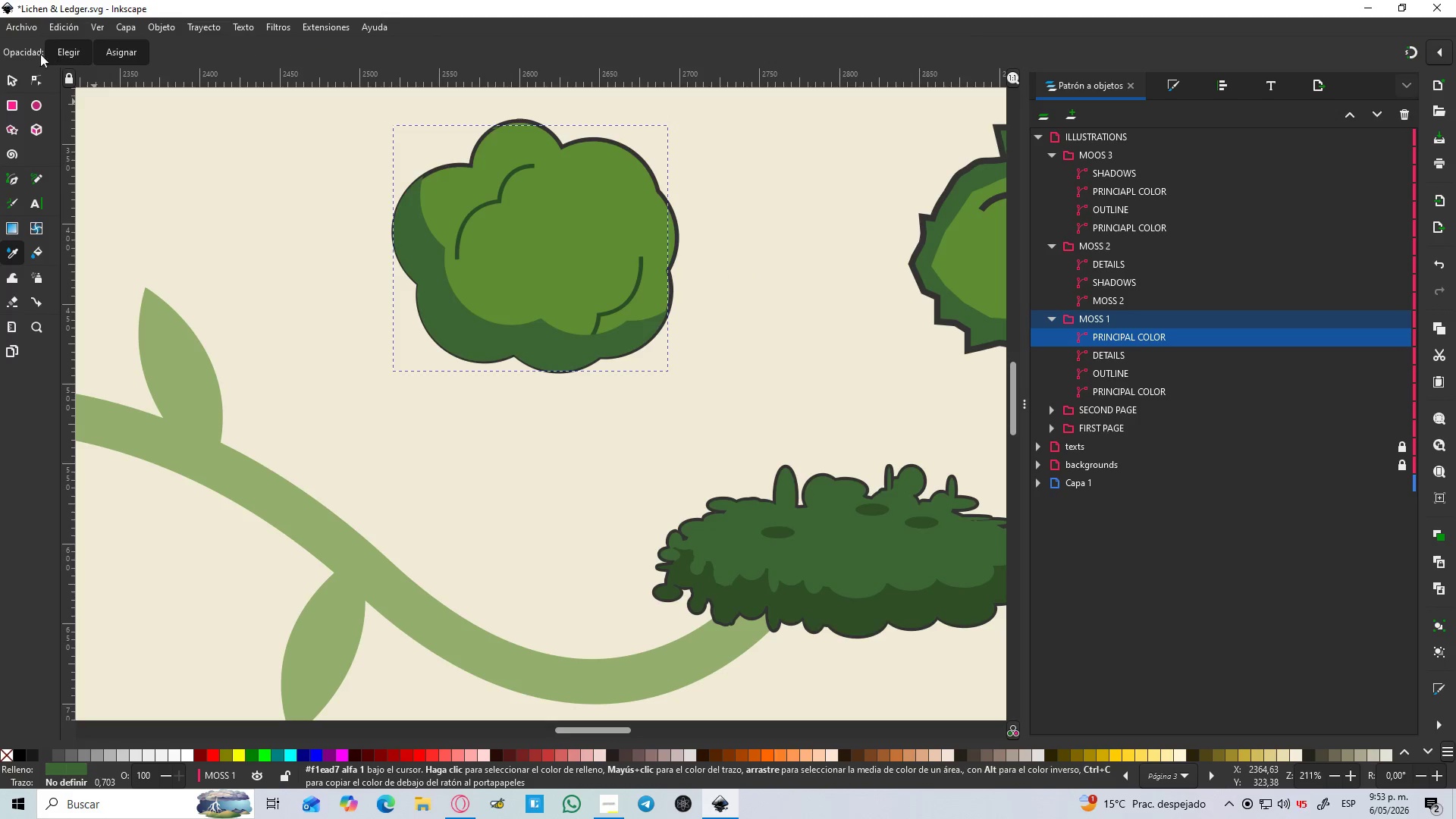 
left_click([8, 72])
 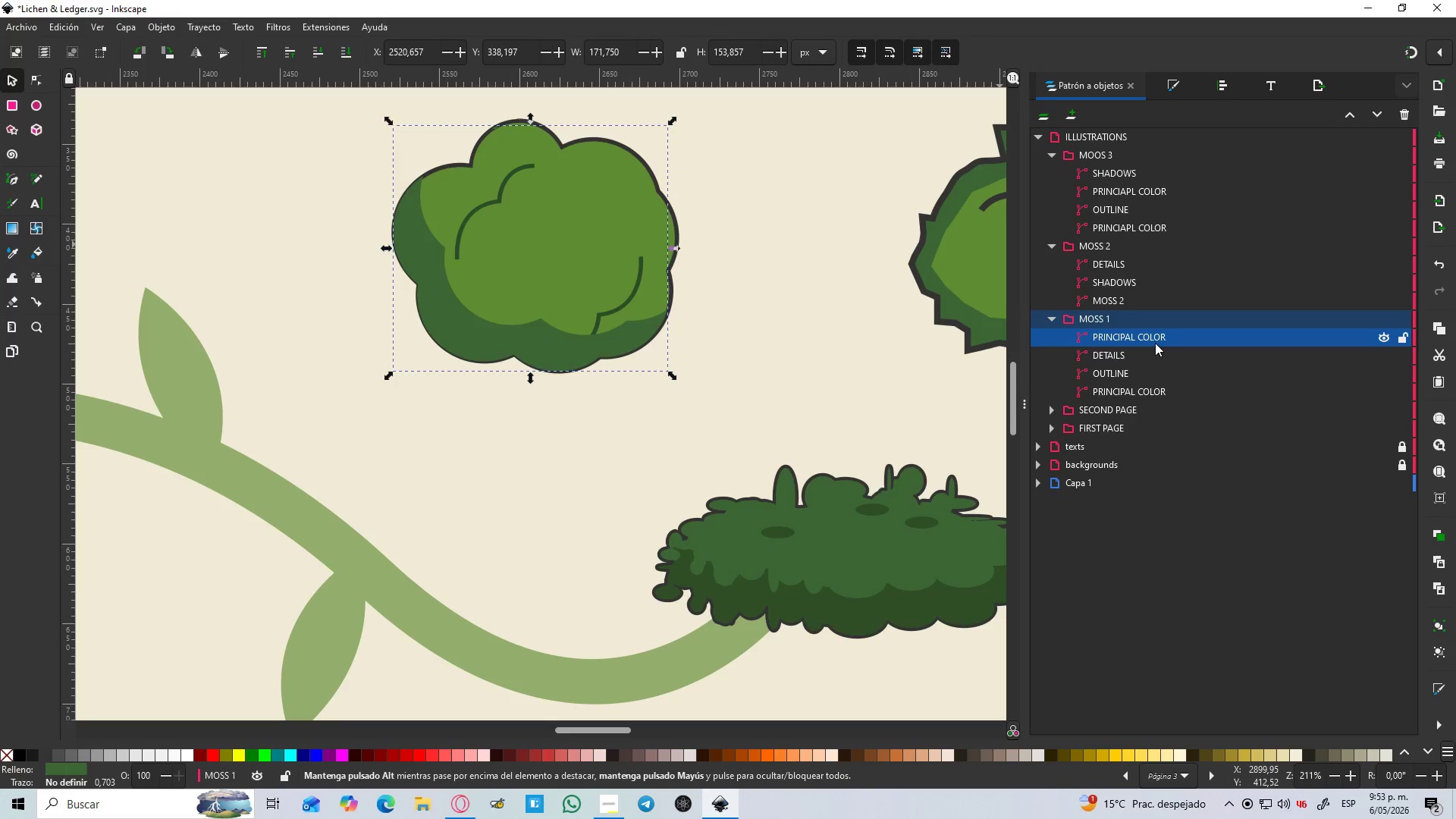 
left_click_drag(start_coordinate=[1154, 342], to_coordinate=[1168, 383])
 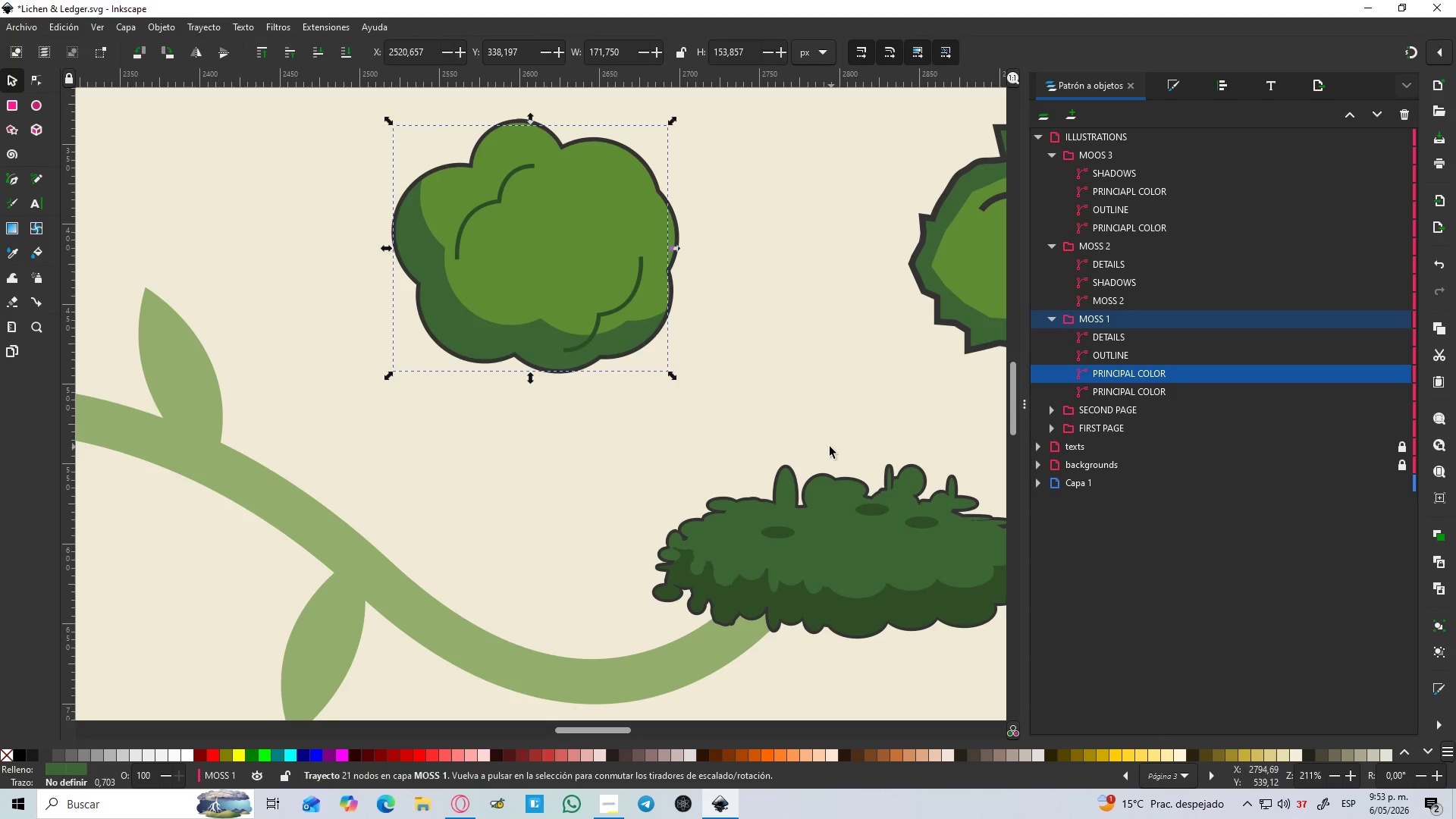 
hold_key(key=ControlLeft, duration=0.77)
scroll: coordinate [839, 372], scroll_direction: down, amount: 3.0
 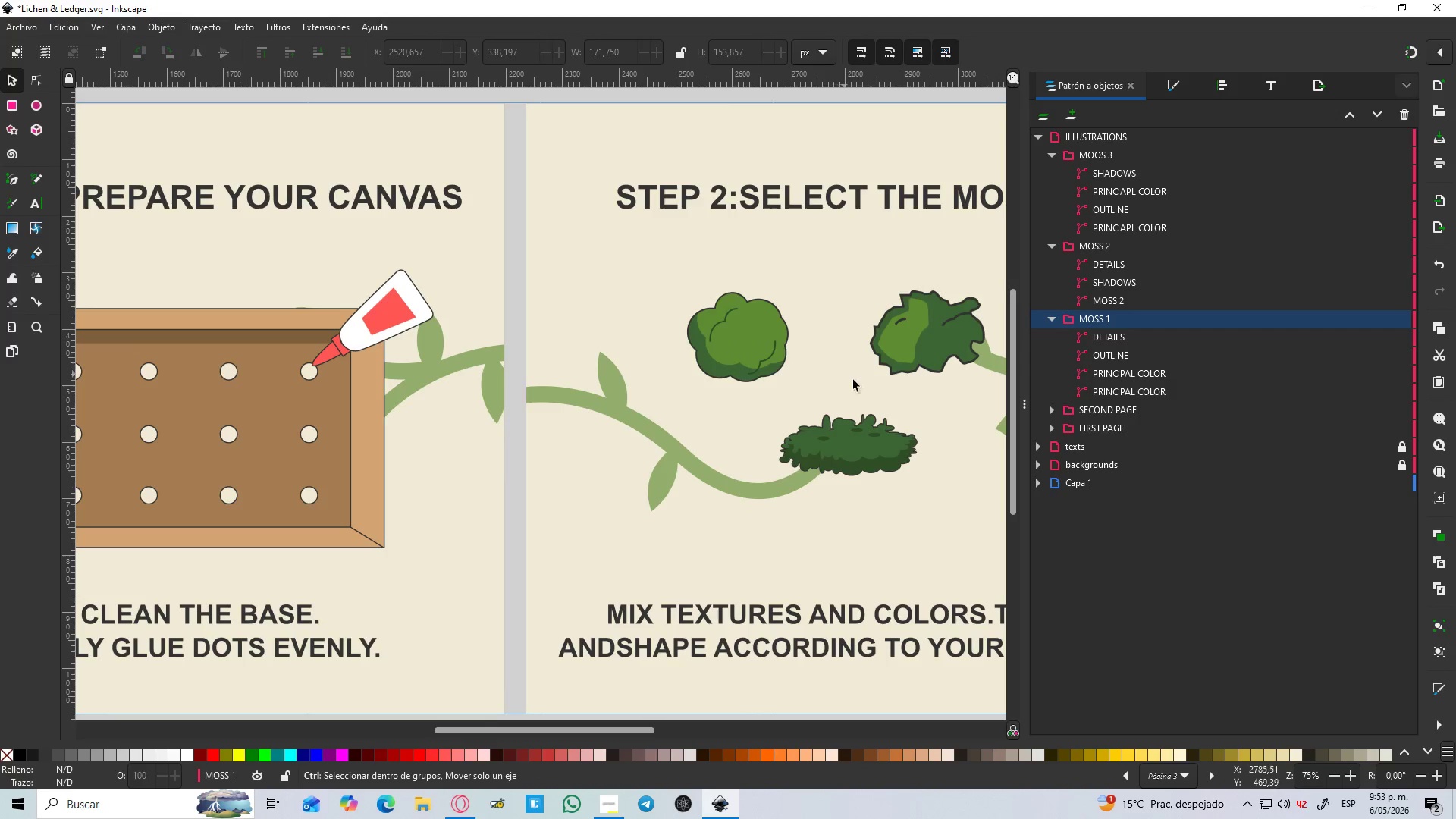 
hold_key(key=Space, duration=0.45)
 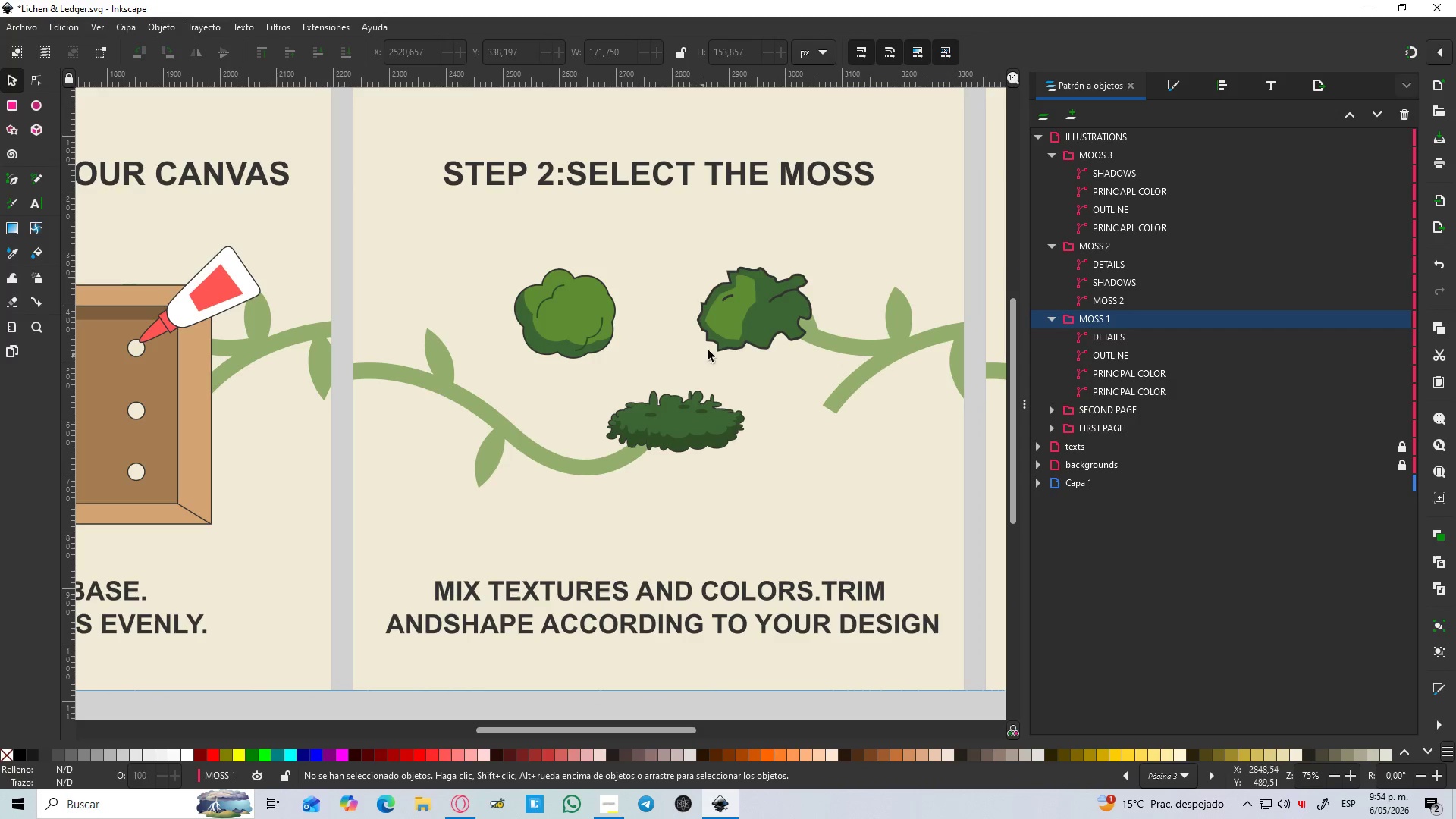 
hold_key(key=ControlLeft, duration=0.8)
scroll: coordinate [780, 323], scroll_direction: up, amount: 1.0
 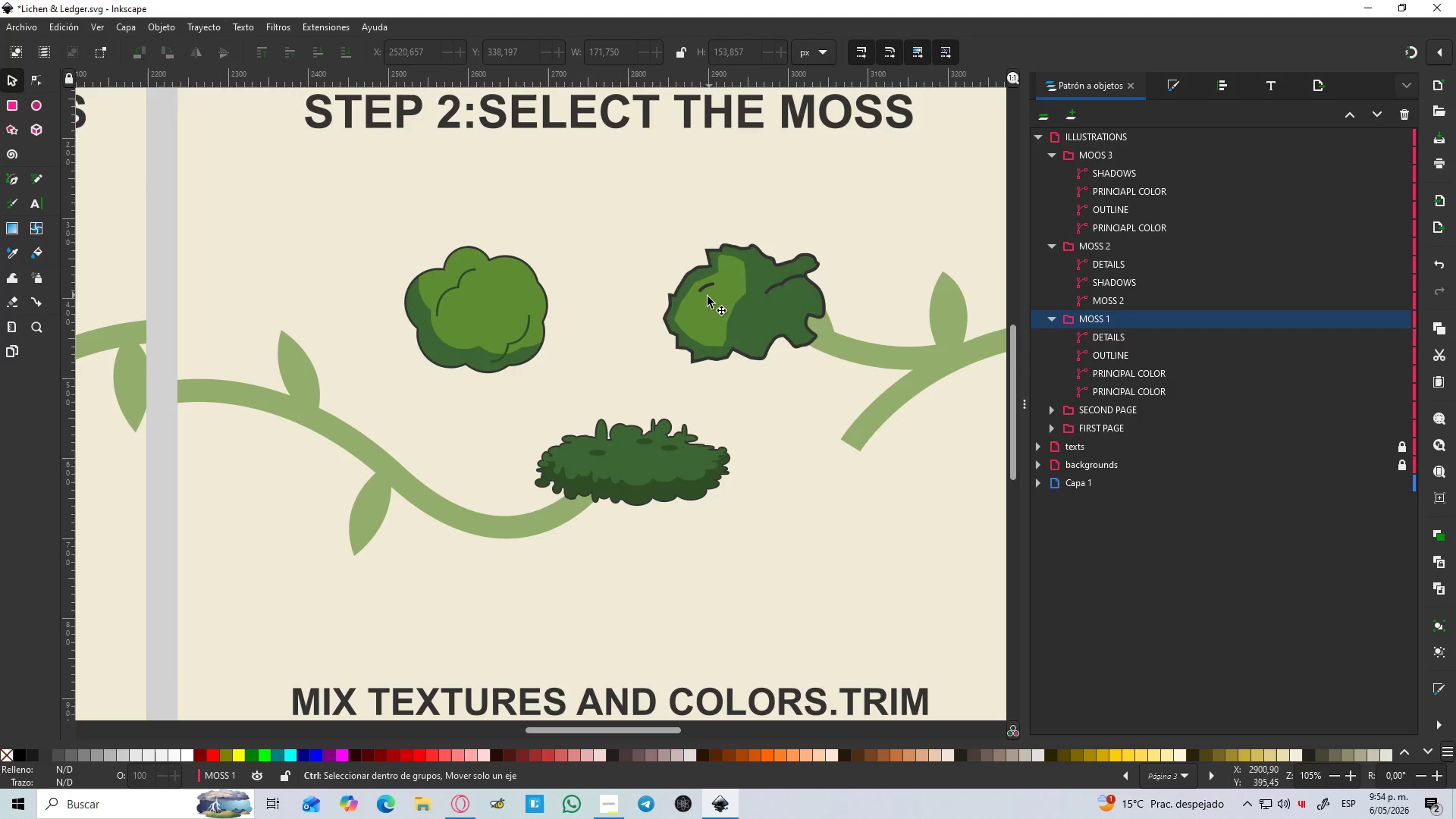 
left_click([706, 299])
 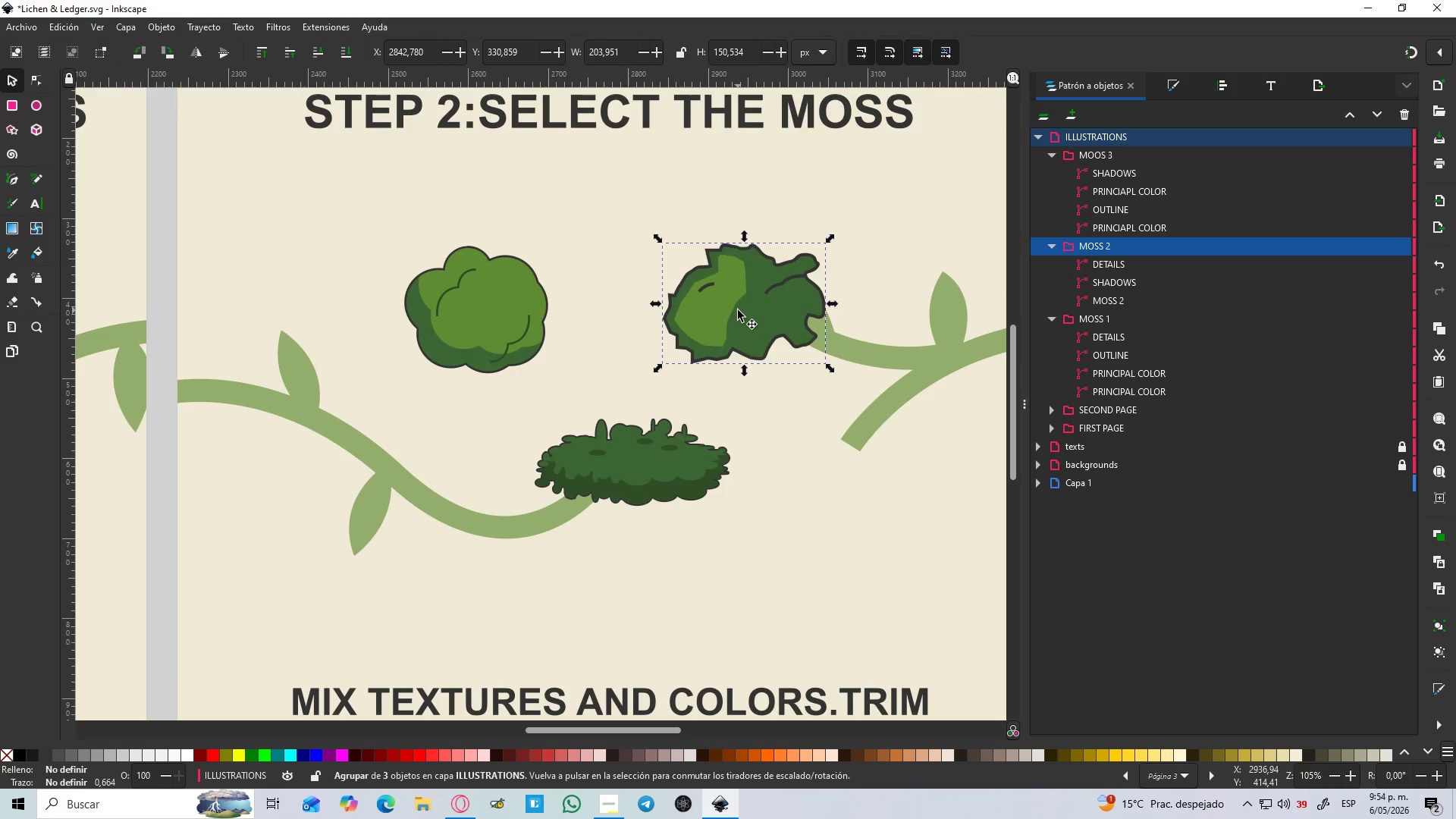 
hold_key(key=ControlLeft, duration=0.58)
scroll: coordinate [738, 310], scroll_direction: up, amount: 1.0
 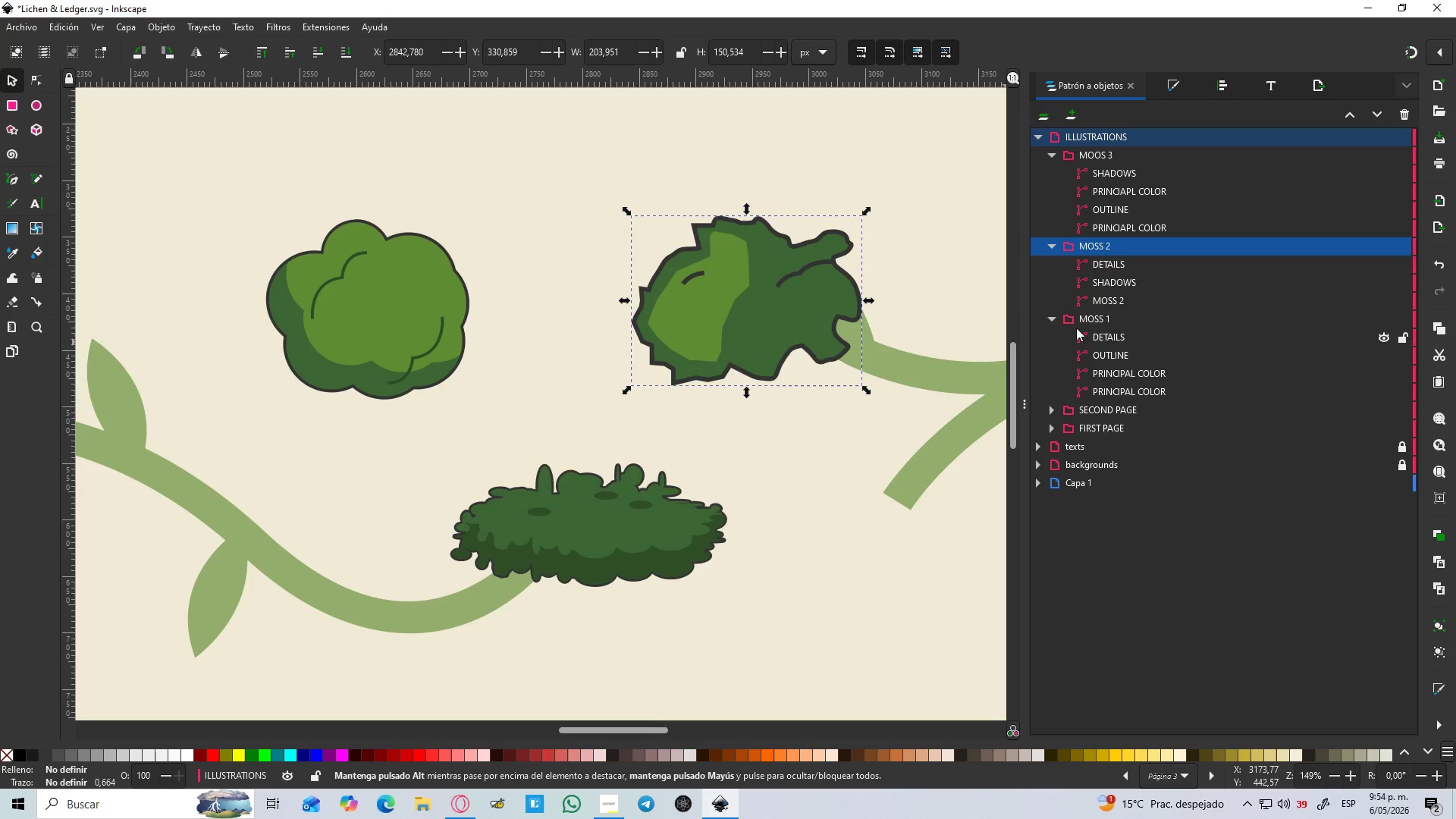 
hold_key(key=ControlLeft, duration=0.64)
scroll: coordinate [808, 302], scroll_direction: up, amount: 2.0
 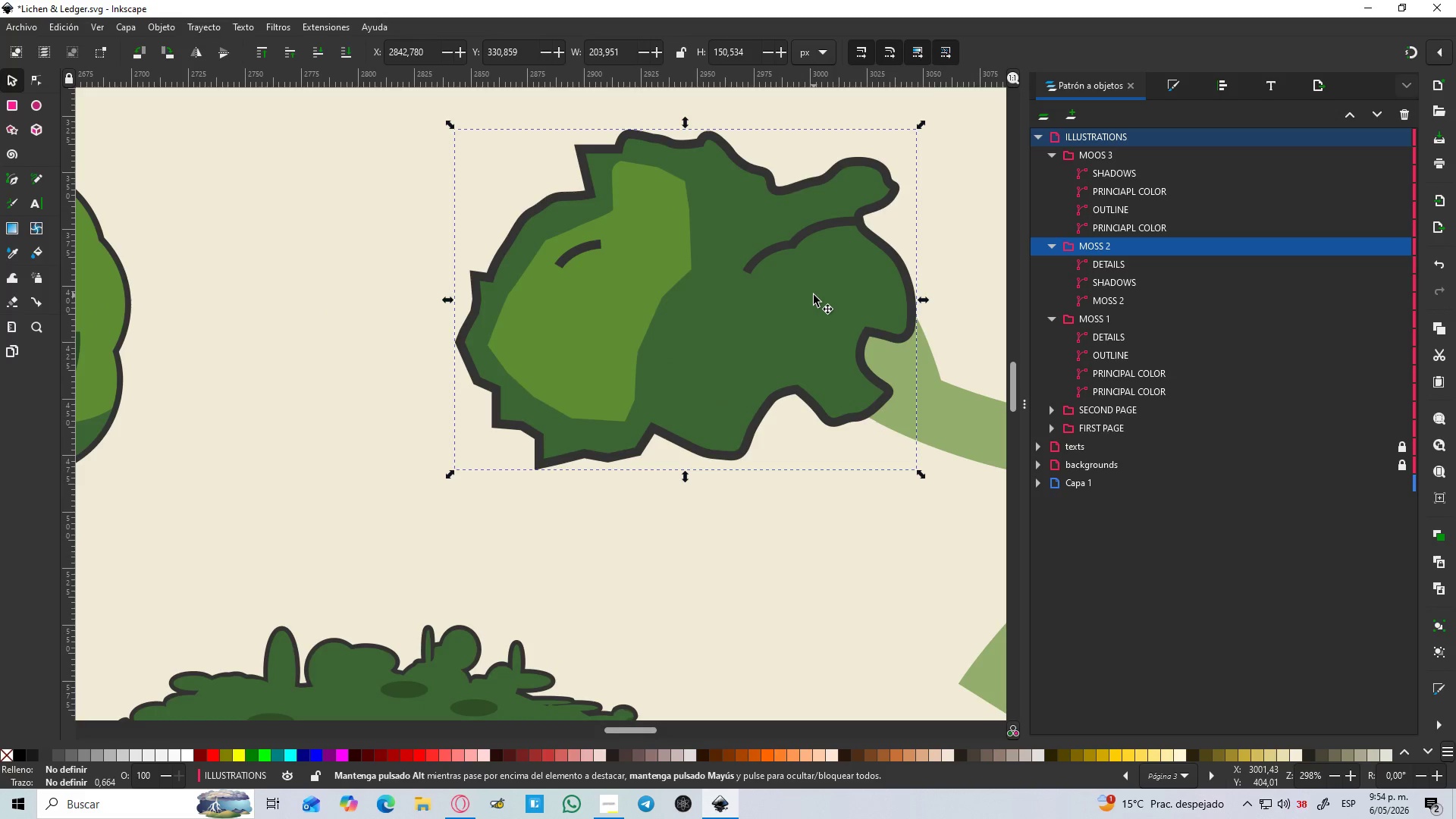 
hold_key(key=ControlLeft, duration=0.64)
 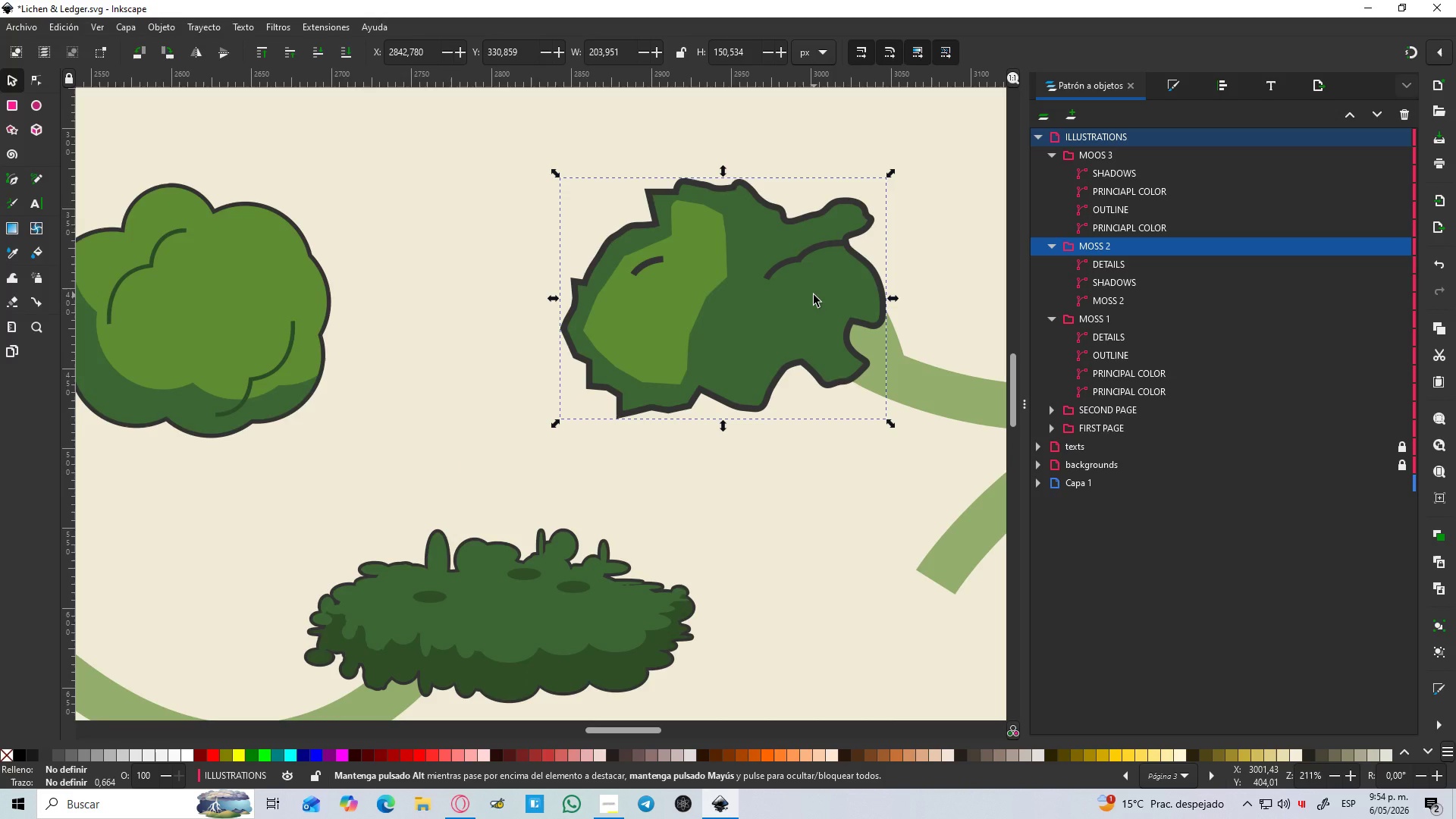 
hold_key(key=ControlLeft, duration=9.78)
 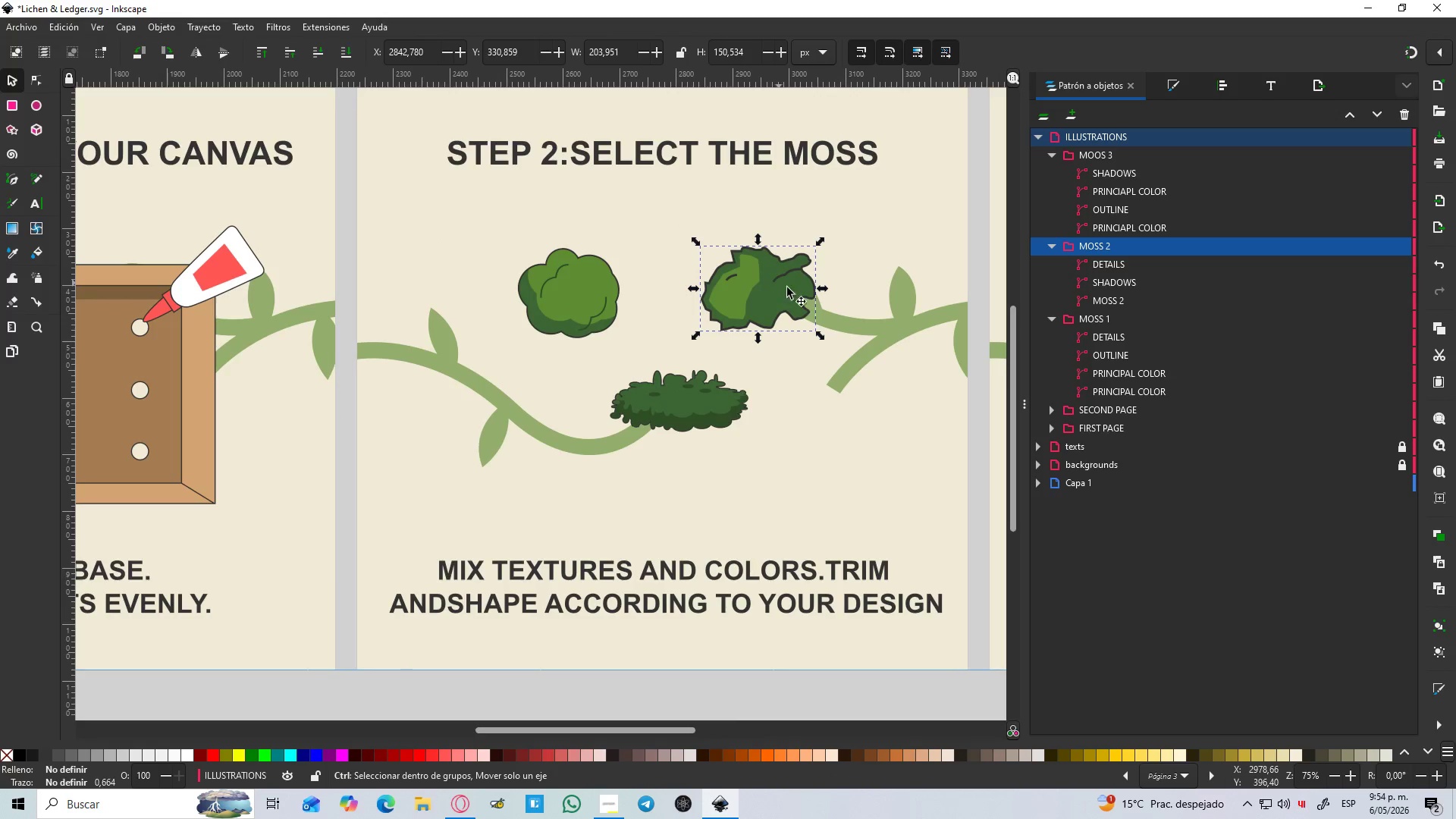 
scroll: coordinate [814, 295], scroll_direction: down, amount: 1.0
 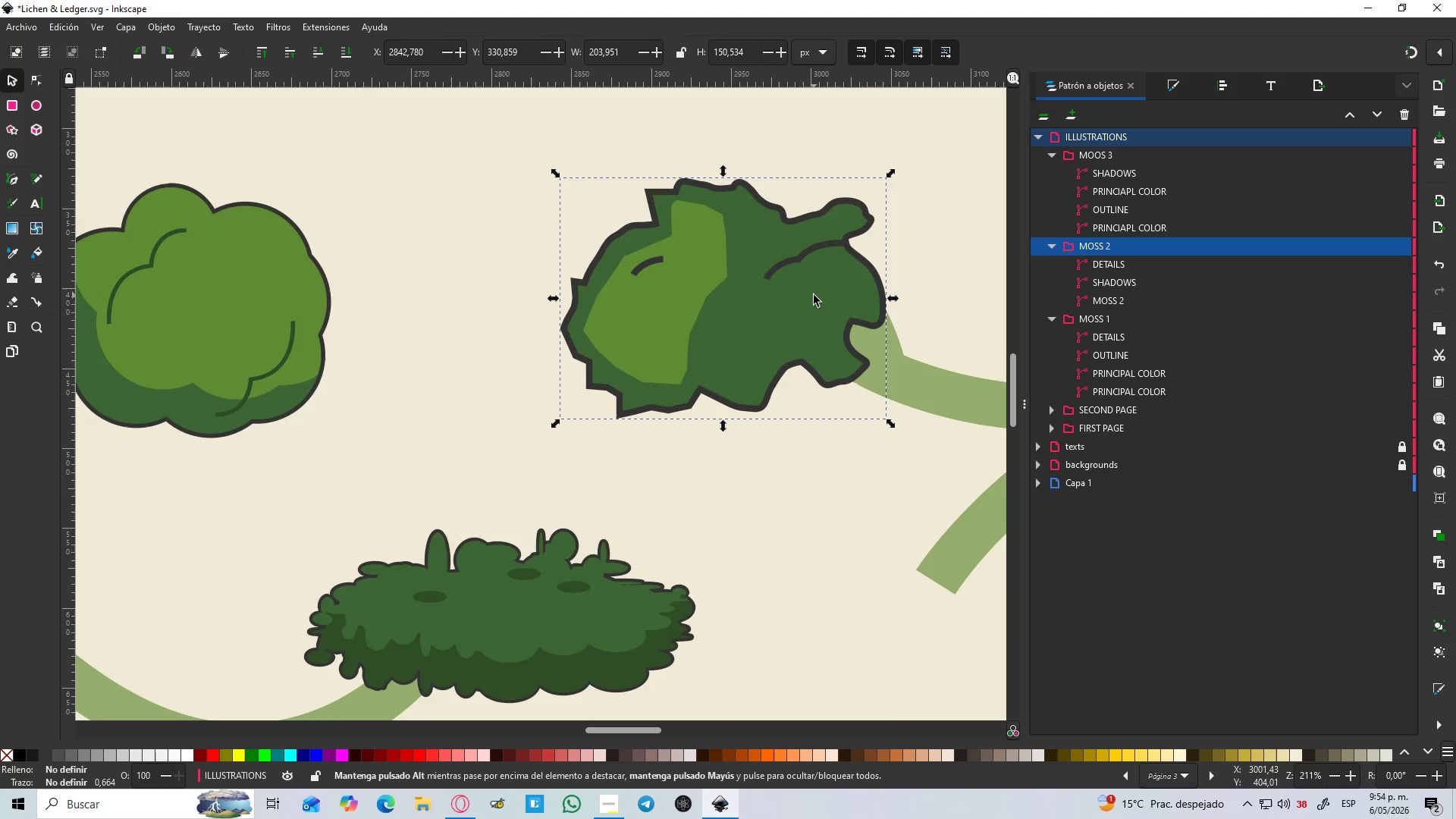 
hold_key(key=ControlLeft, duration=1.44)
scroll: coordinate [777, 283], scroll_direction: down, amount: 3.0
 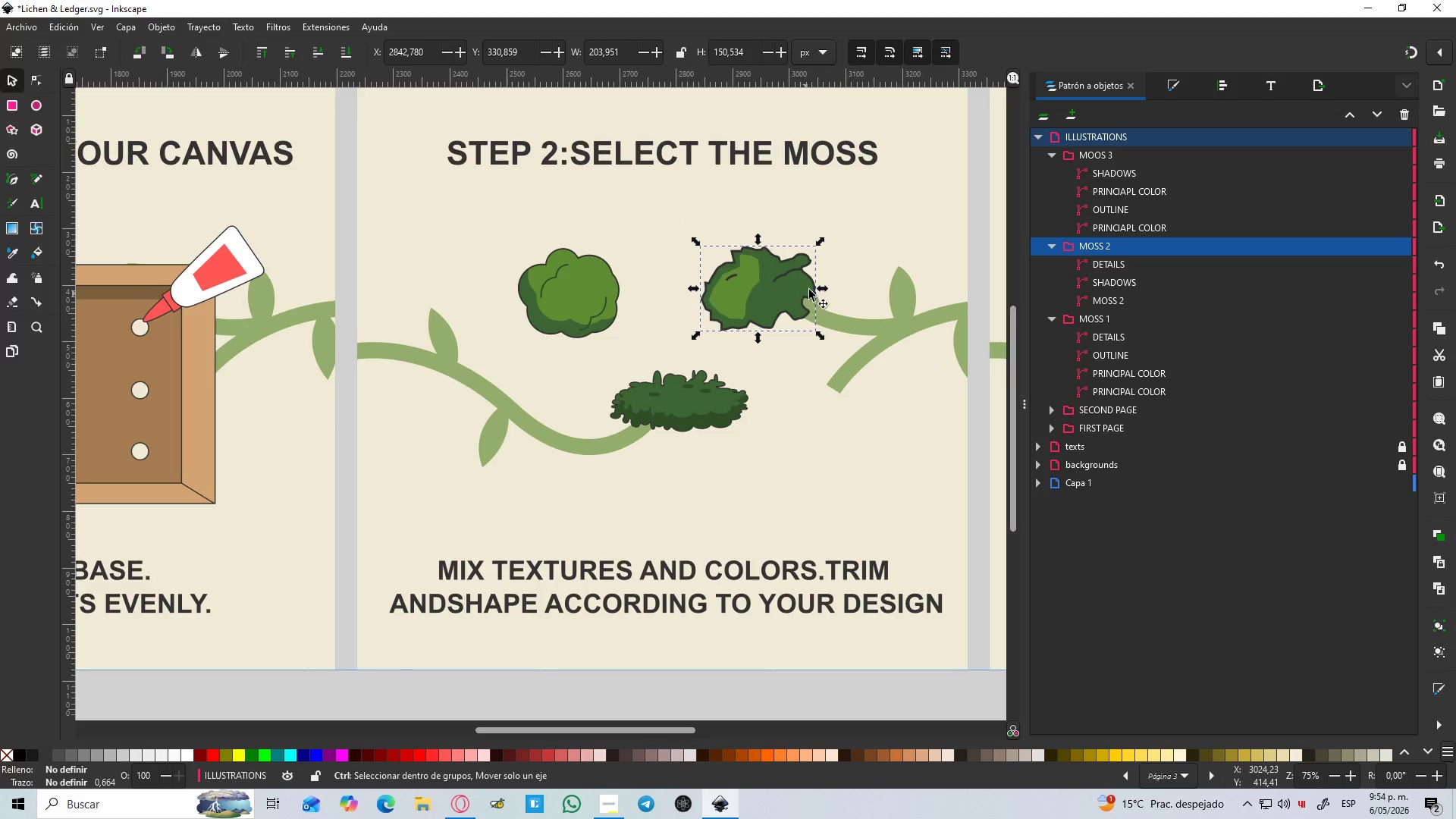 
scroll: coordinate [817, 277], scroll_direction: up, amount: 2.0
 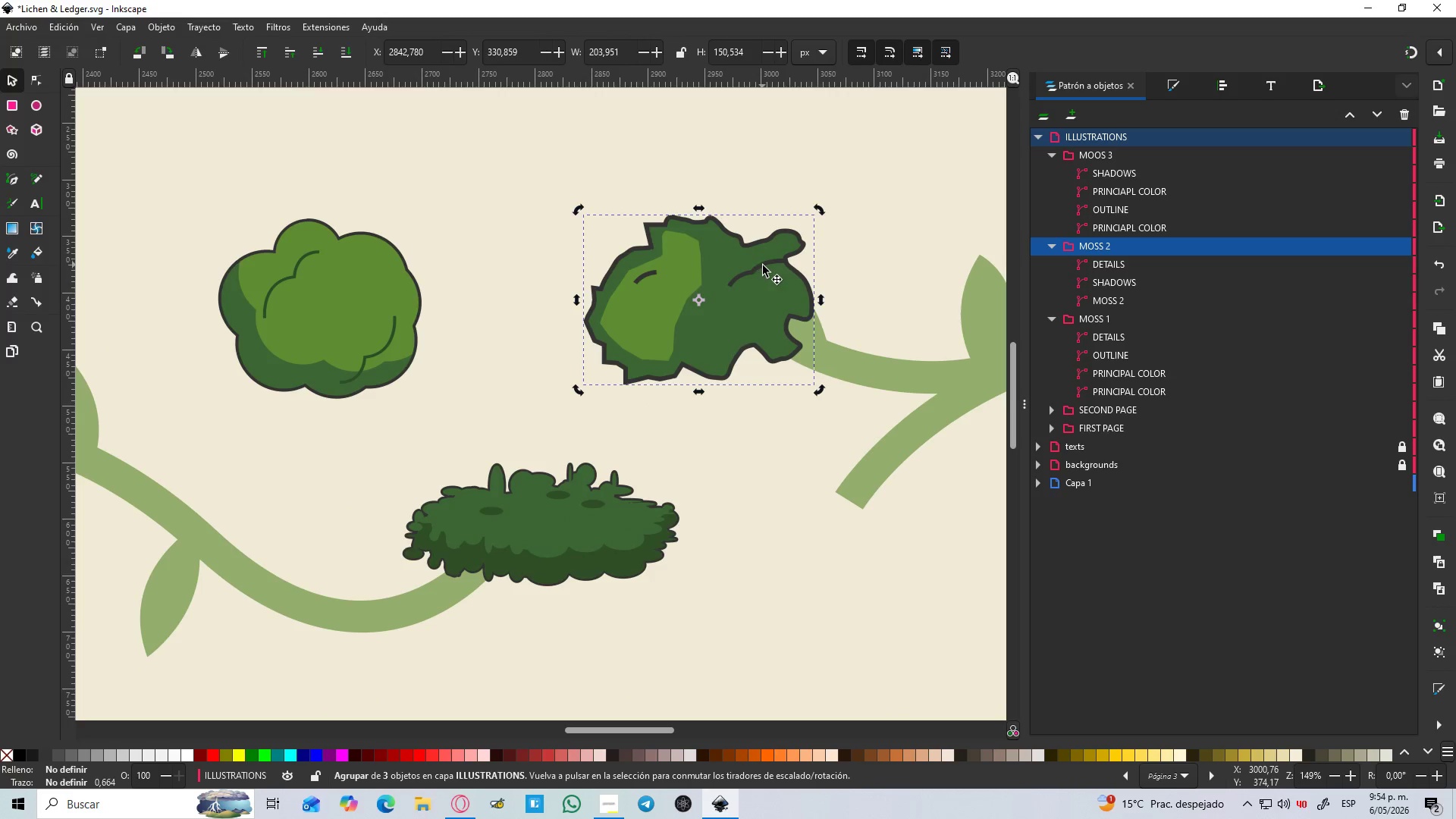 
double_click([763, 265])
 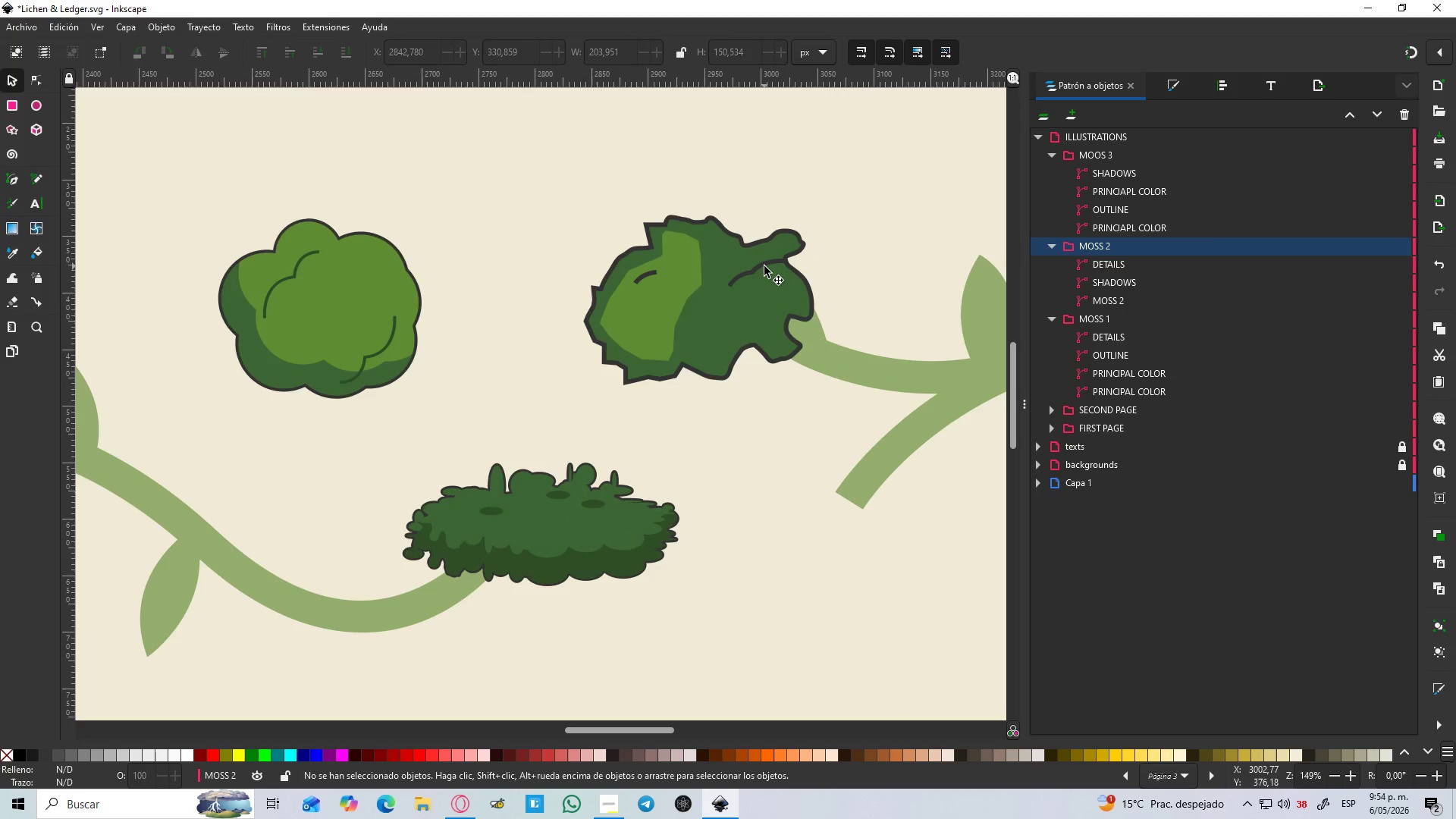 
triple_click([764, 266])
 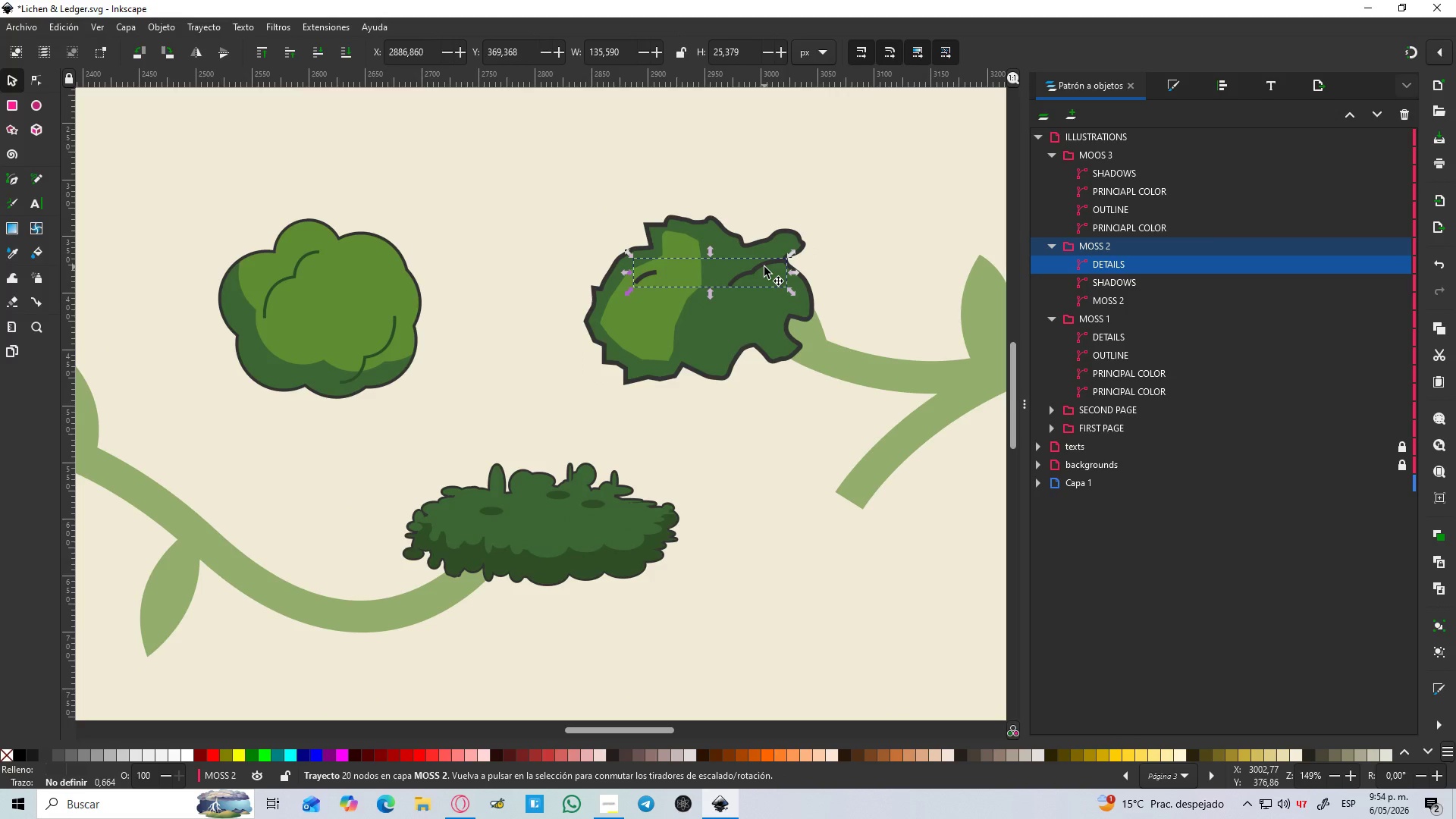 
key(Delete)
 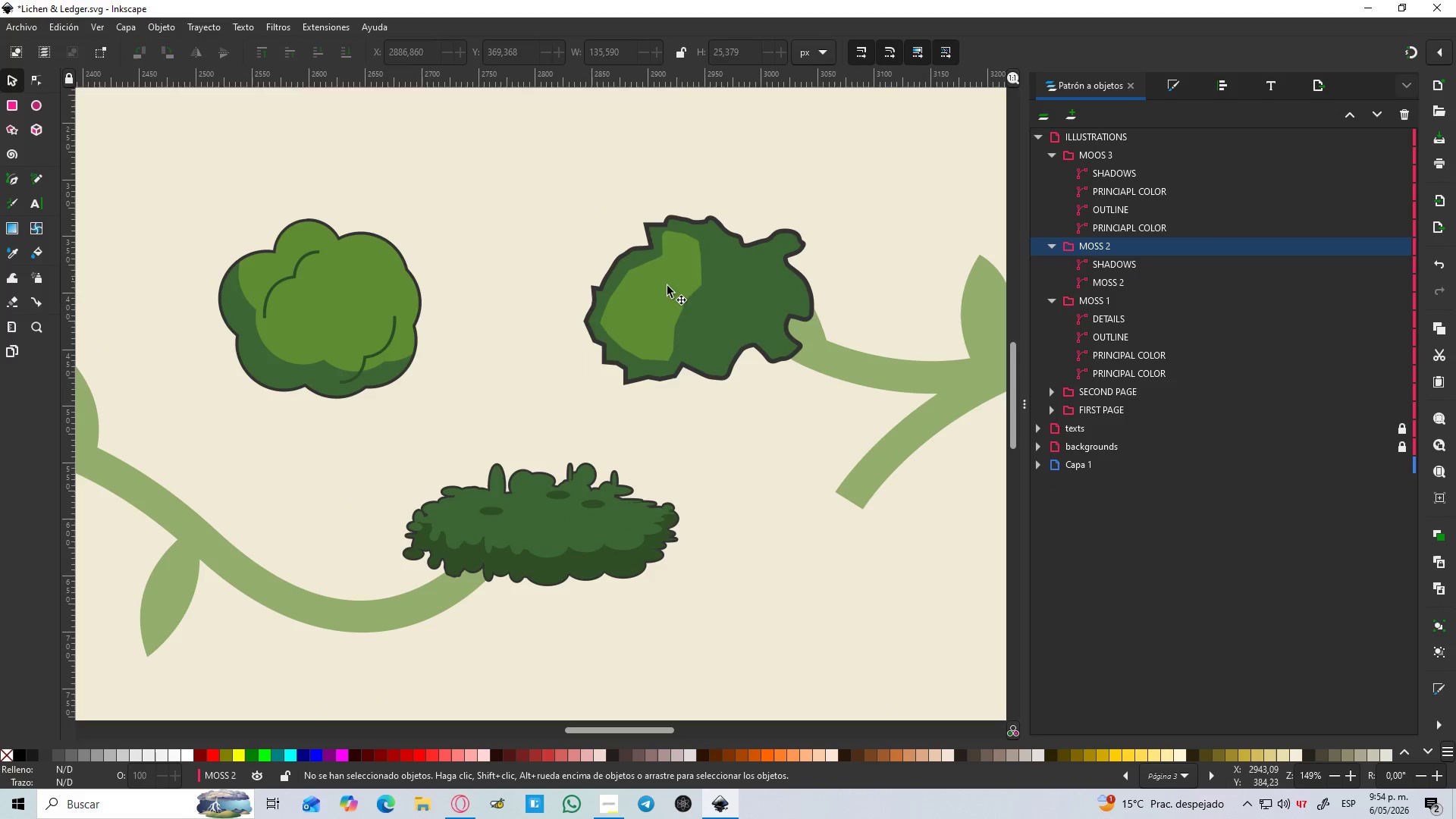 
left_click([641, 303])
 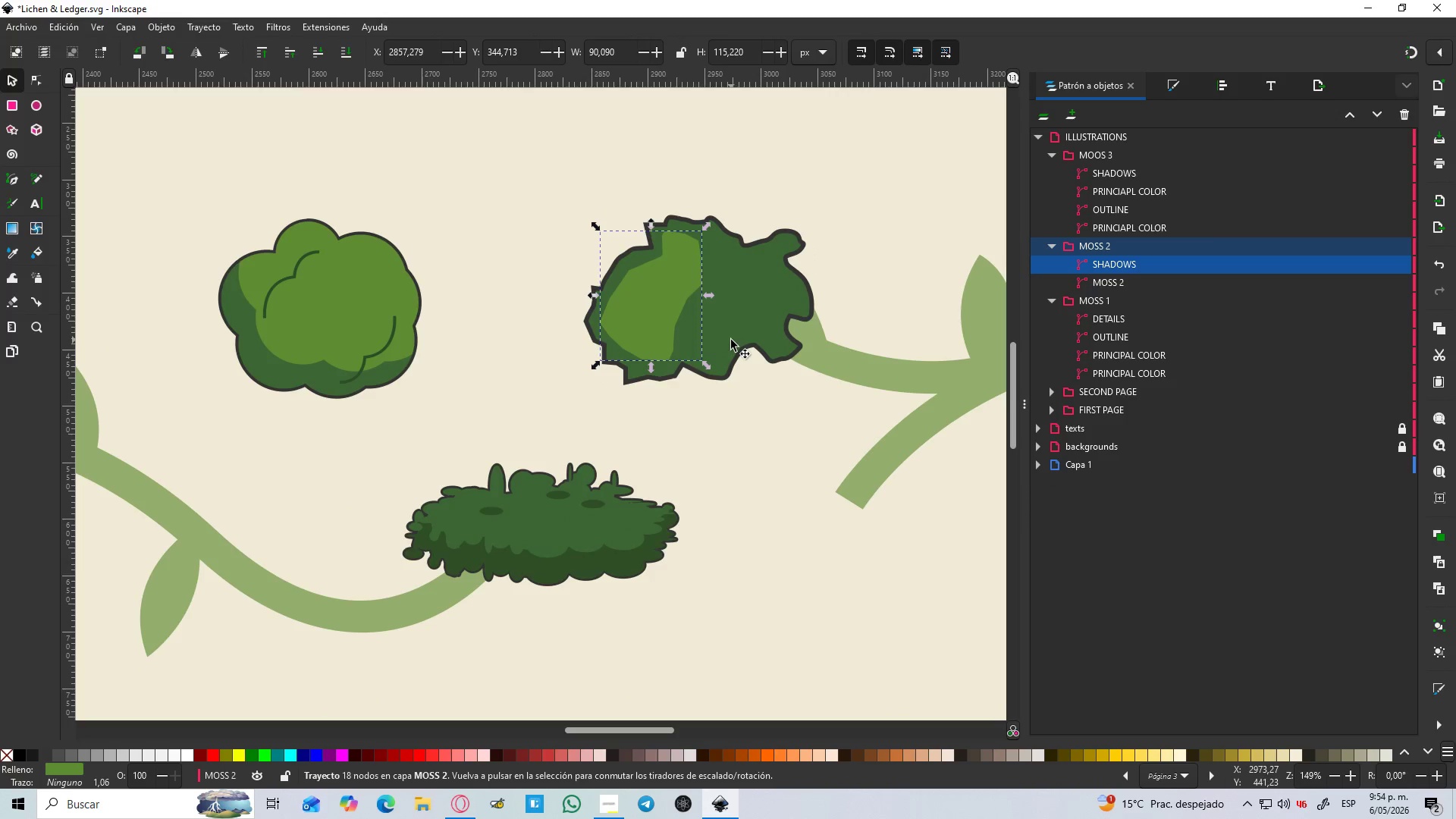 
hold_key(key=ControlLeft, duration=0.58)
 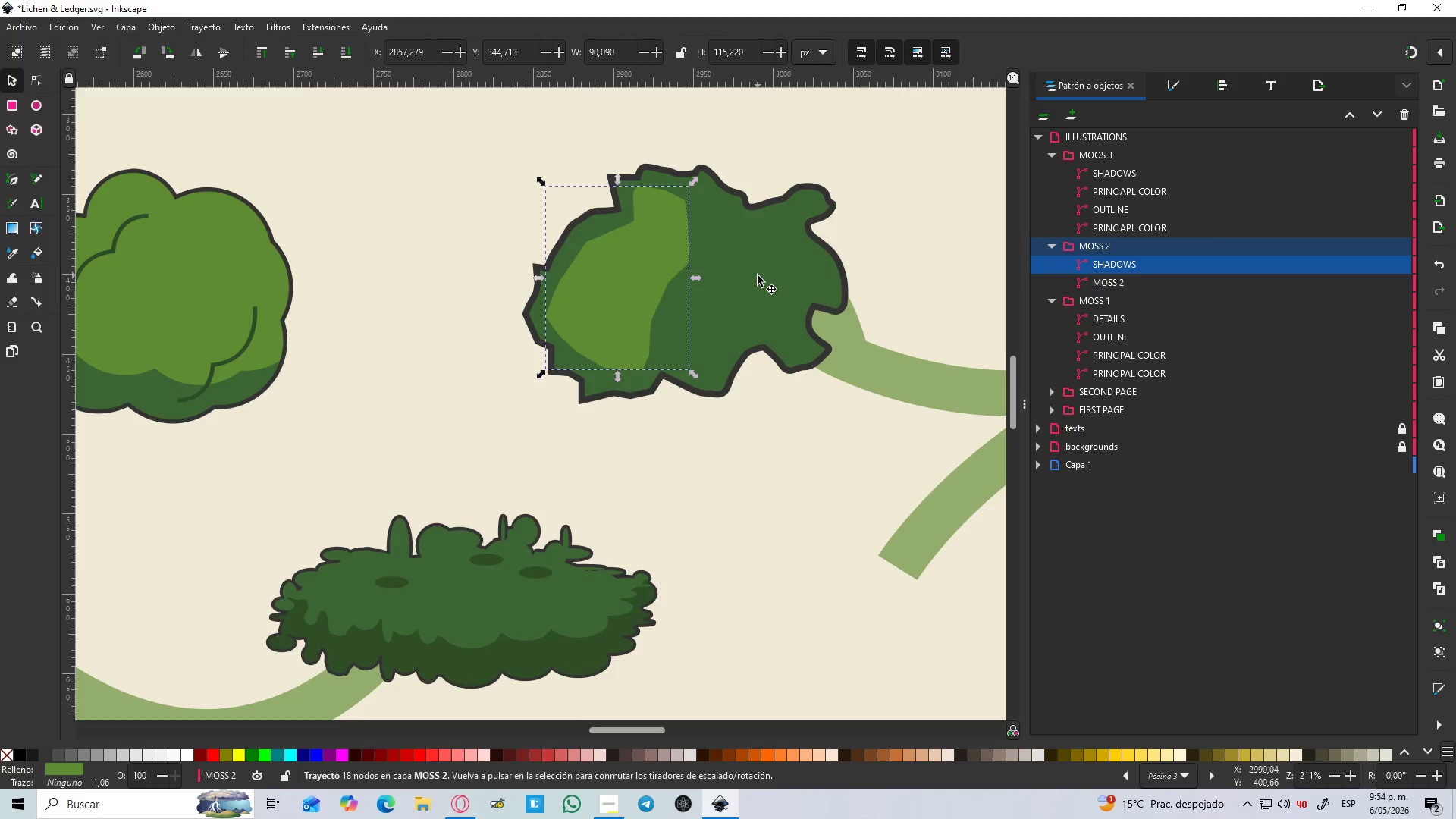 
hold_key(key=ControlLeft, duration=25.42)
 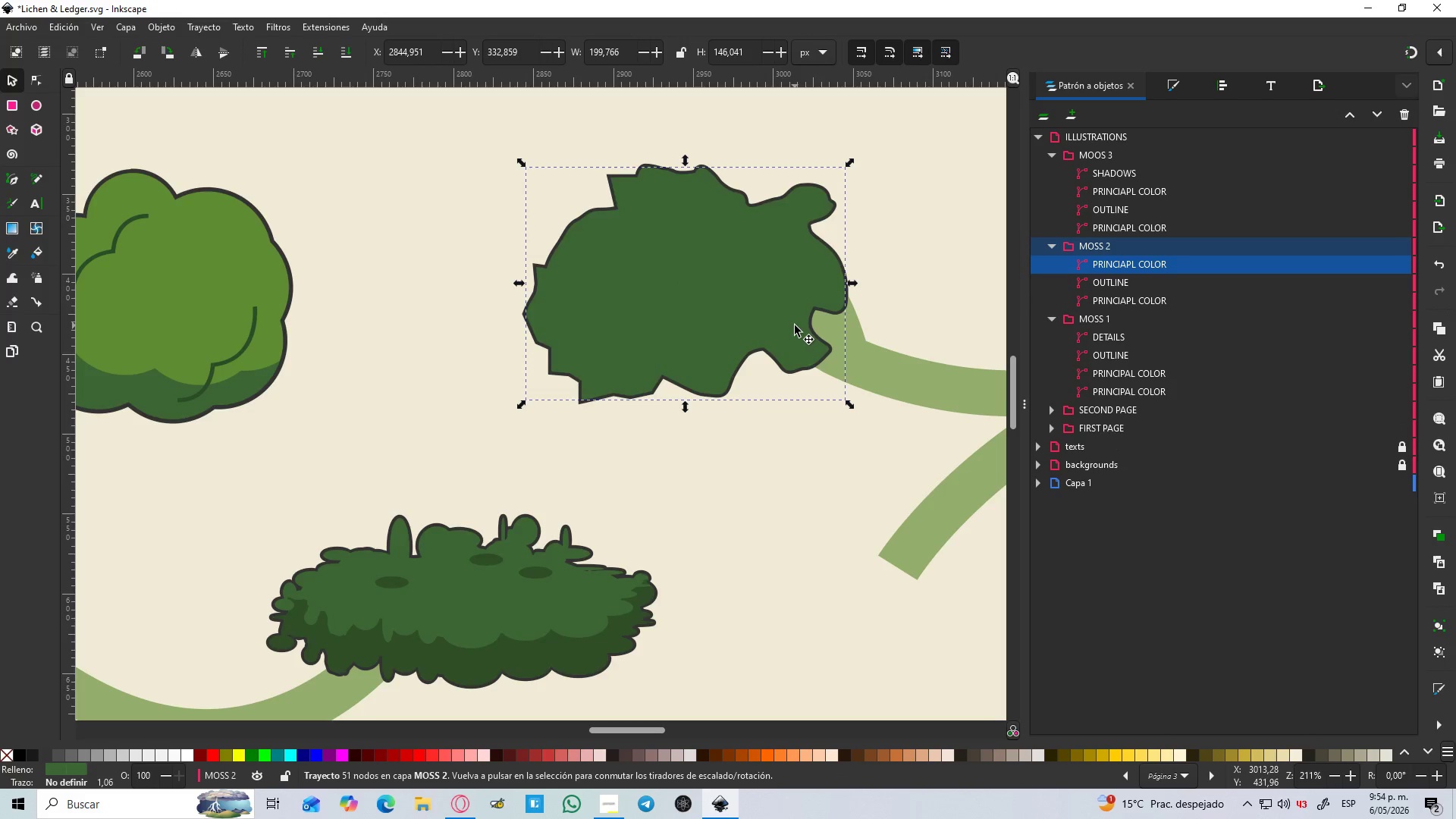 
scroll: coordinate [731, 340], scroll_direction: up, amount: 1.0
 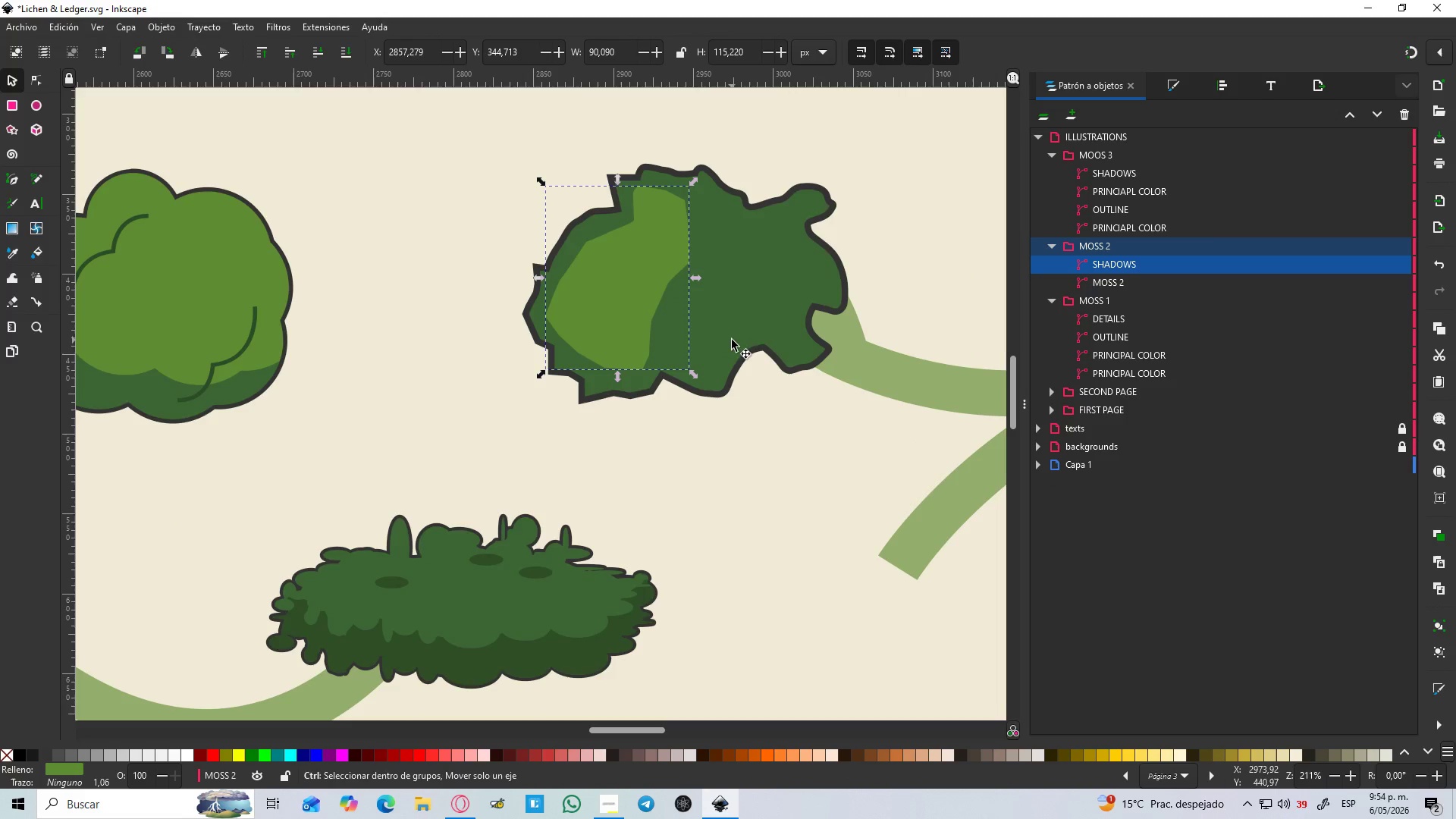 
key(Delete)
 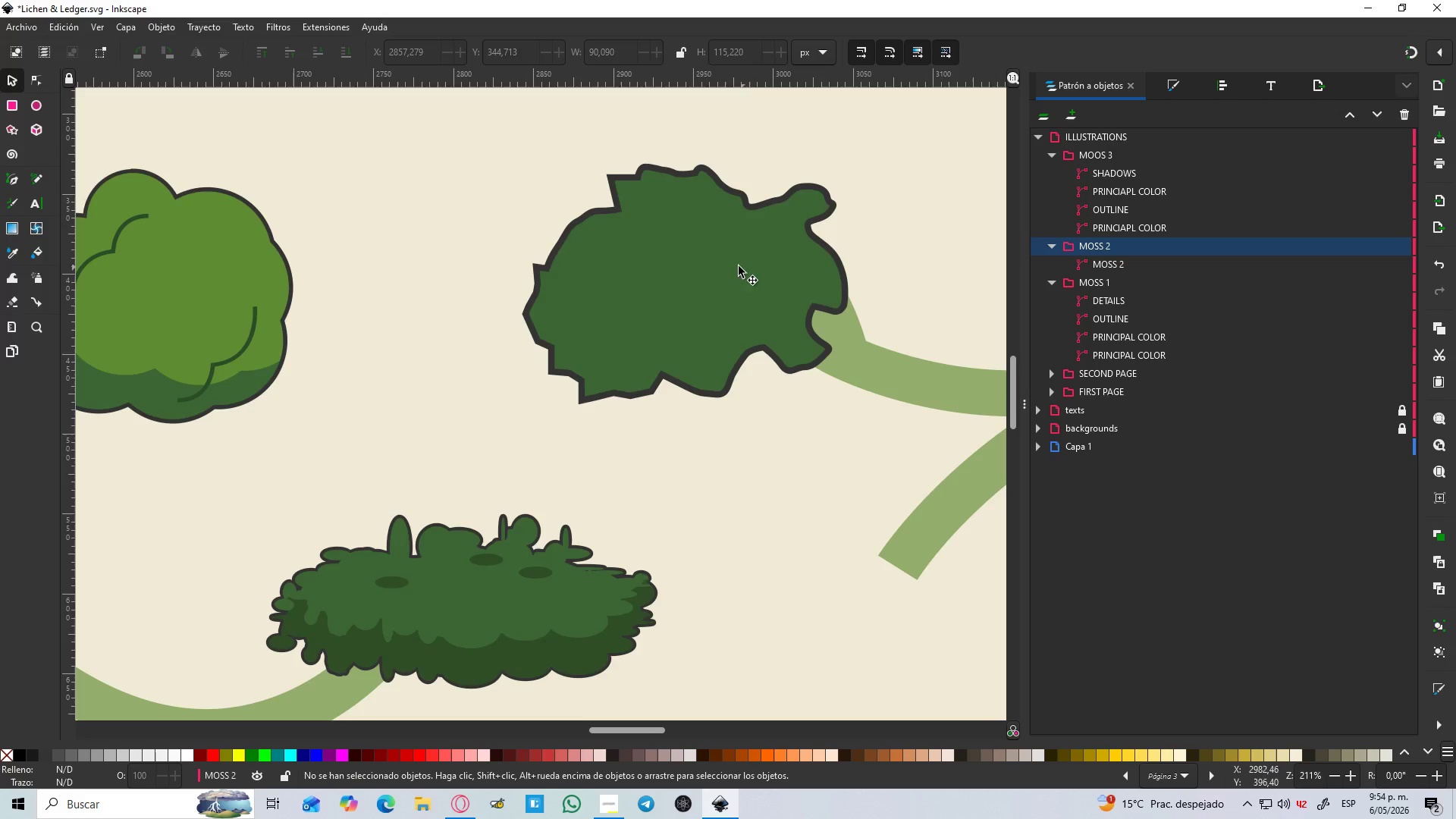 
left_click([714, 265])
 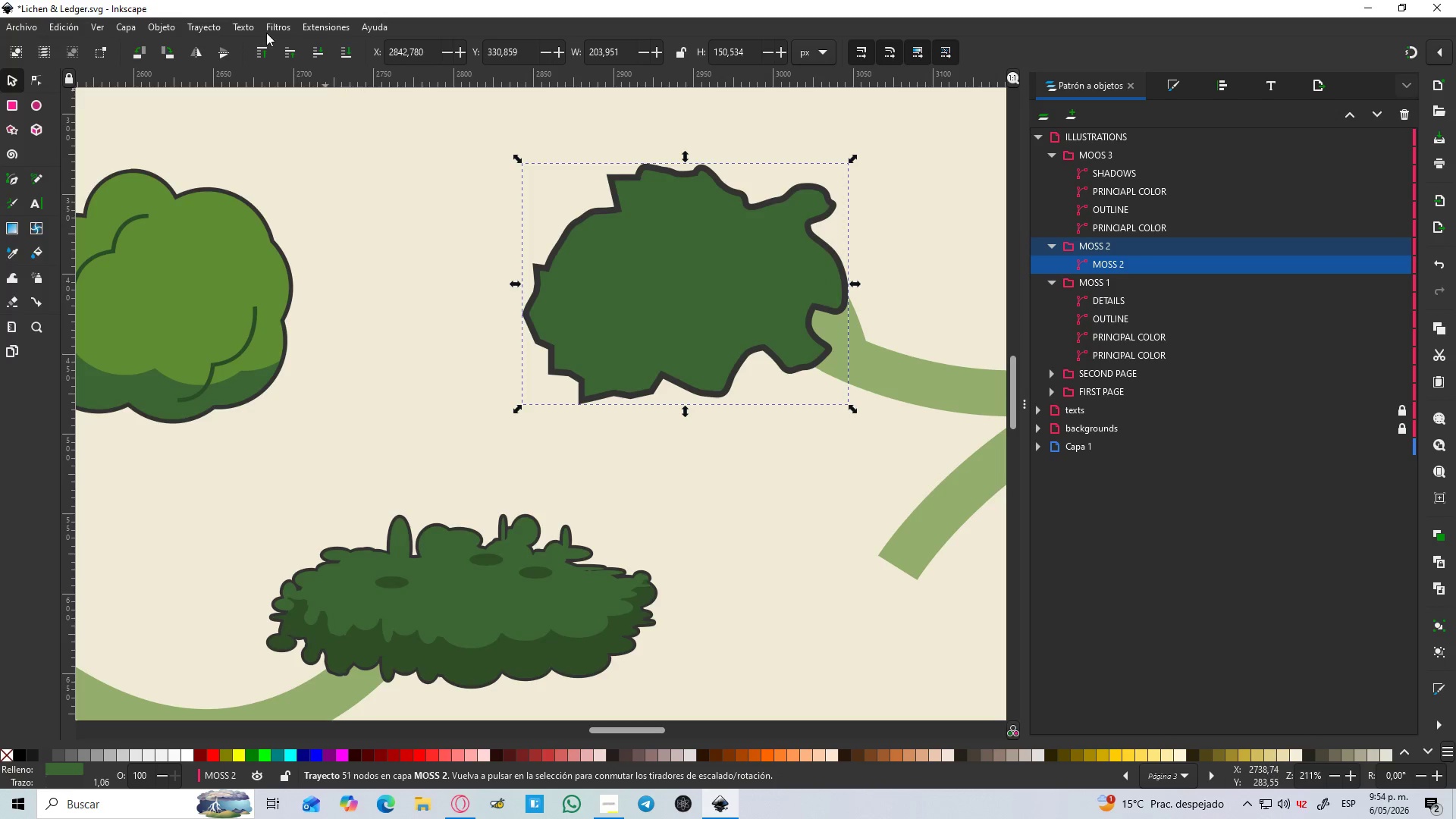 
left_click([211, 22])
 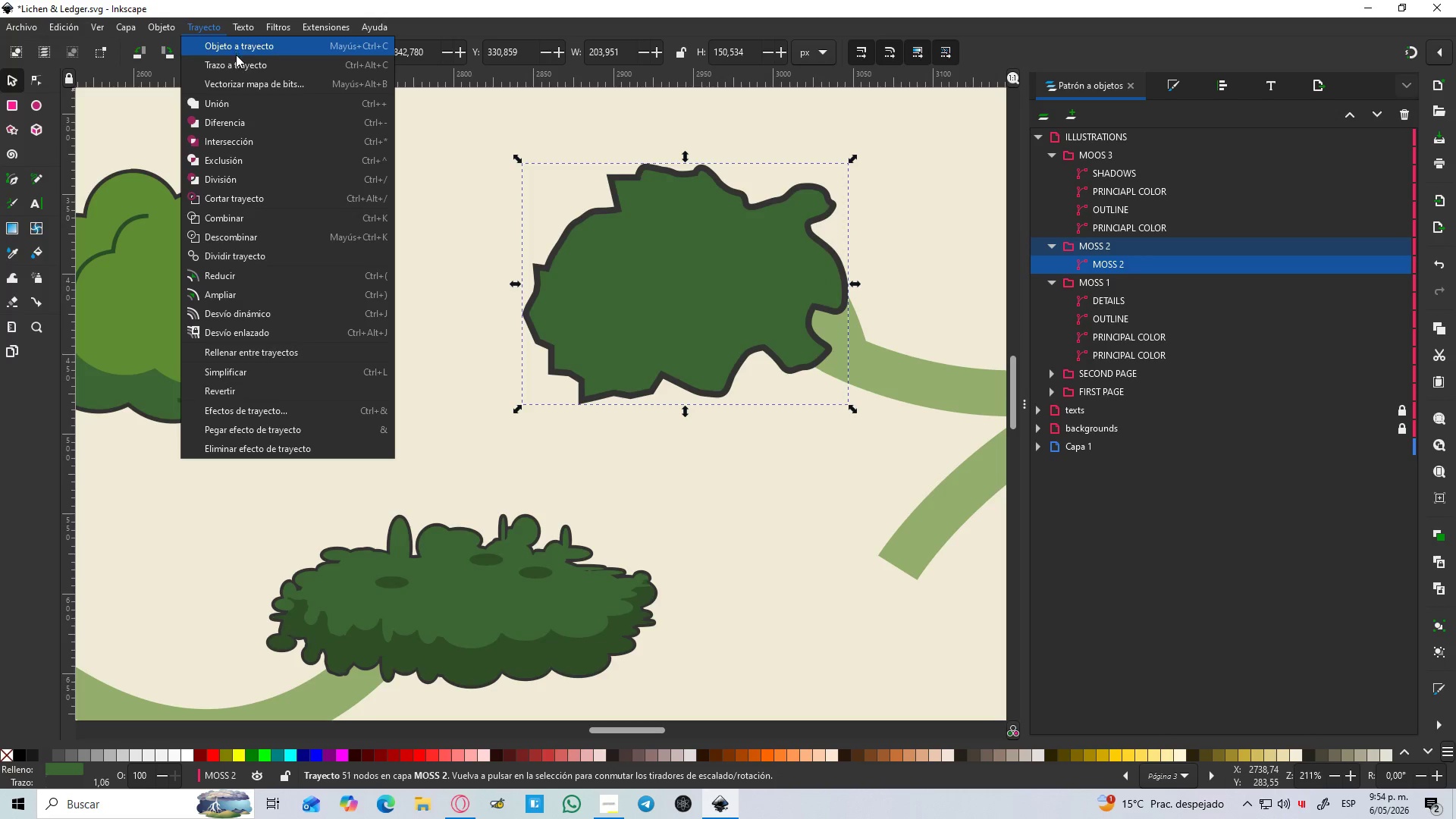 
left_click([236, 60])
 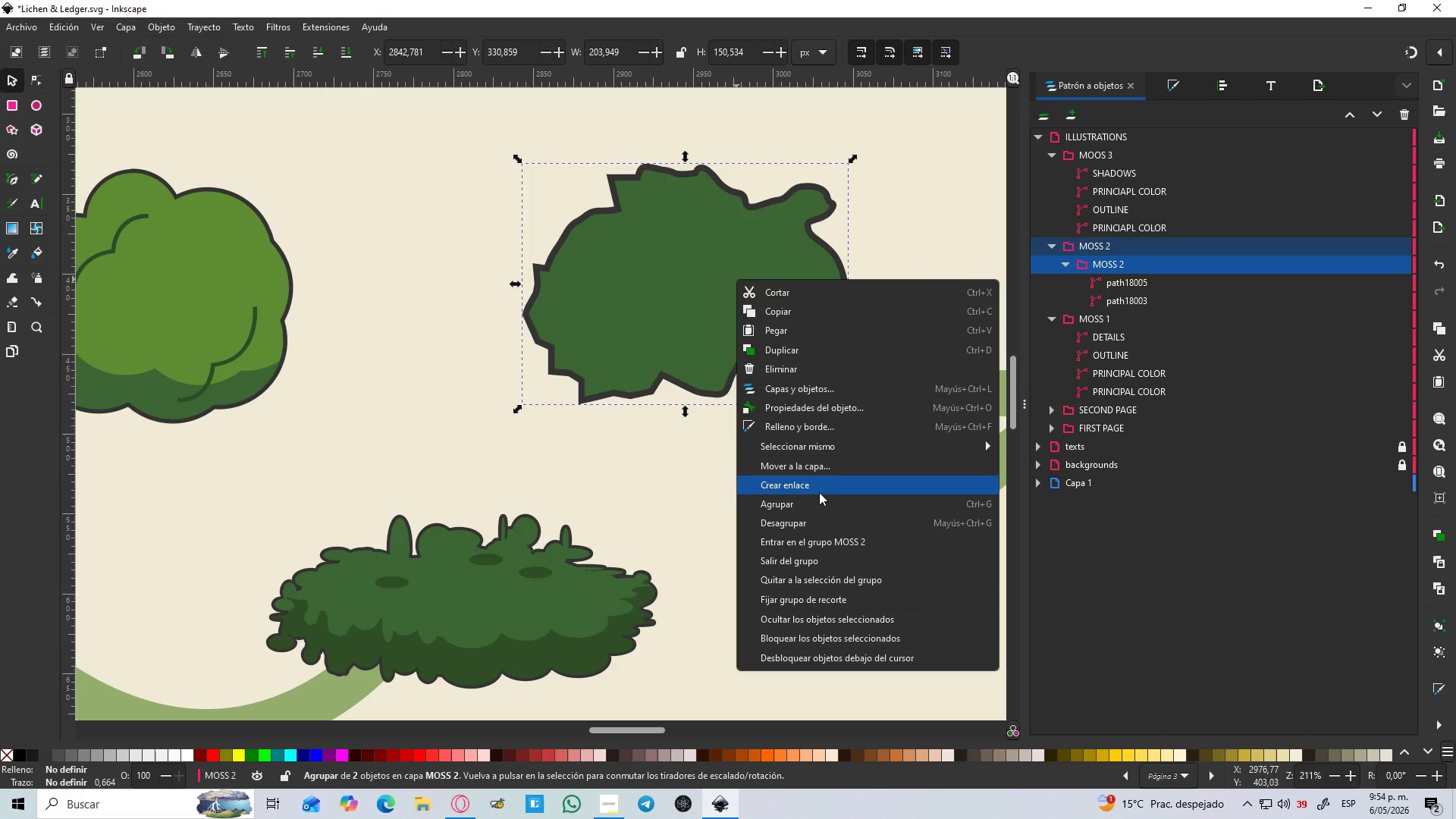 
left_click([812, 525])
 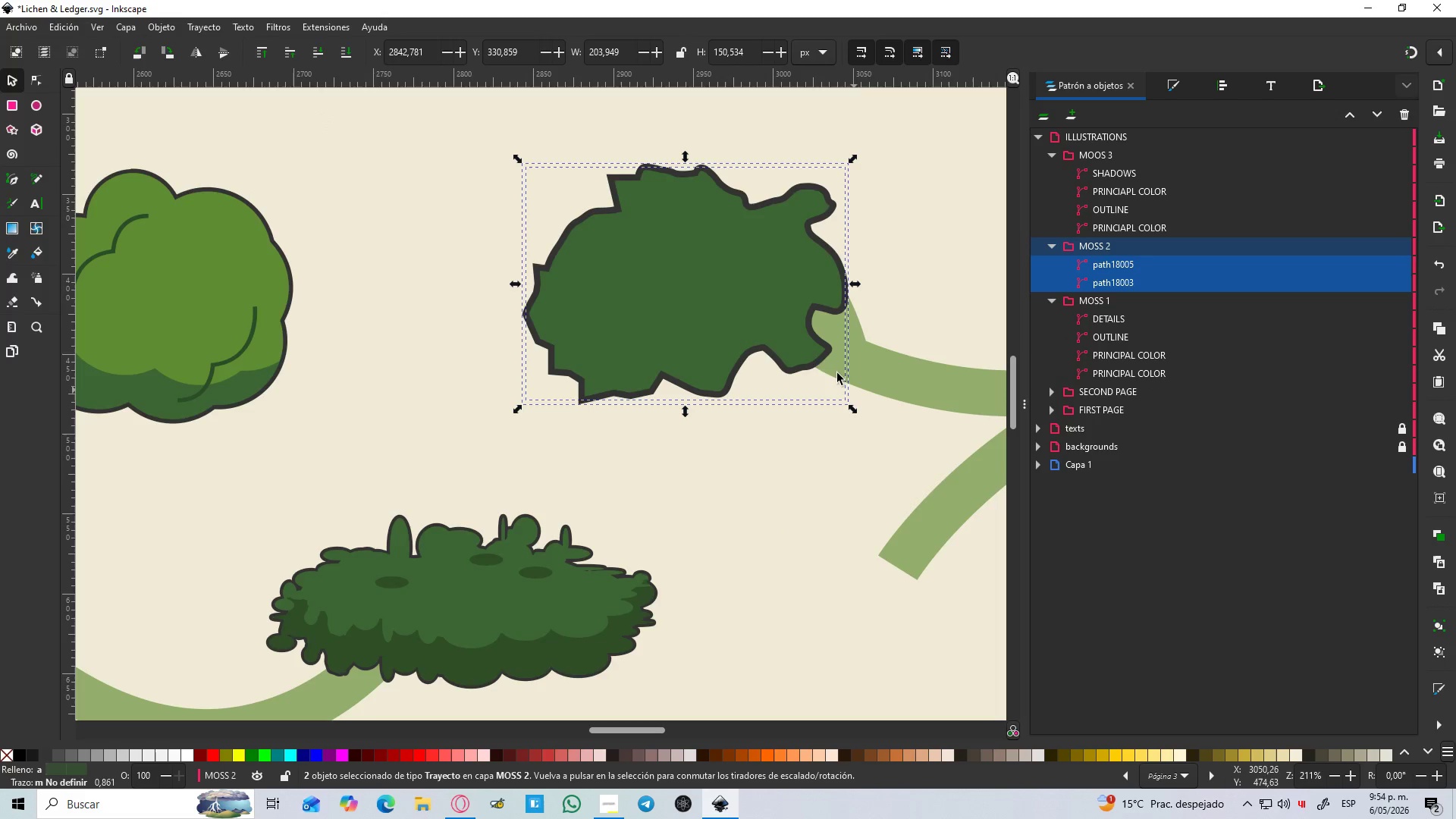 
left_click([745, 315])
 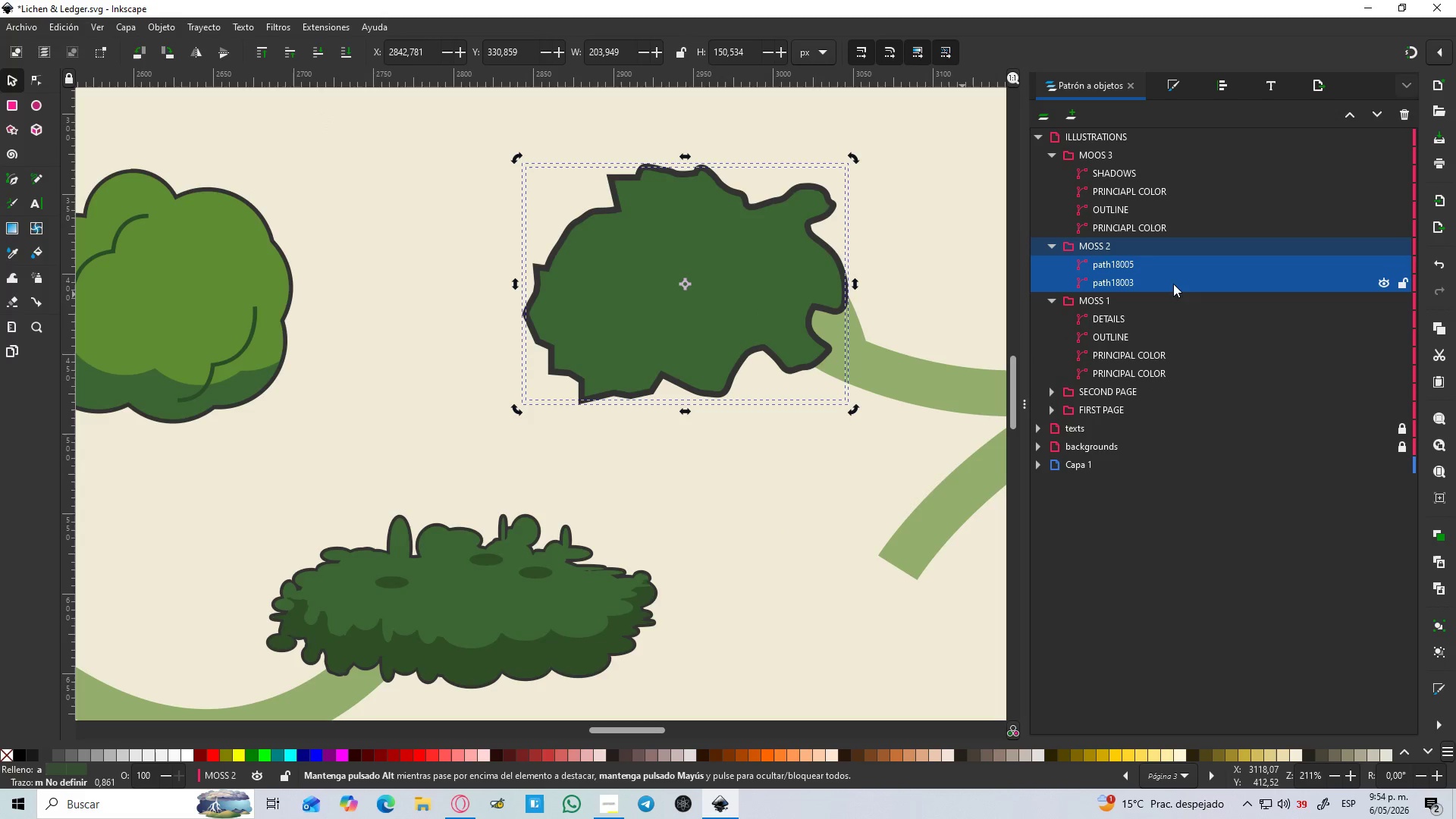 
left_click([1148, 268])
 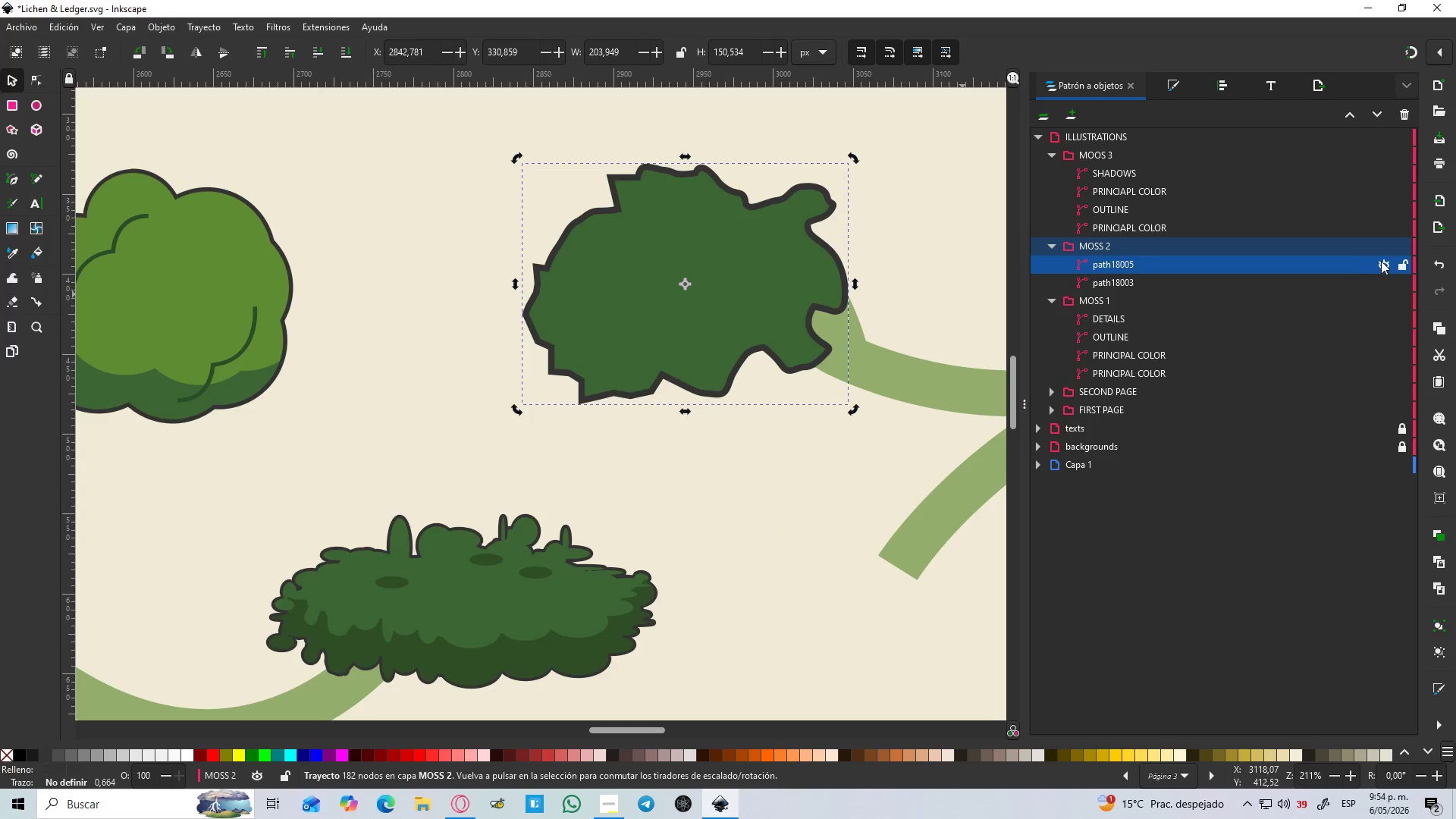 
double_click([1382, 261])
 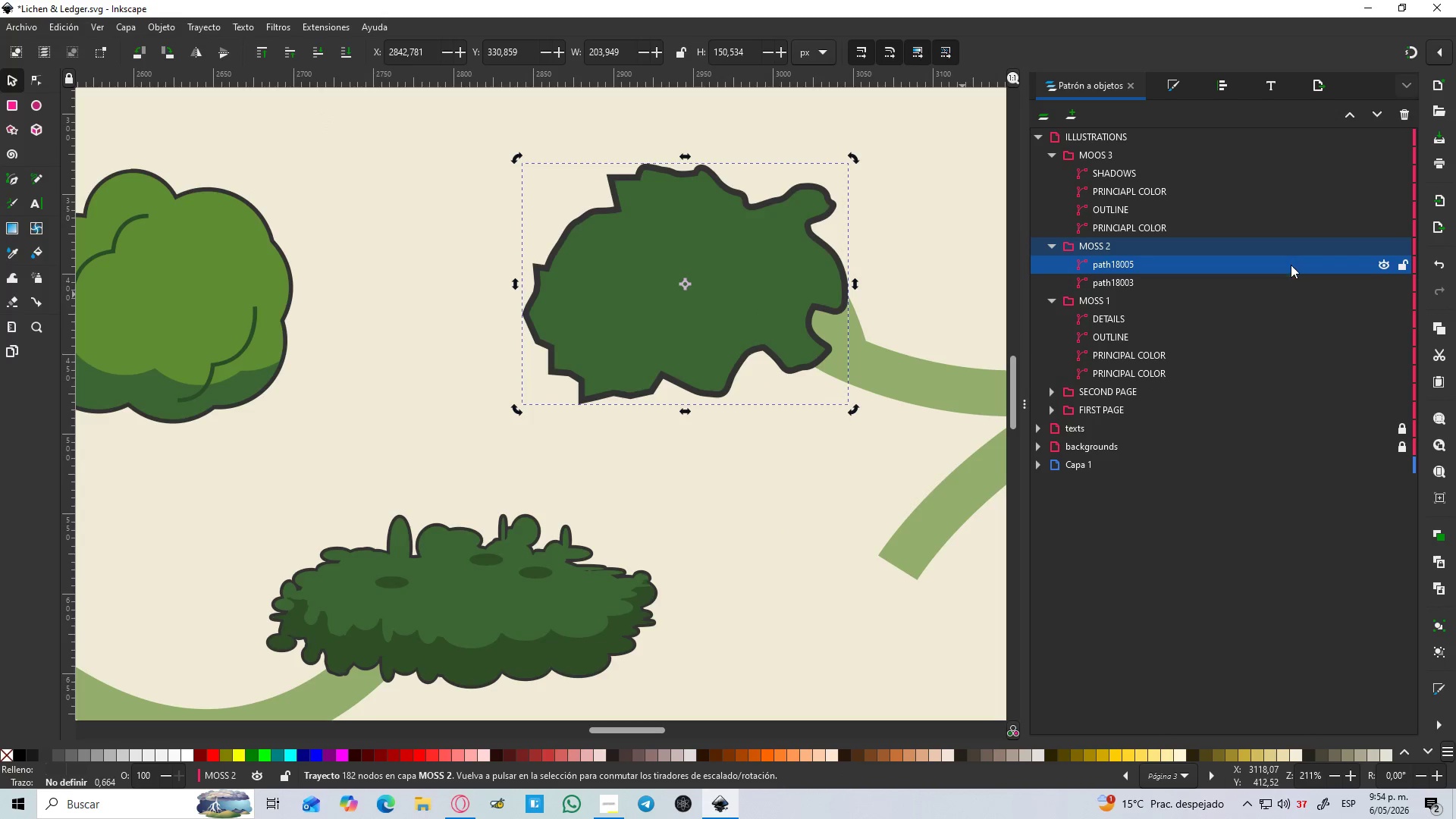 
double_click([1290, 265])
 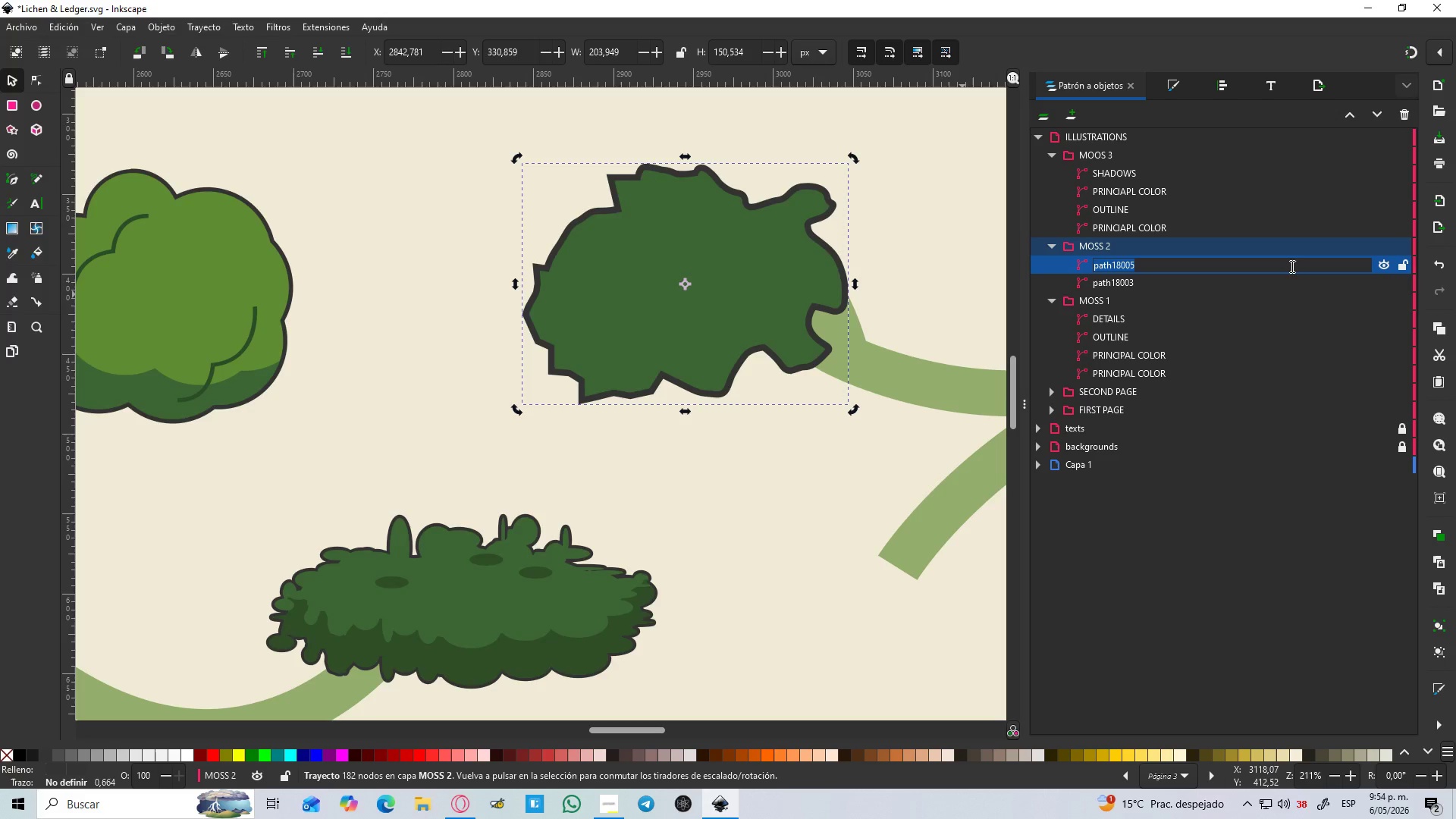 
type(OUTLINE)
 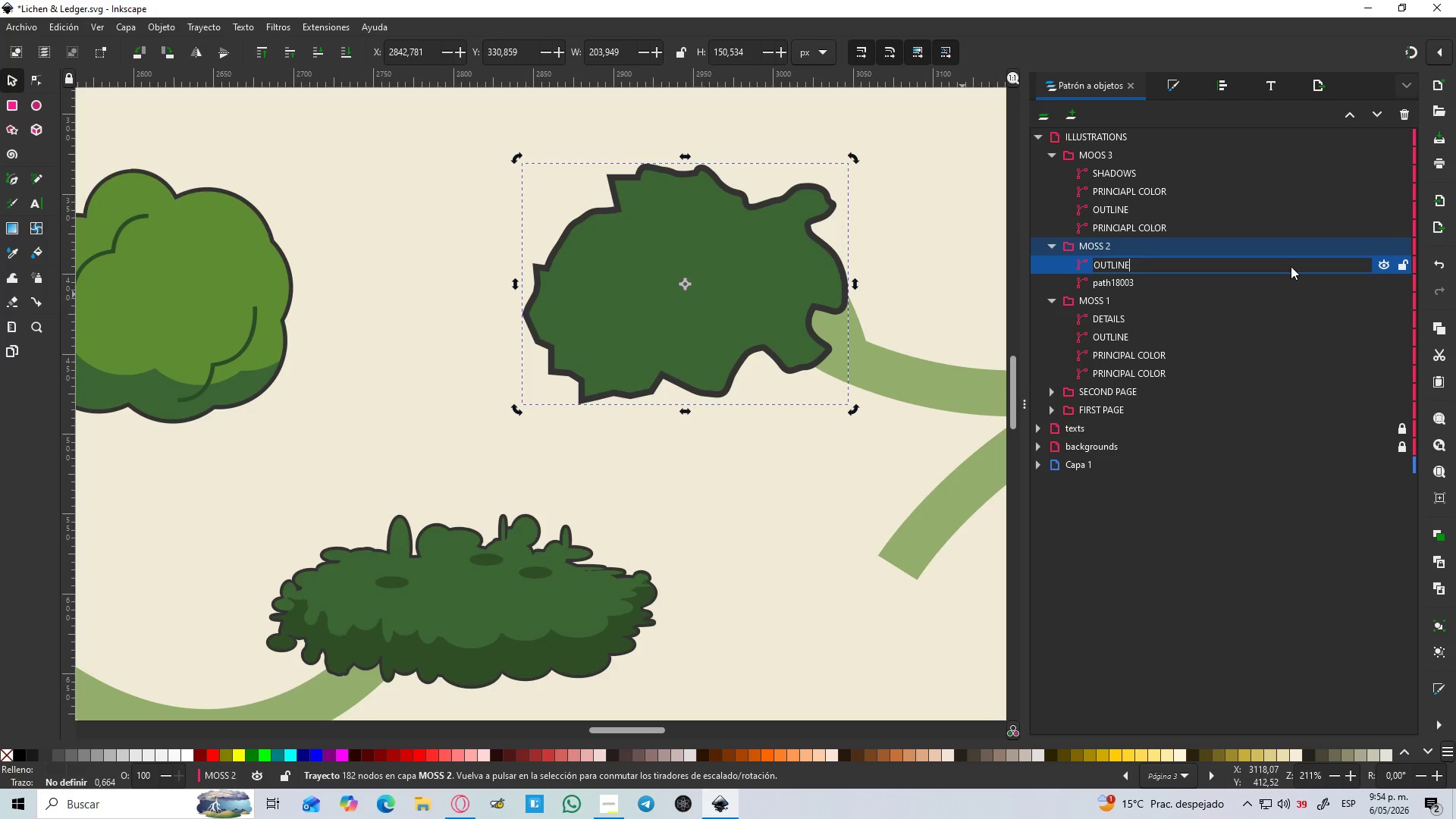 
key(Enter)
 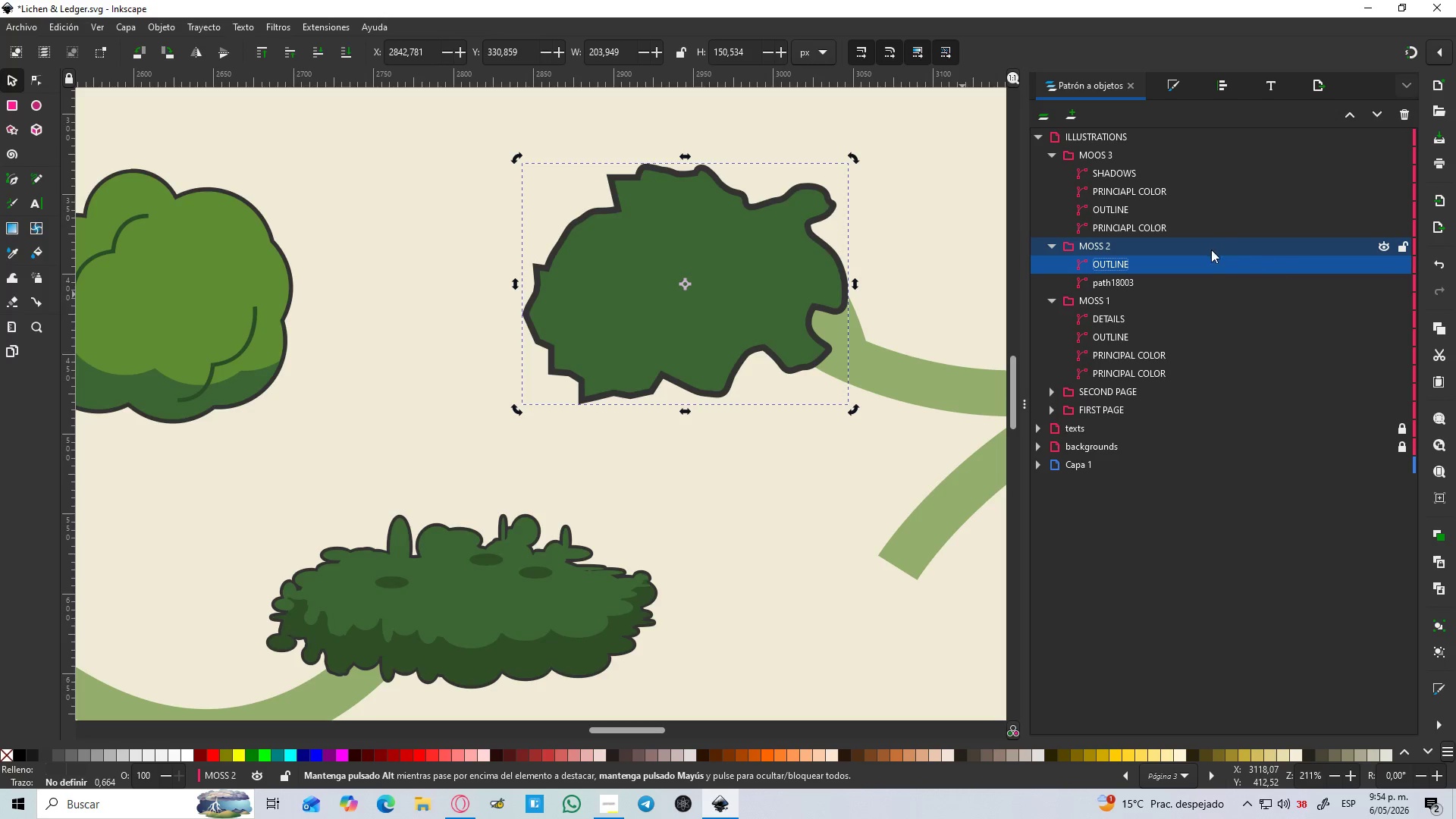 
left_click([1175, 277])
 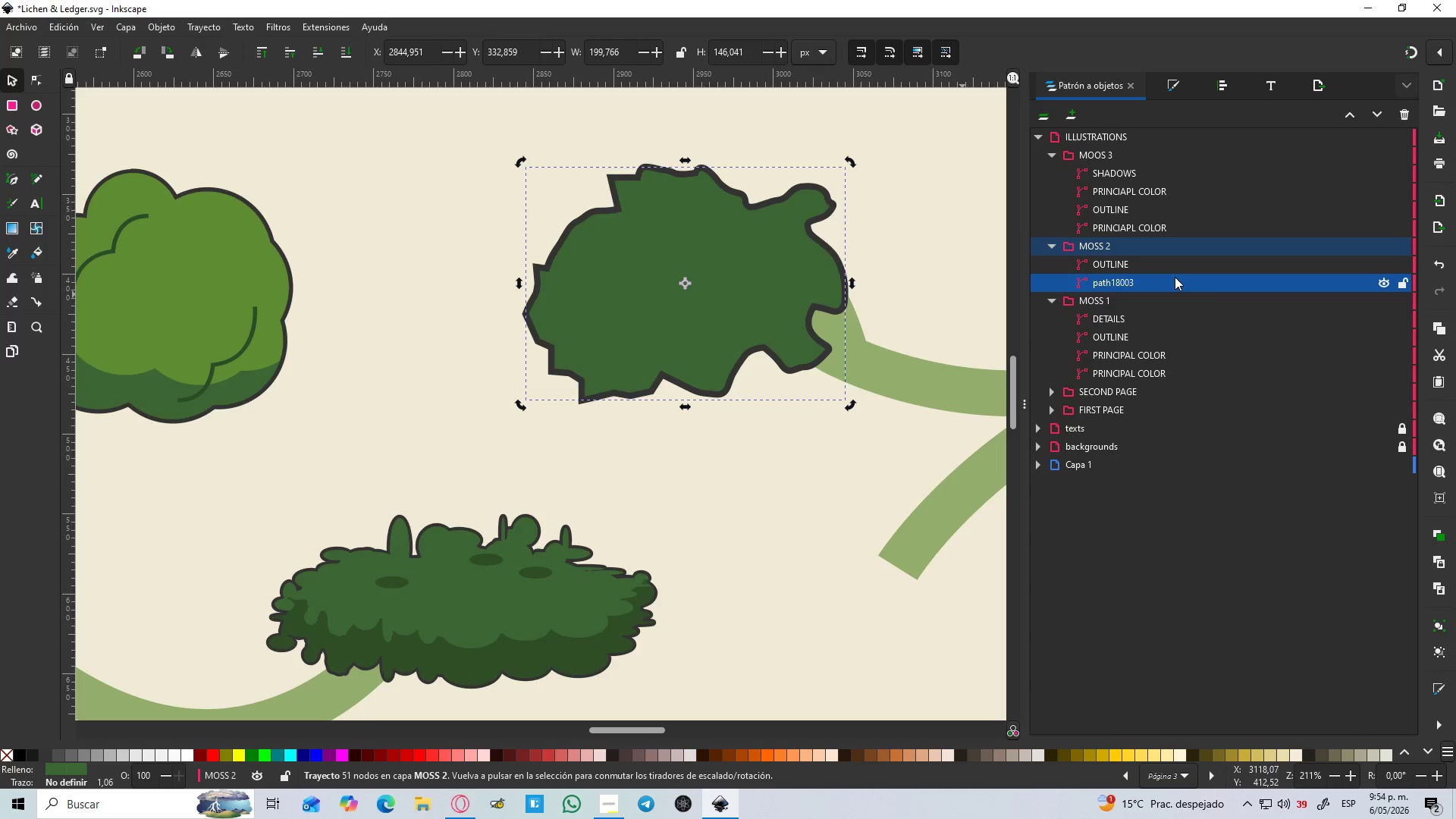 
double_click([1175, 277])
 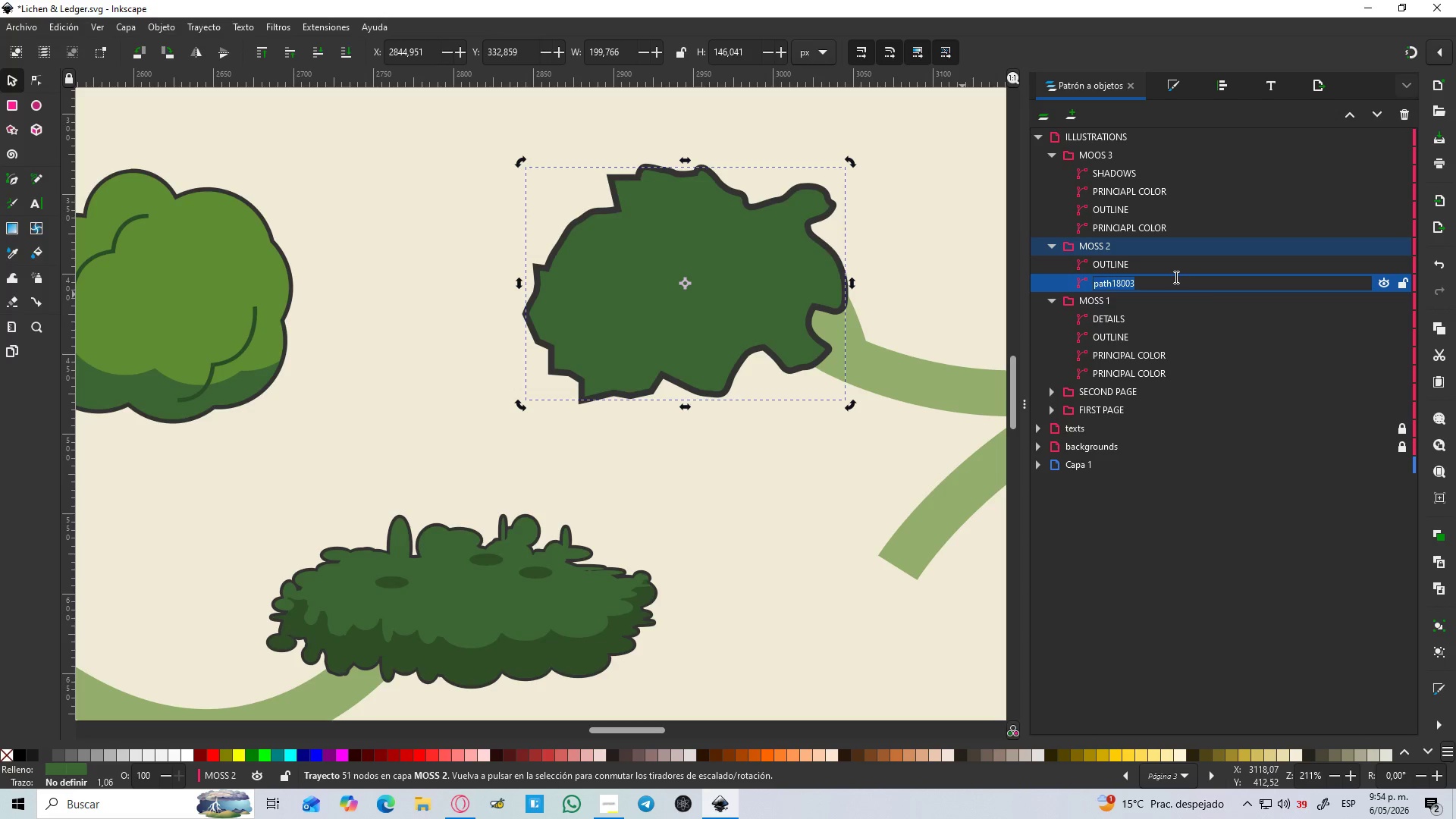 
type(PRINCIAPL COLOR)
 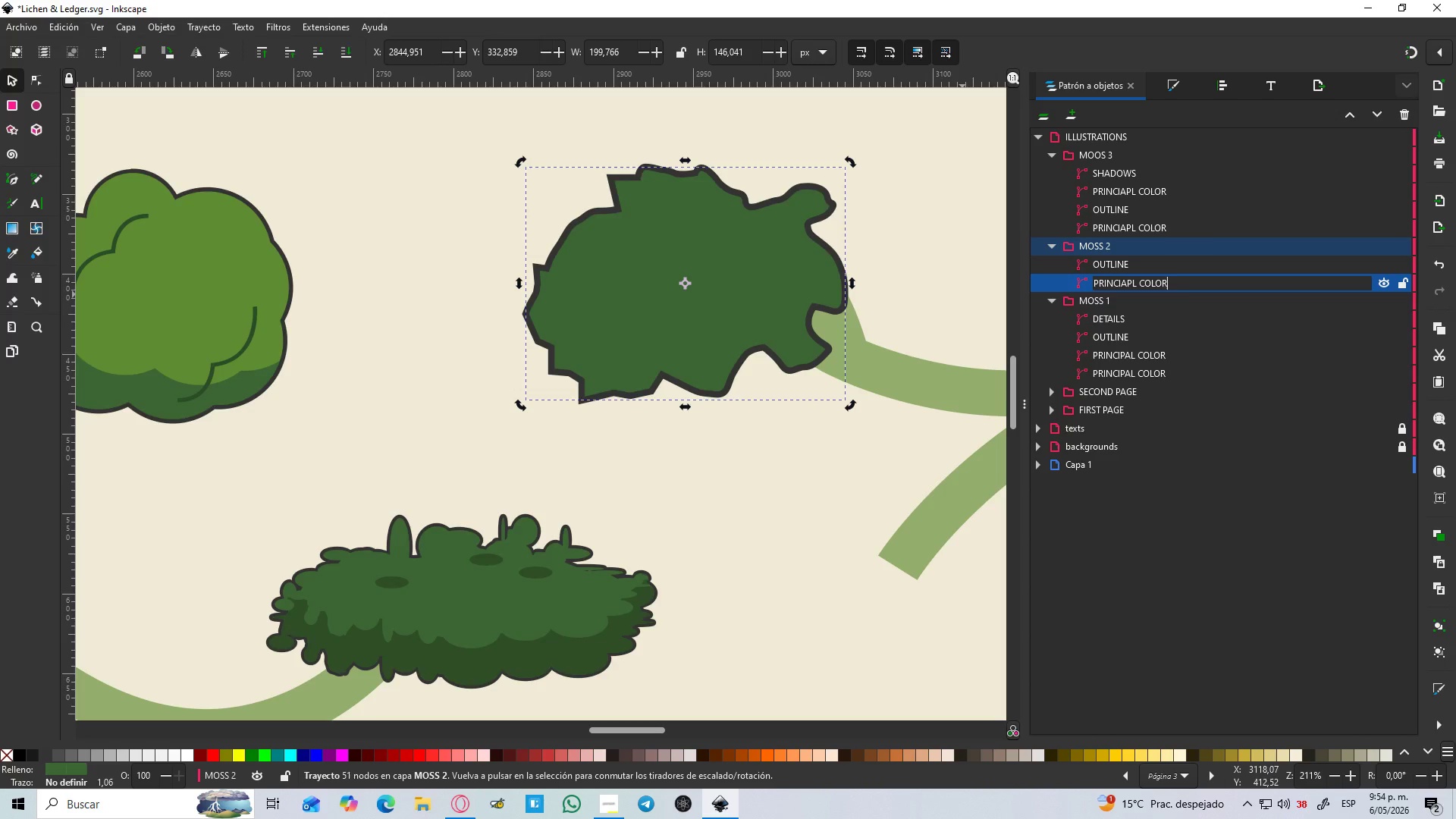 
key(Enter)
 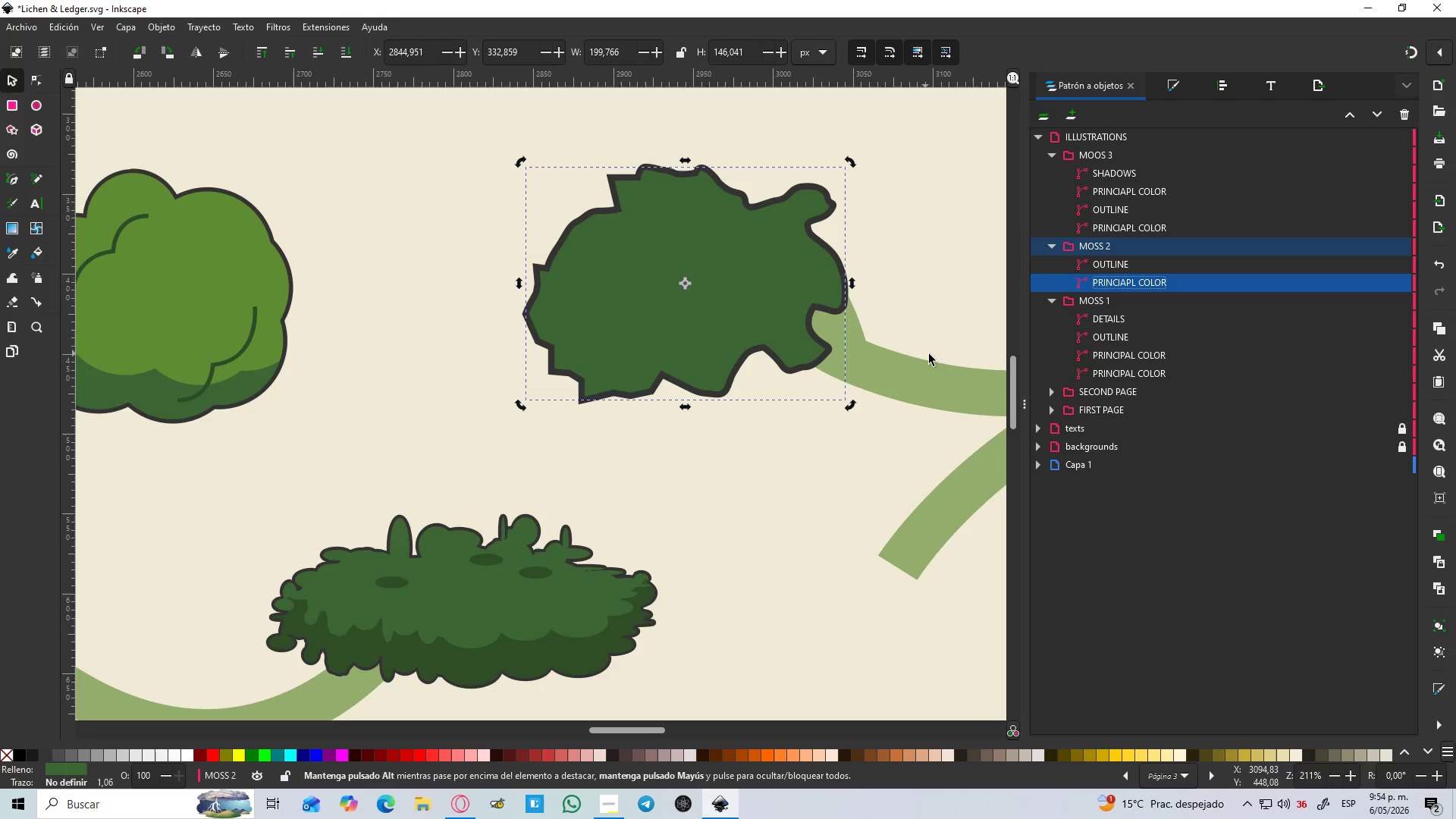 
double_click([795, 325])
 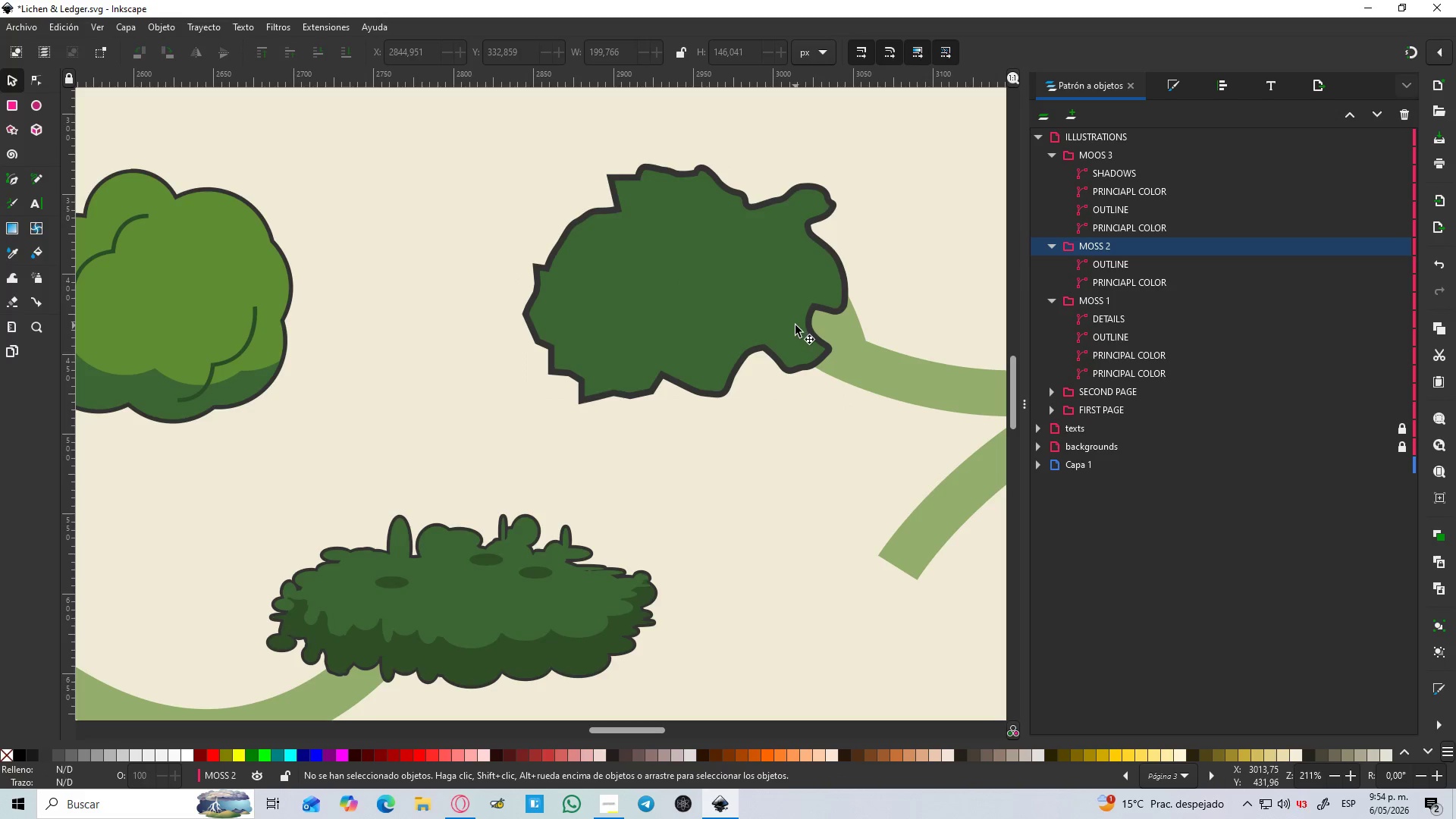 
key(Control+D)
 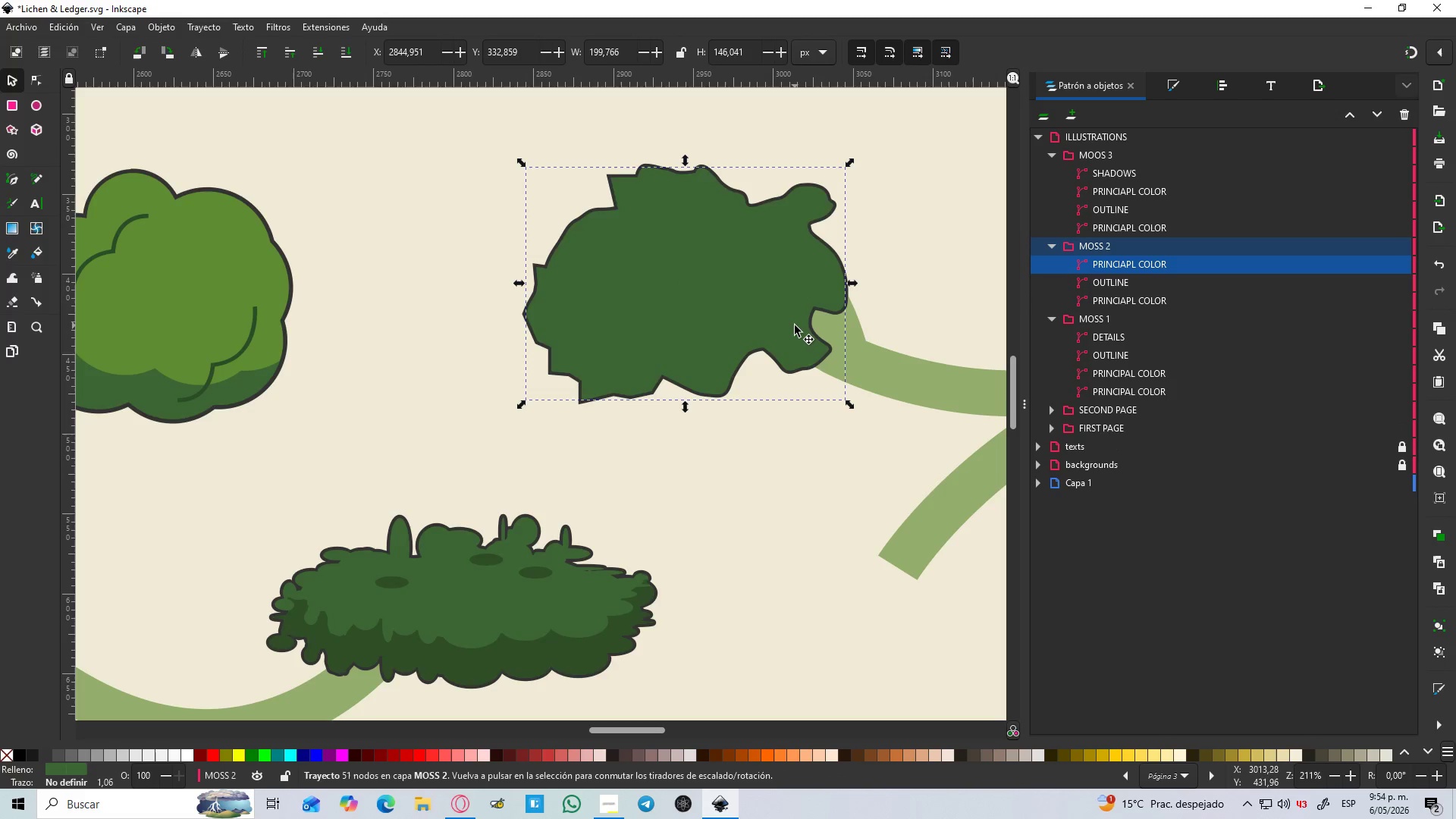 
key(Control+D)
 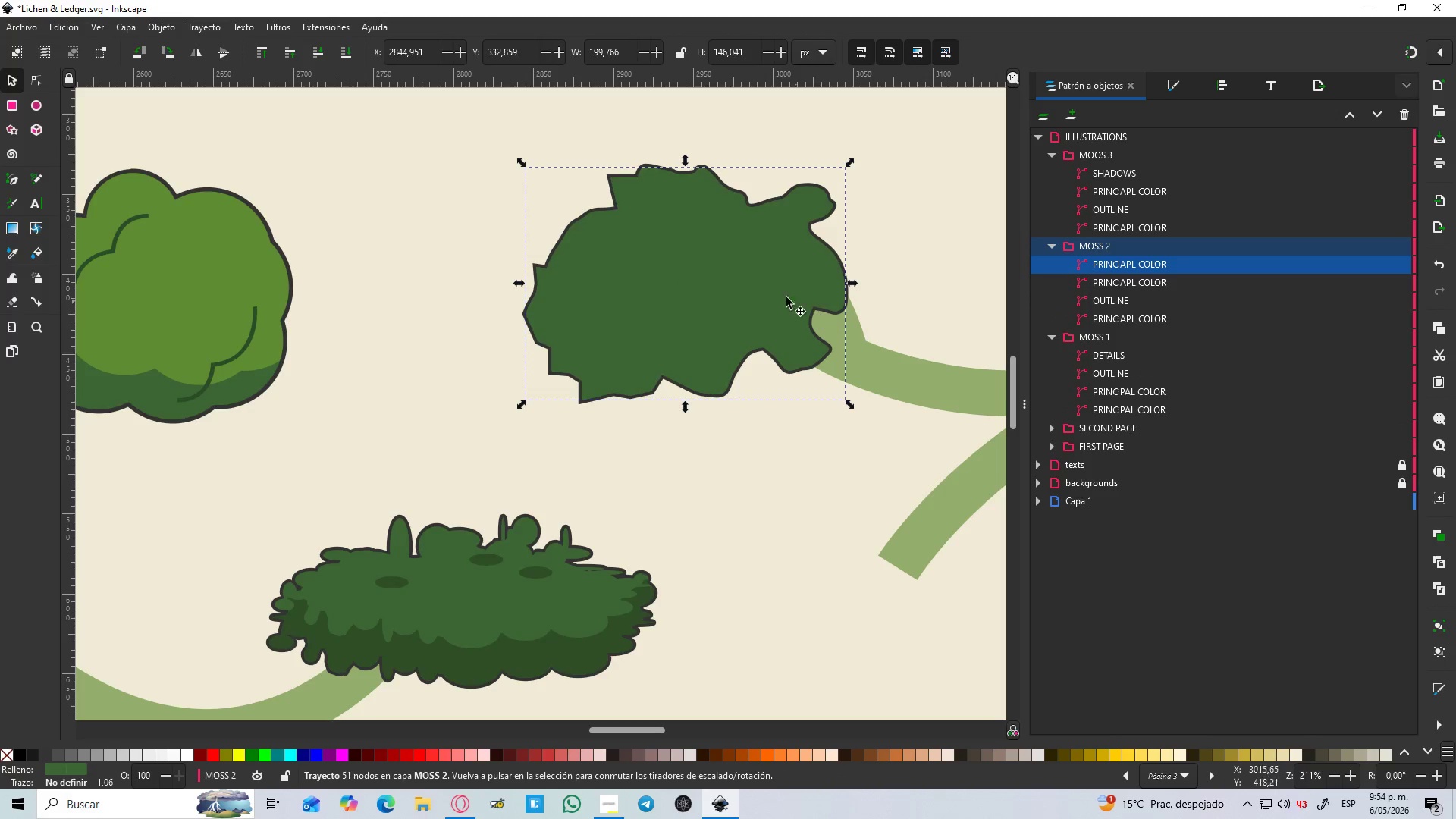 
left_click_drag(start_coordinate=[770, 297], to_coordinate=[759, 256])
 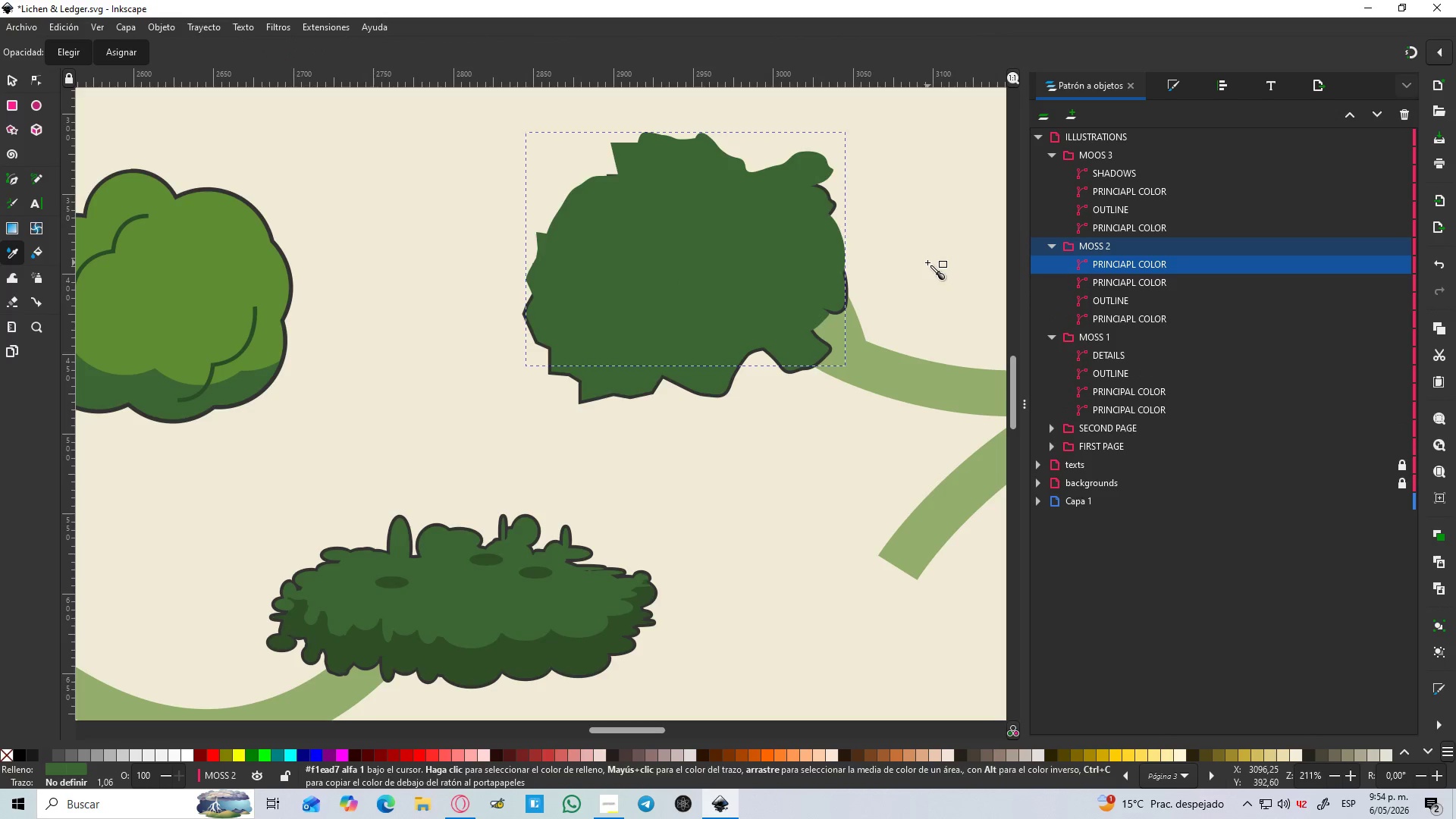 
hold_key(key=ShiftLeft, duration=1.52)
 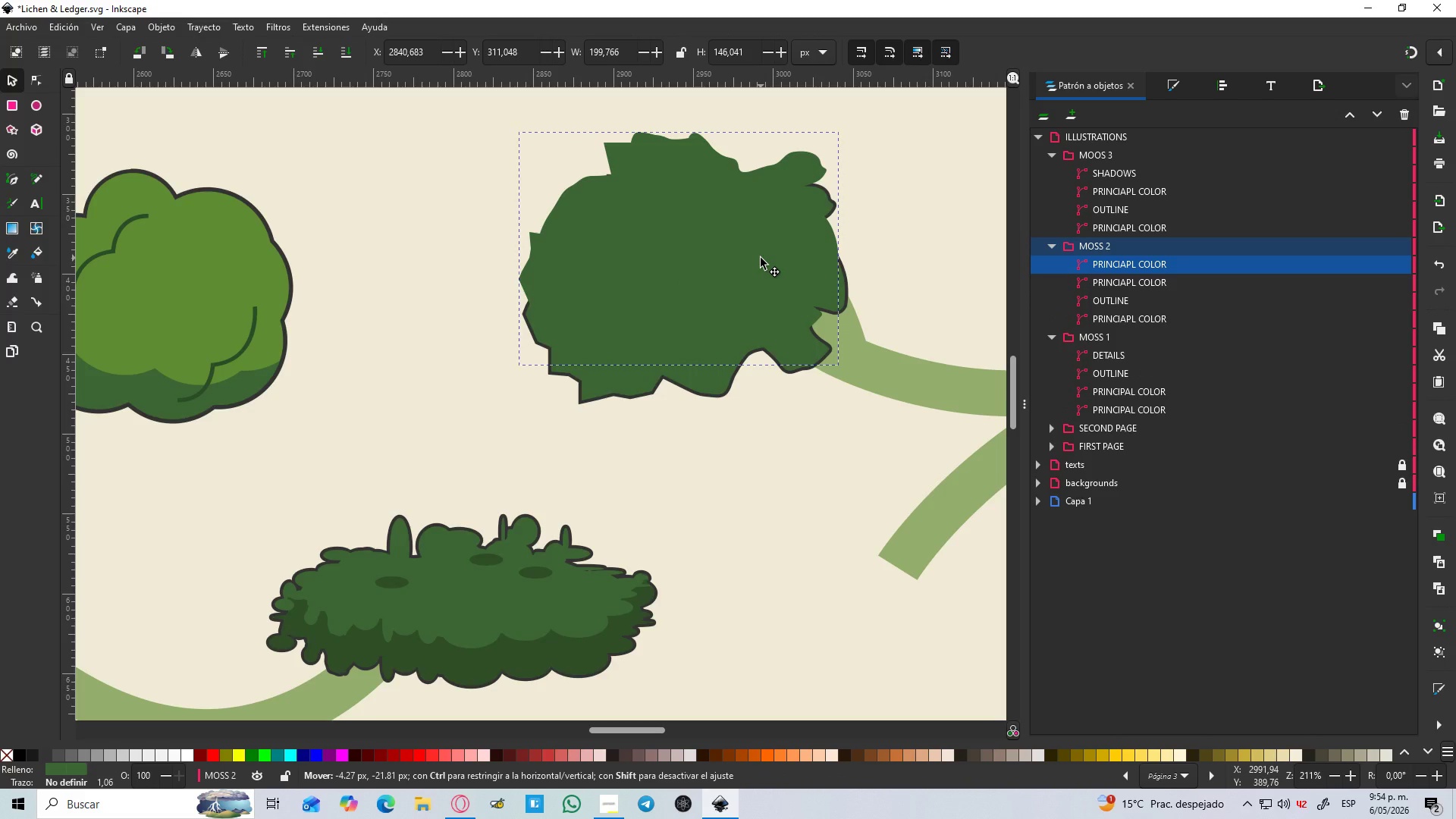 
hold_key(key=ShiftLeft, duration=0.52)
 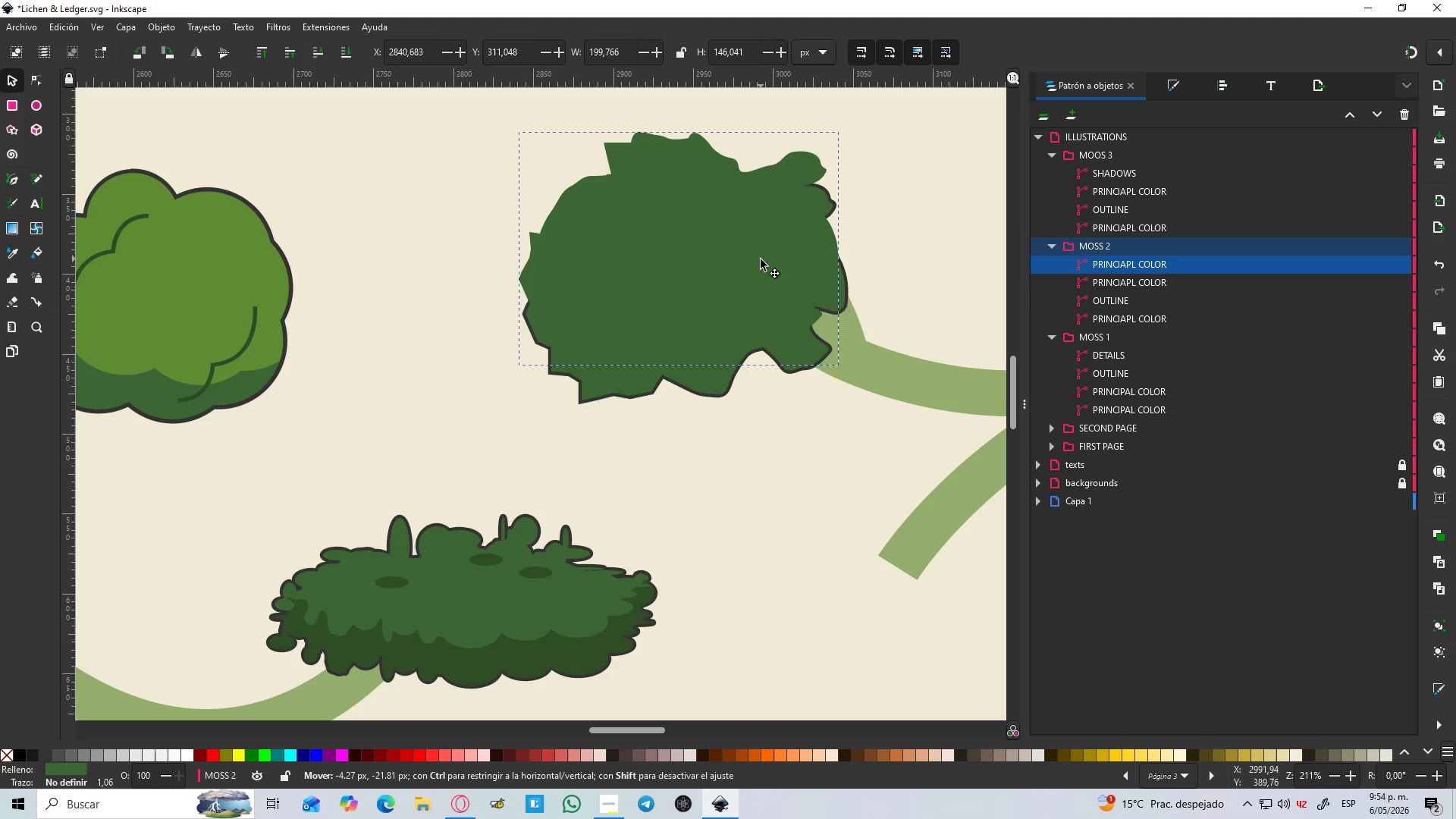 
hold_key(key=ControlLeft, duration=0.88)
 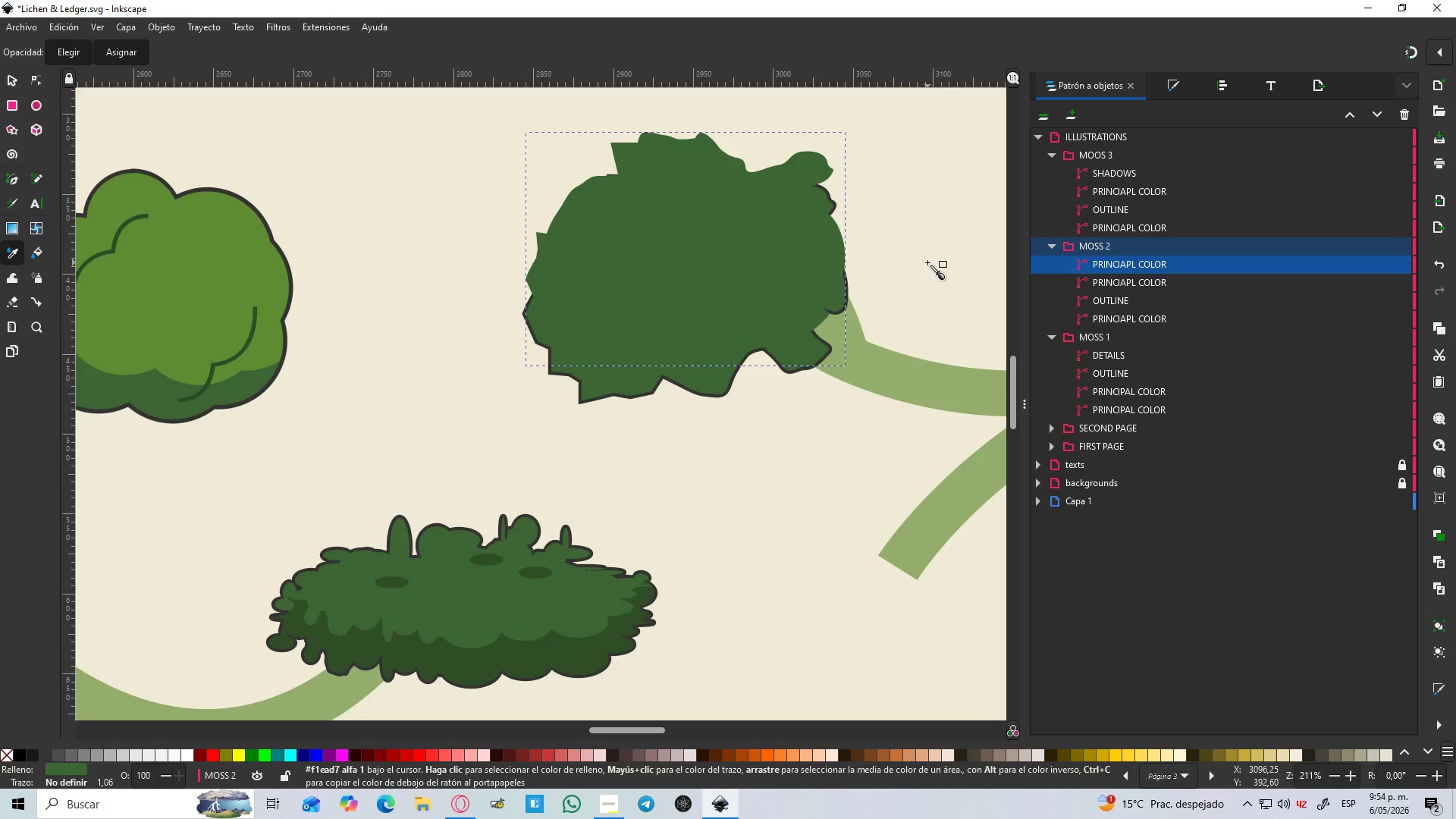 
hold_key(key=ControlLeft, duration=7.97)
 